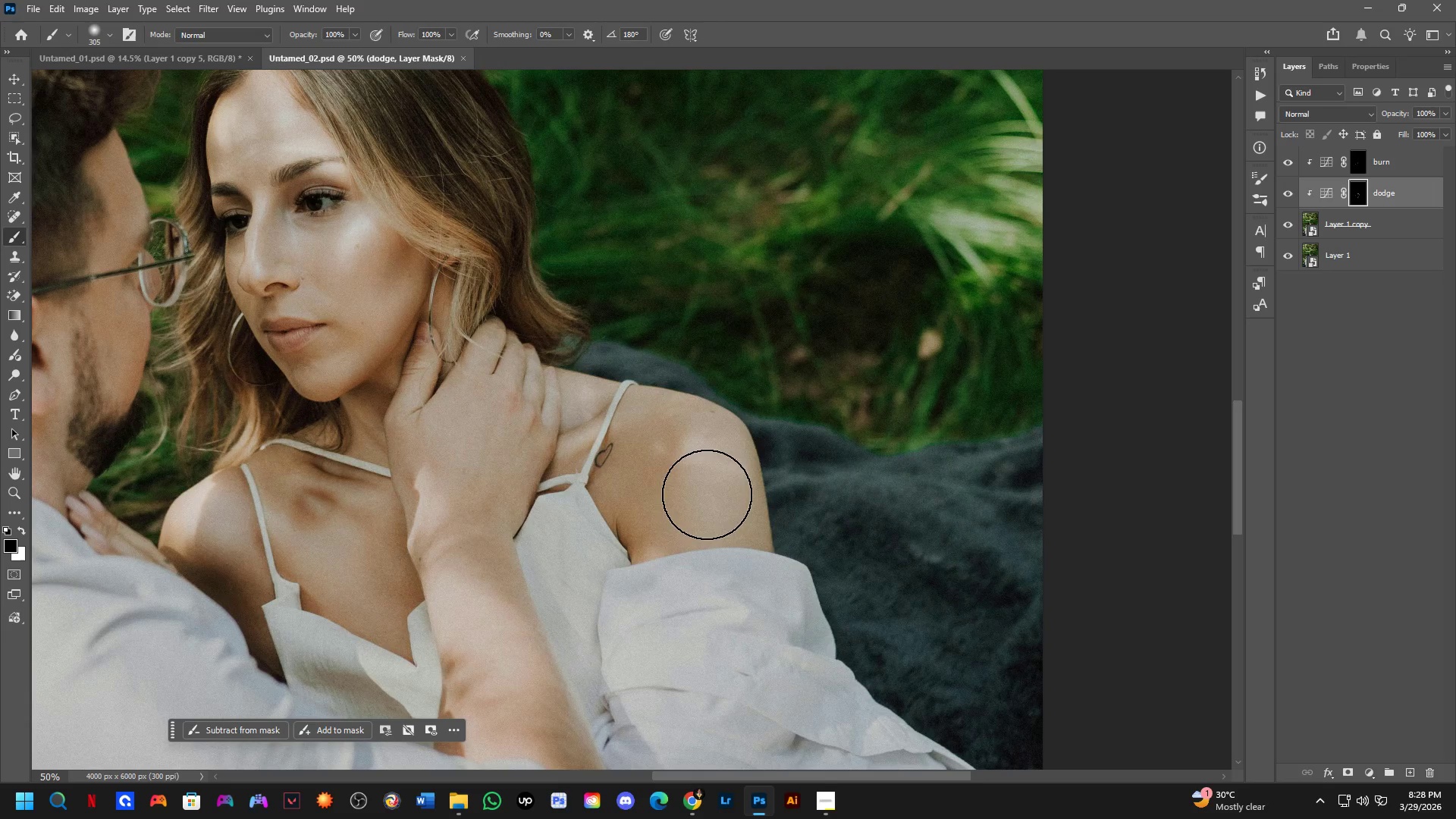 
hold_key(key=Space, duration=0.5)
 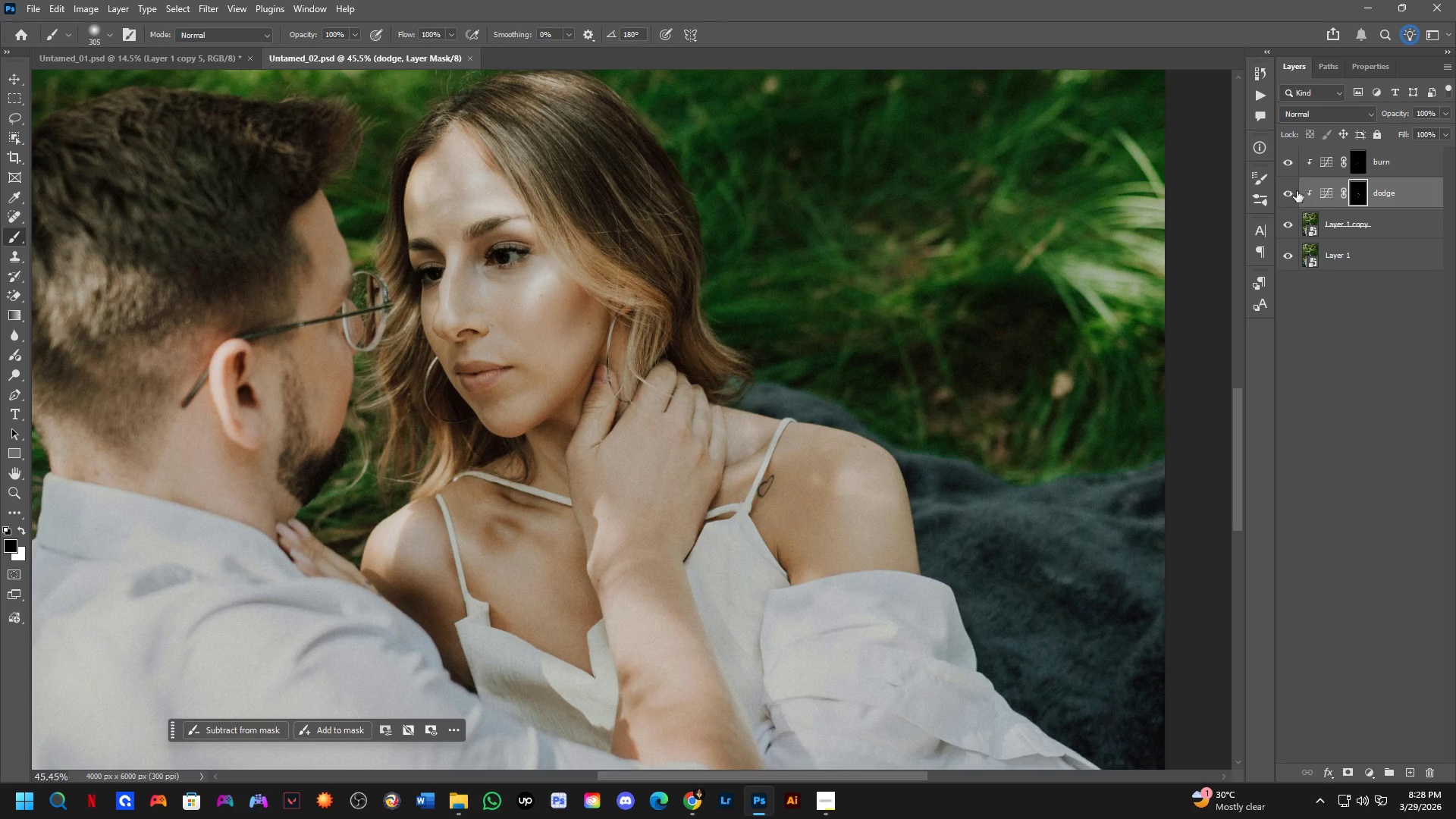 
left_click_drag(start_coordinate=[539, 413], to_coordinate=[700, 444])
 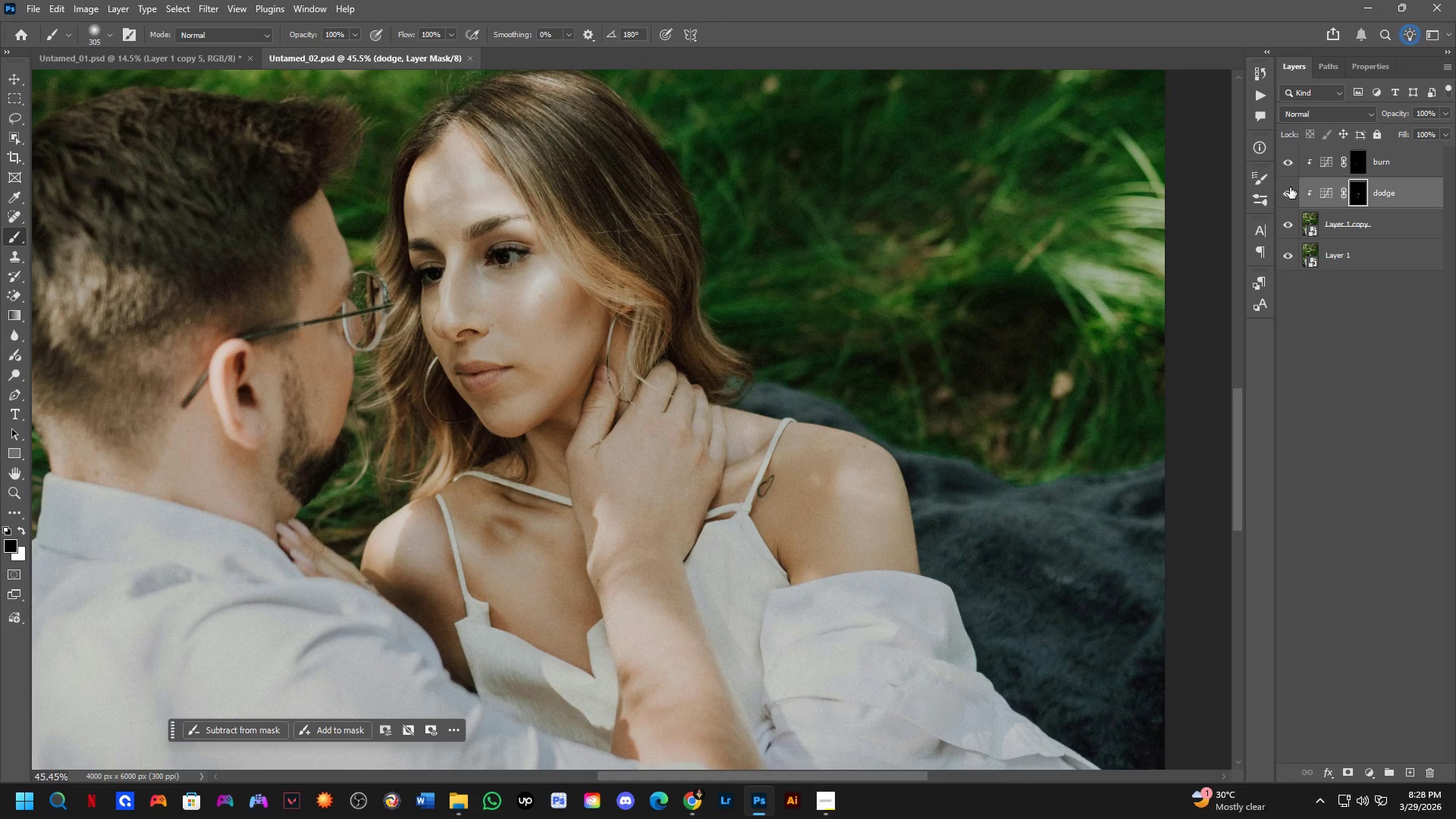 
scroll: coordinate [614, 453], scroll_direction: down, amount: 1.0
 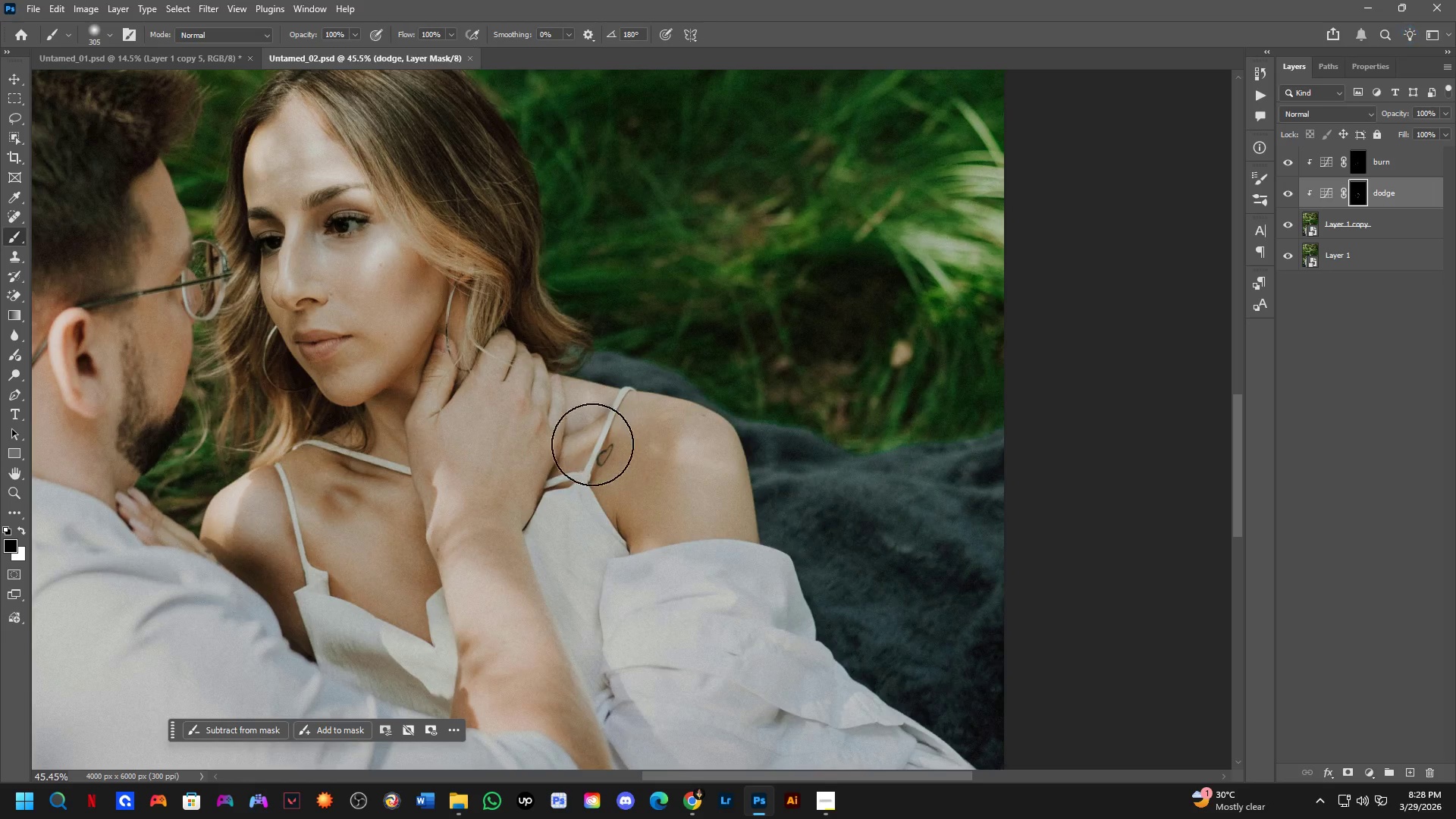 
double_click([1290, 187])
 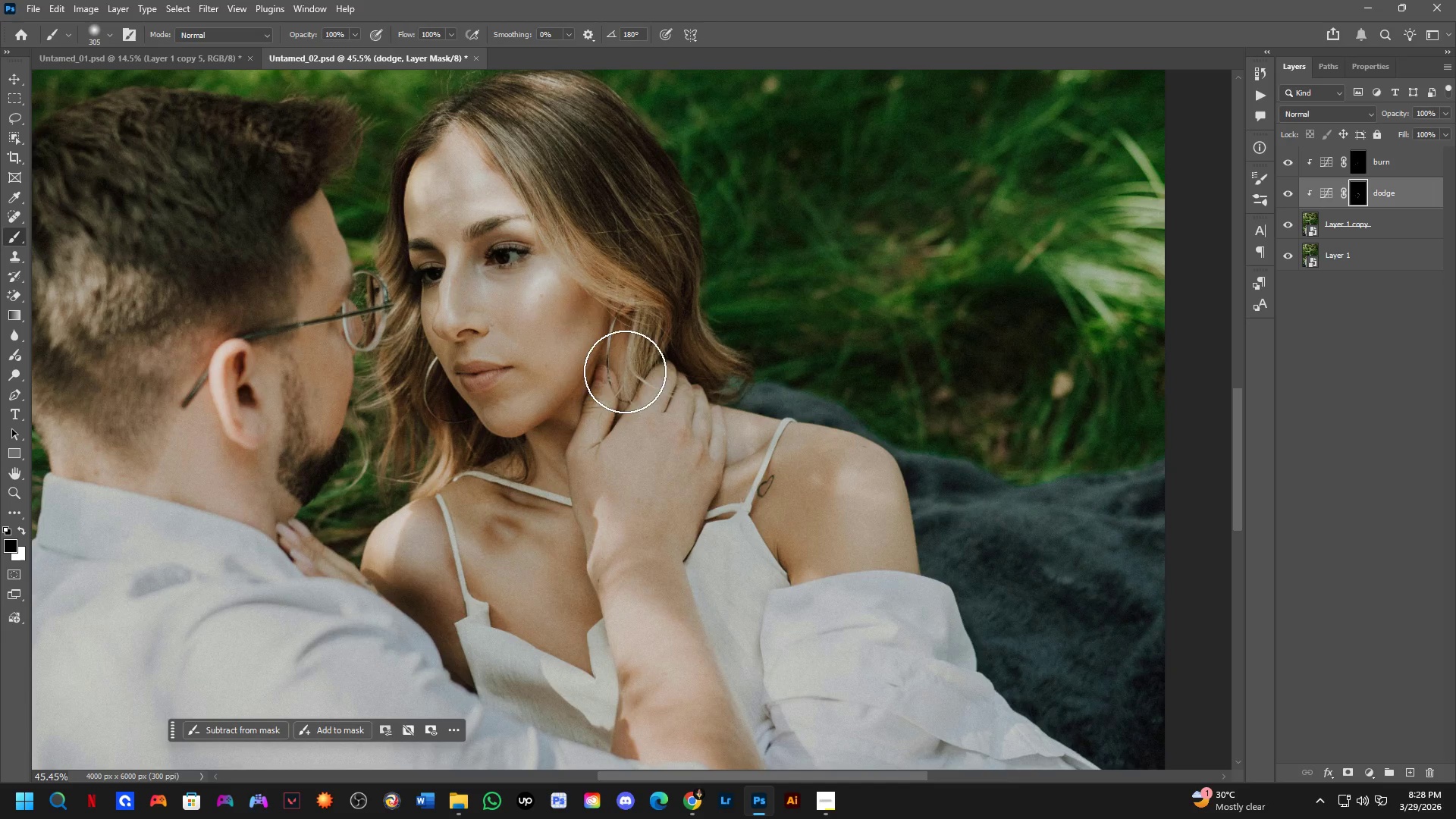 
hold_key(key=Space, duration=0.52)
 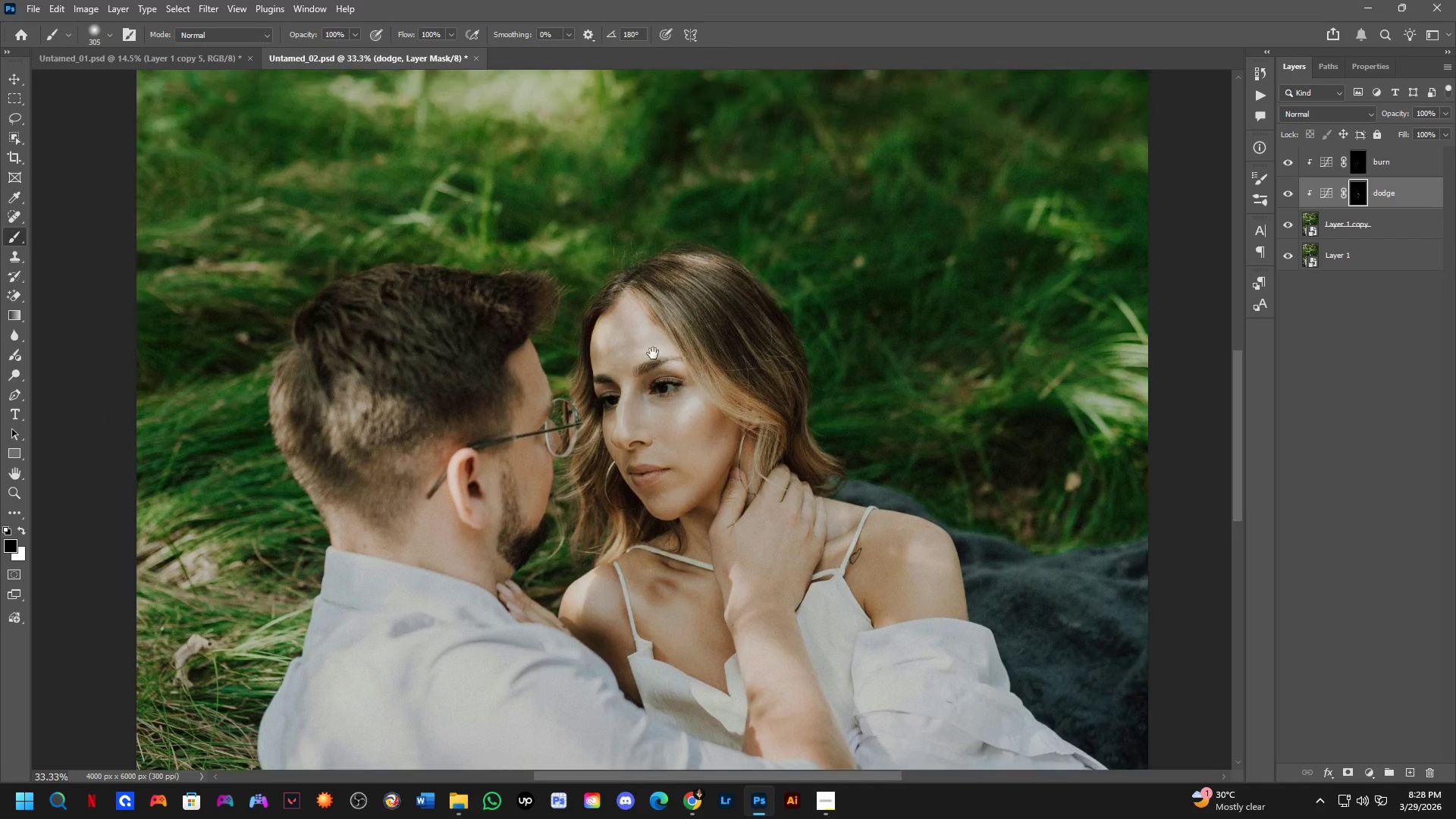 
left_click_drag(start_coordinate=[473, 265], to_coordinate=[624, 408])
 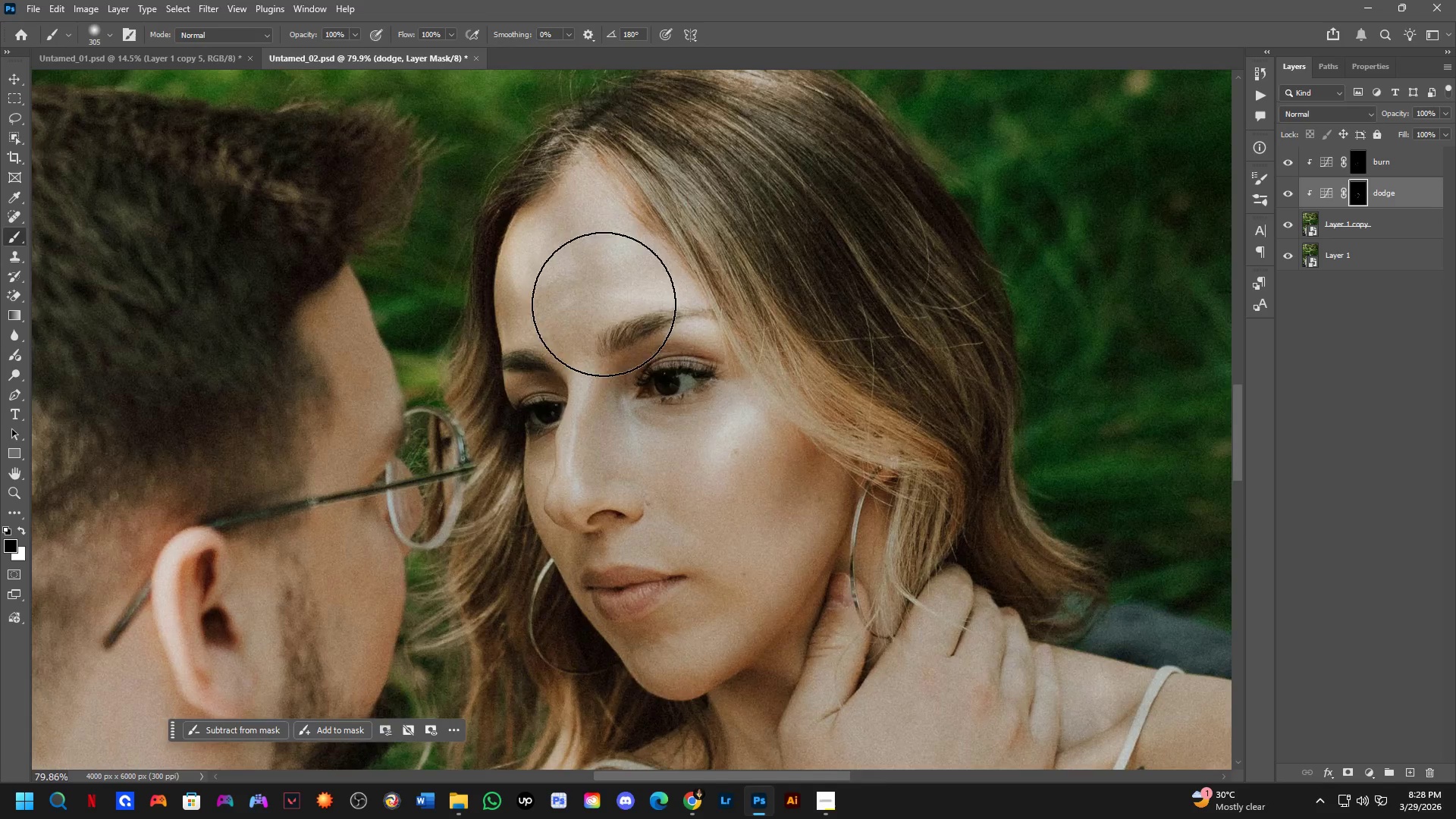 
scroll: coordinate [472, 263], scroll_direction: up, amount: 6.0
 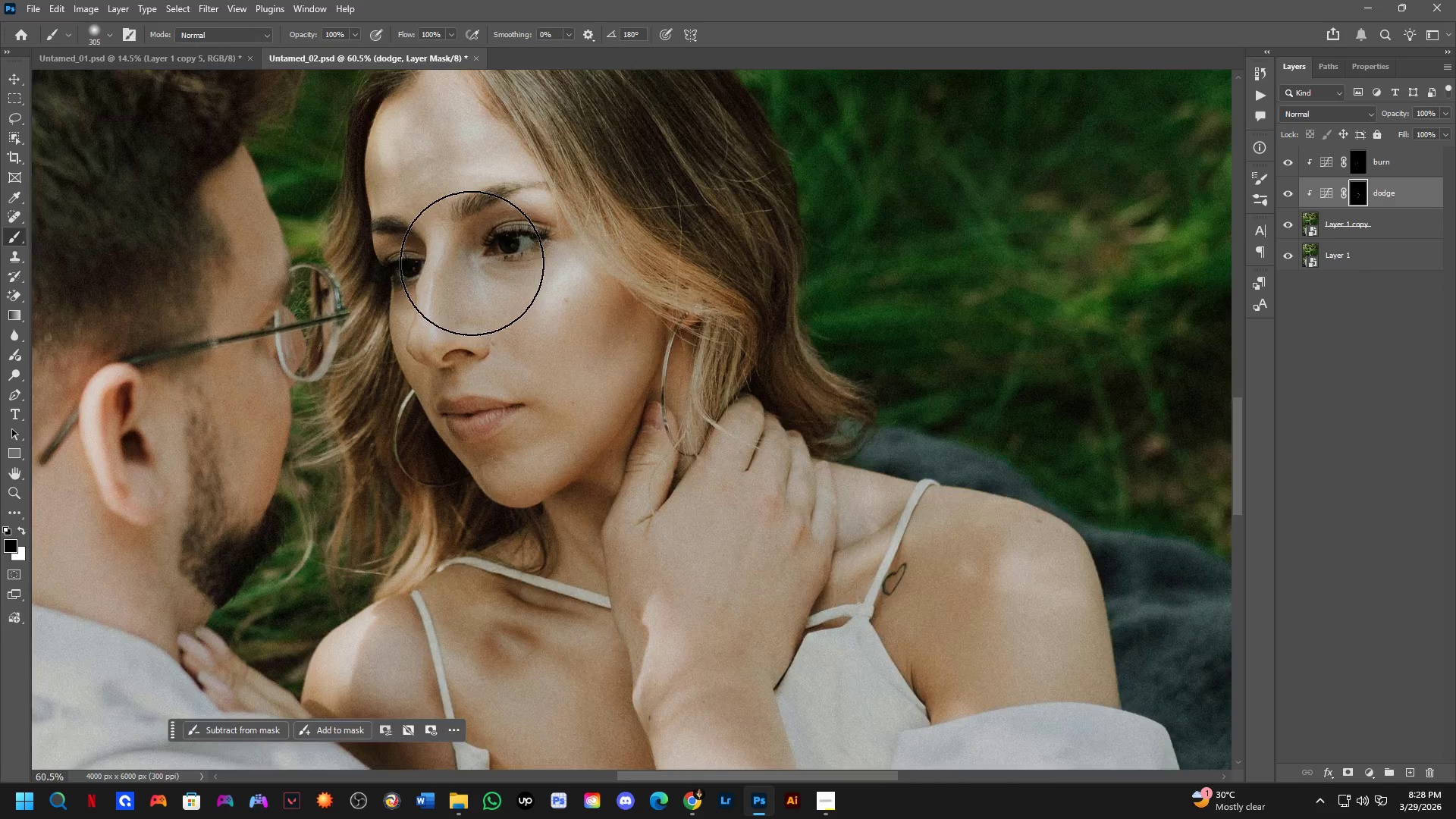 
key(Shift+ShiftLeft)
 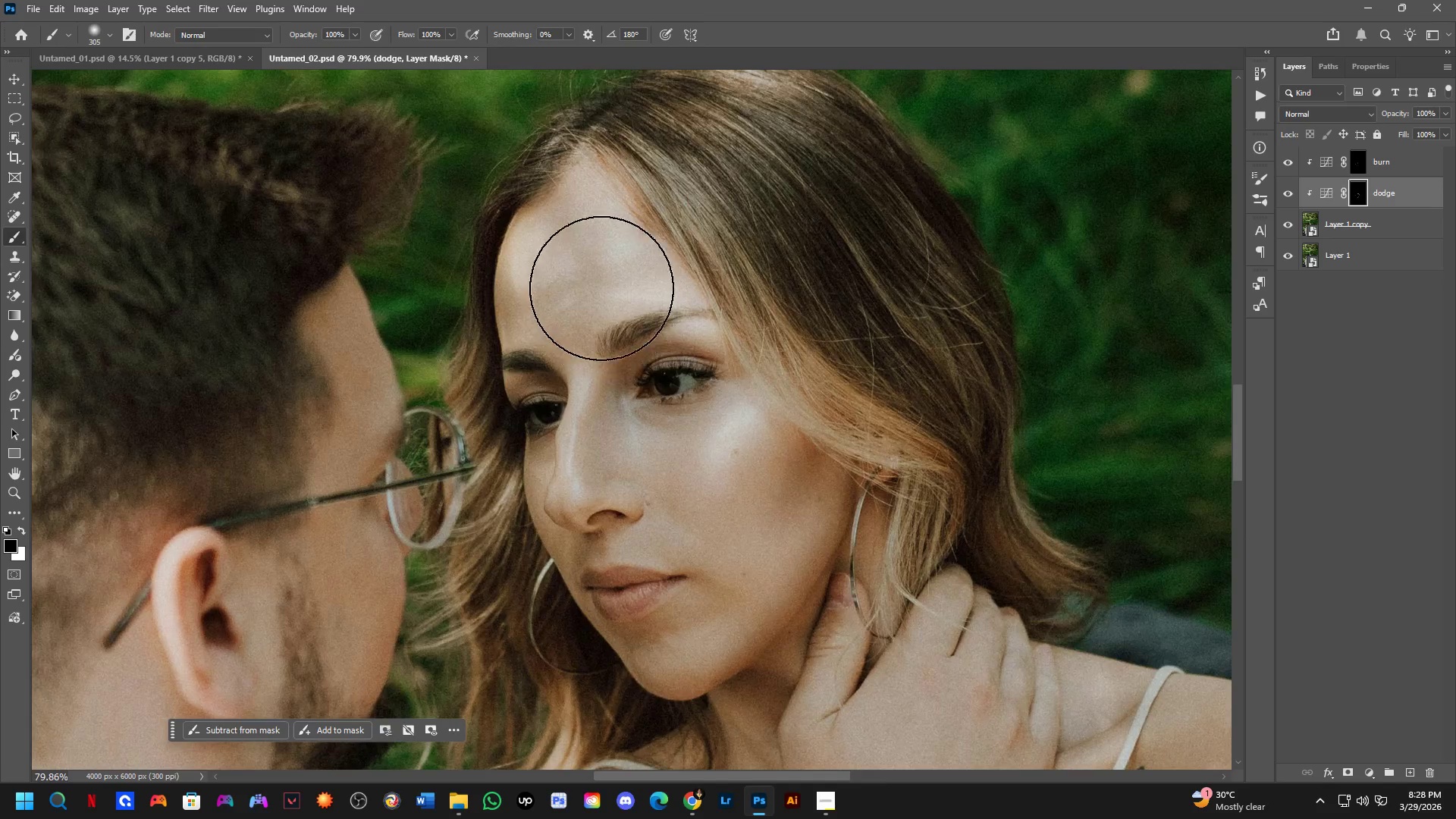 
hold_key(key=Space, duration=0.52)
 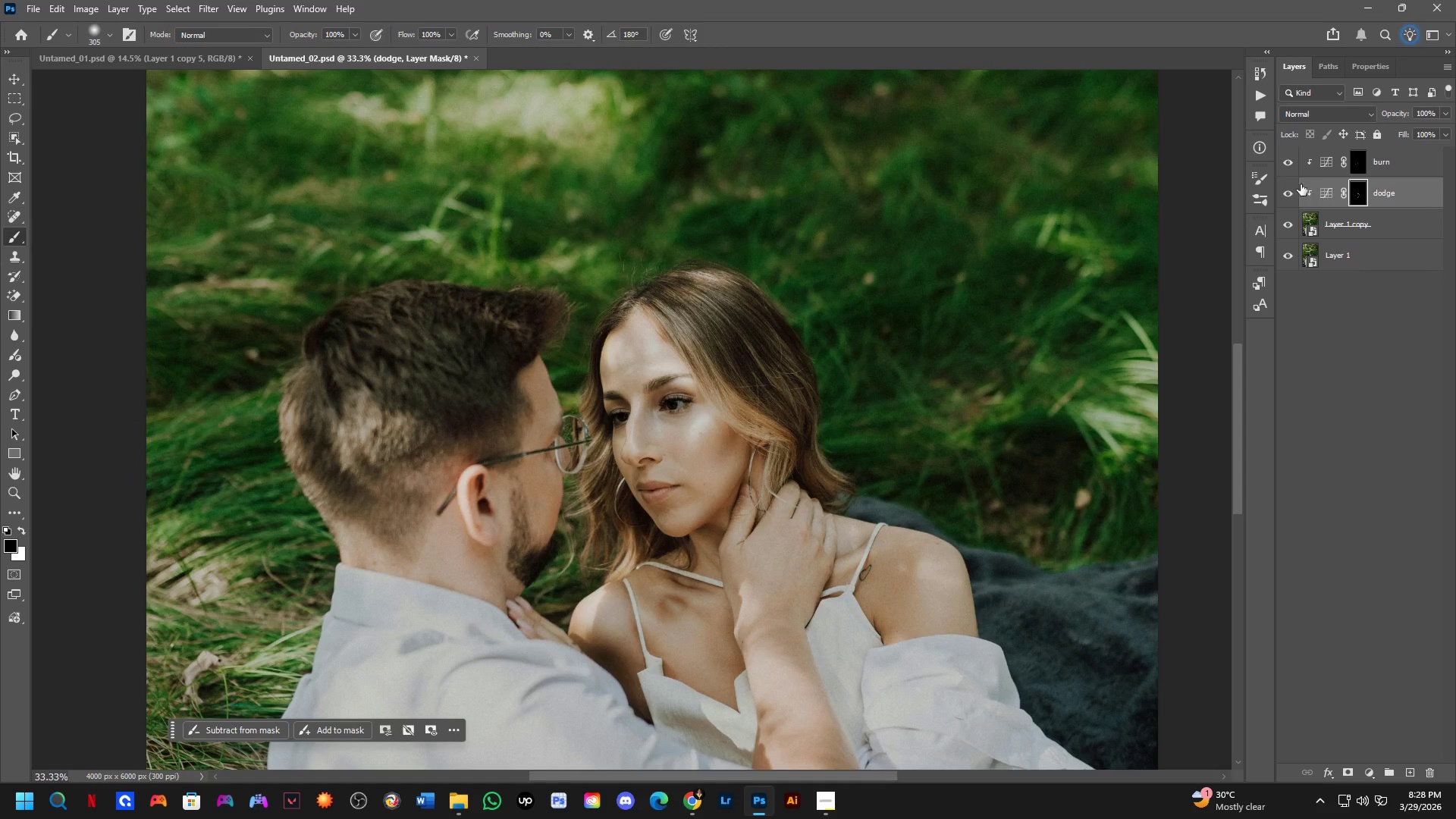 
left_click_drag(start_coordinate=[615, 284], to_coordinate=[658, 361])
 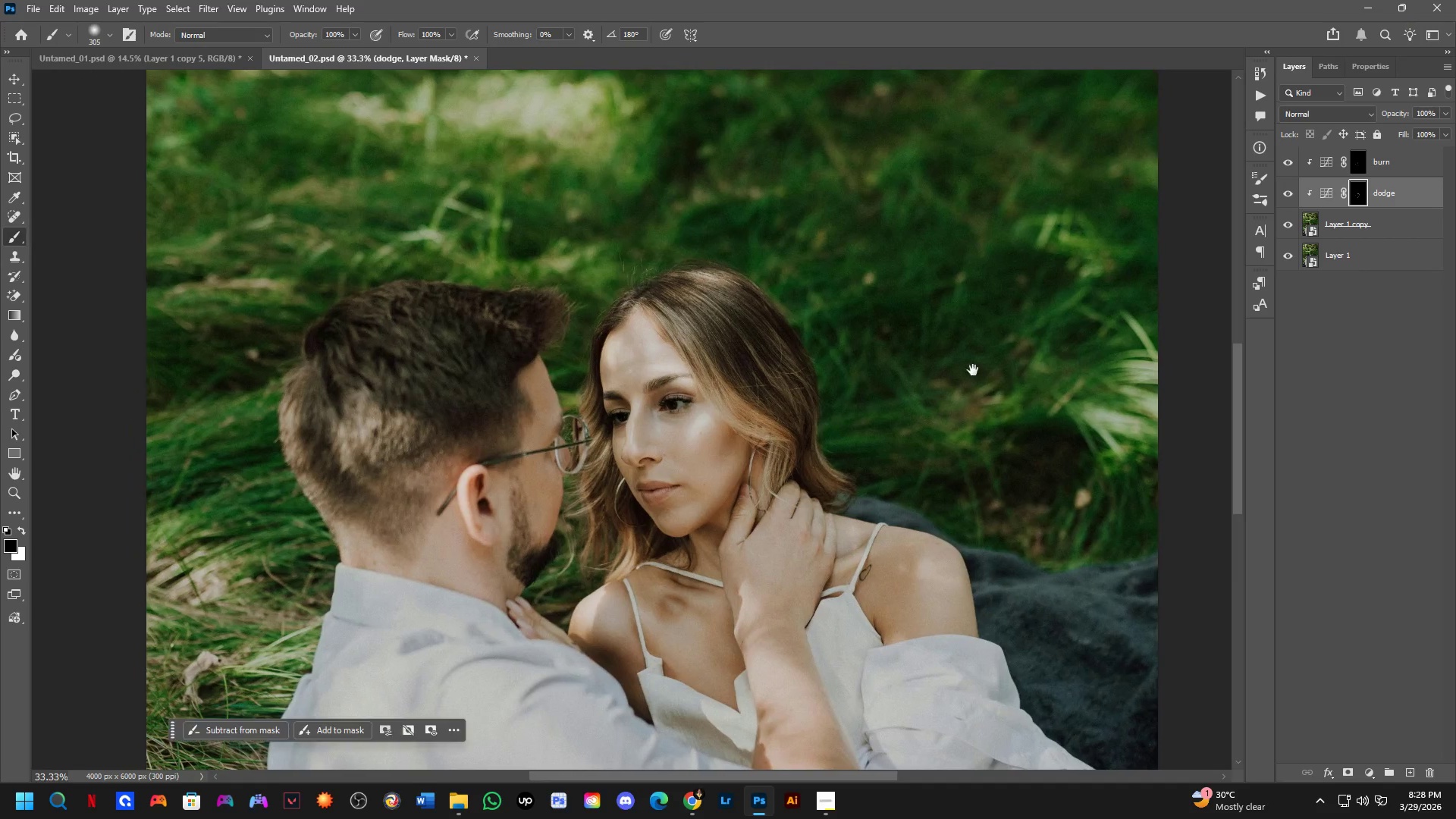 
scroll: coordinate [601, 288], scroll_direction: down, amount: 3.0
 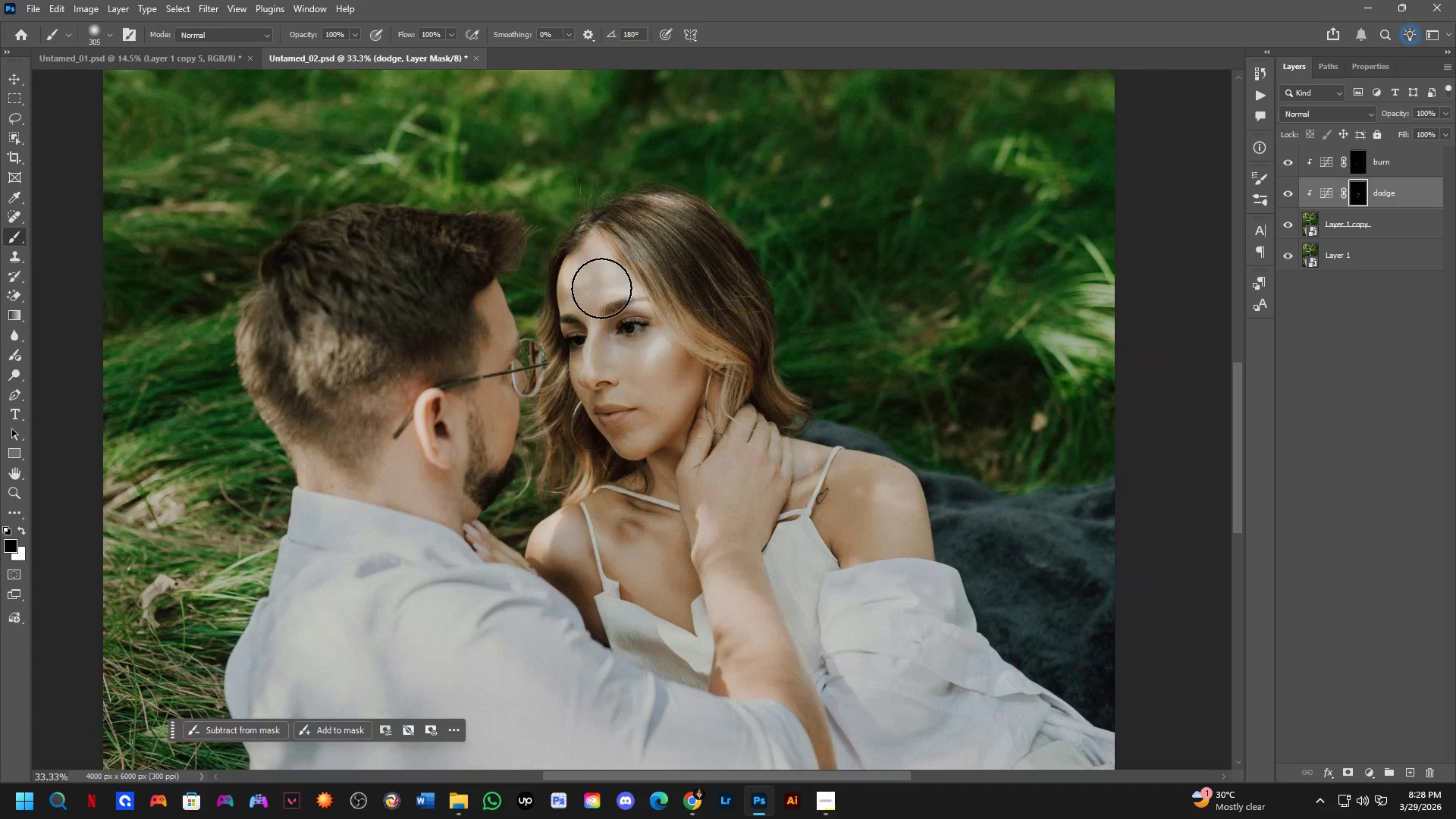 
hold_key(key=Space, duration=3.0)
 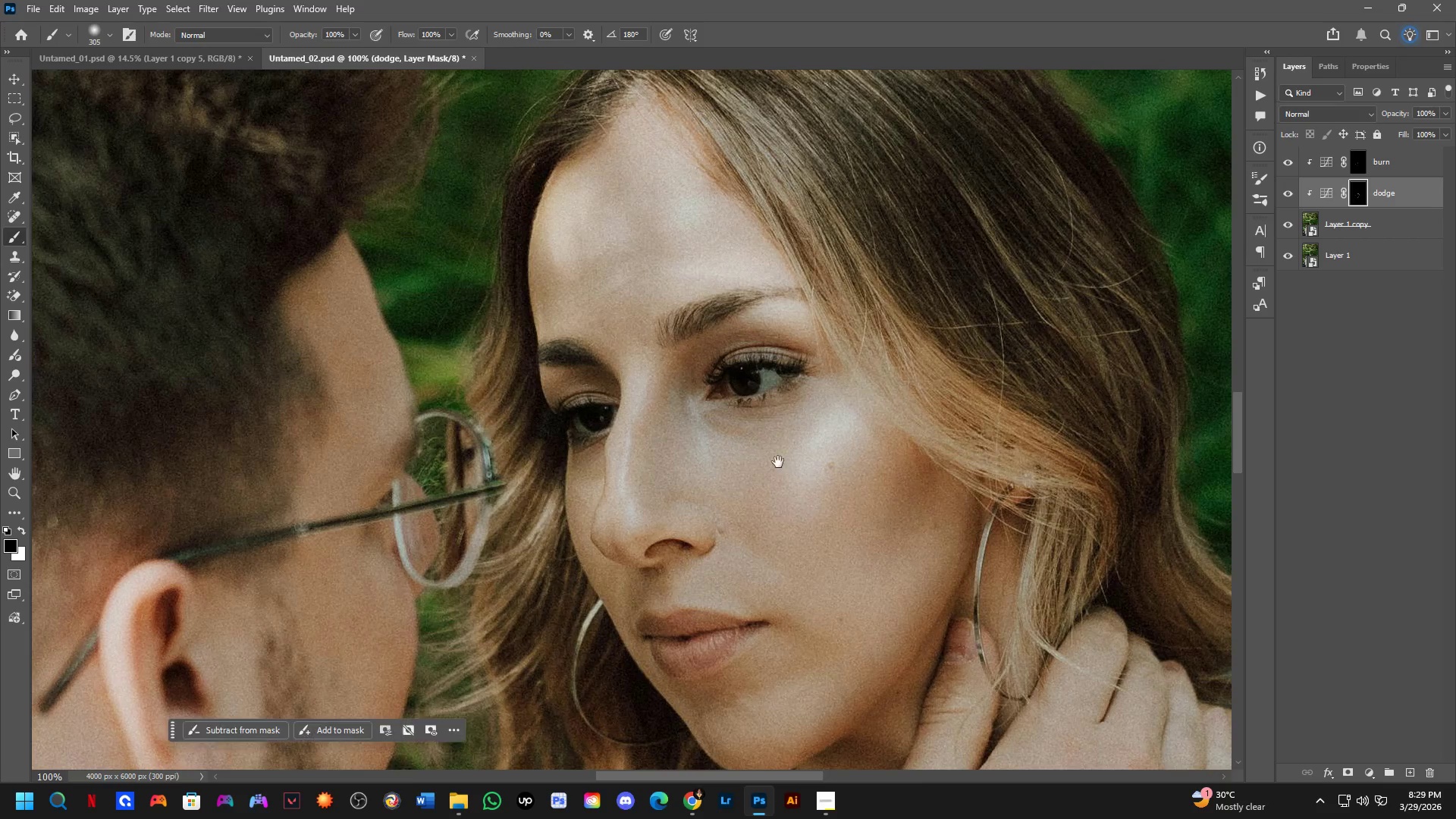 
double_click([1285, 159])
 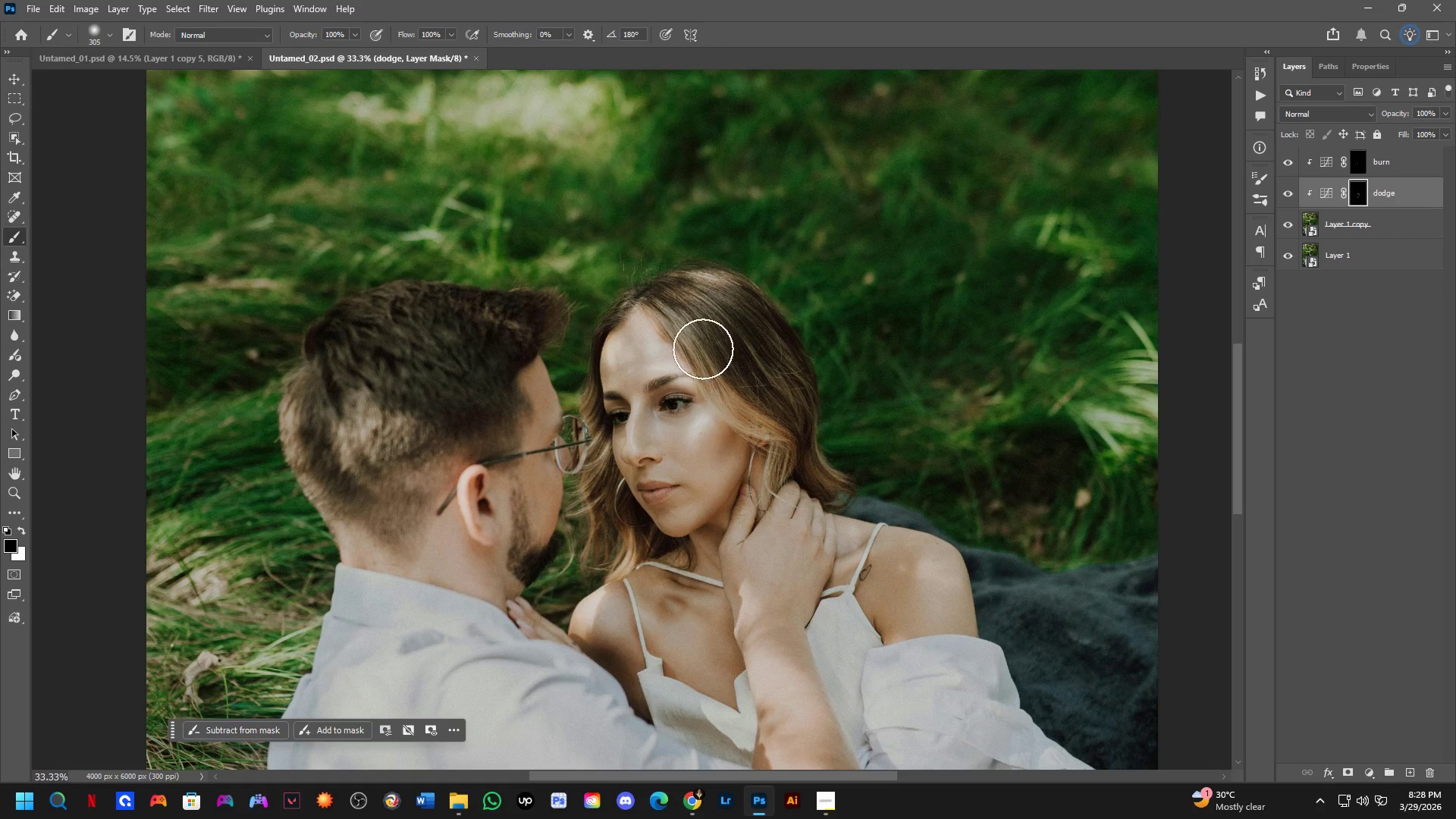 
key(Shift+ShiftLeft)
 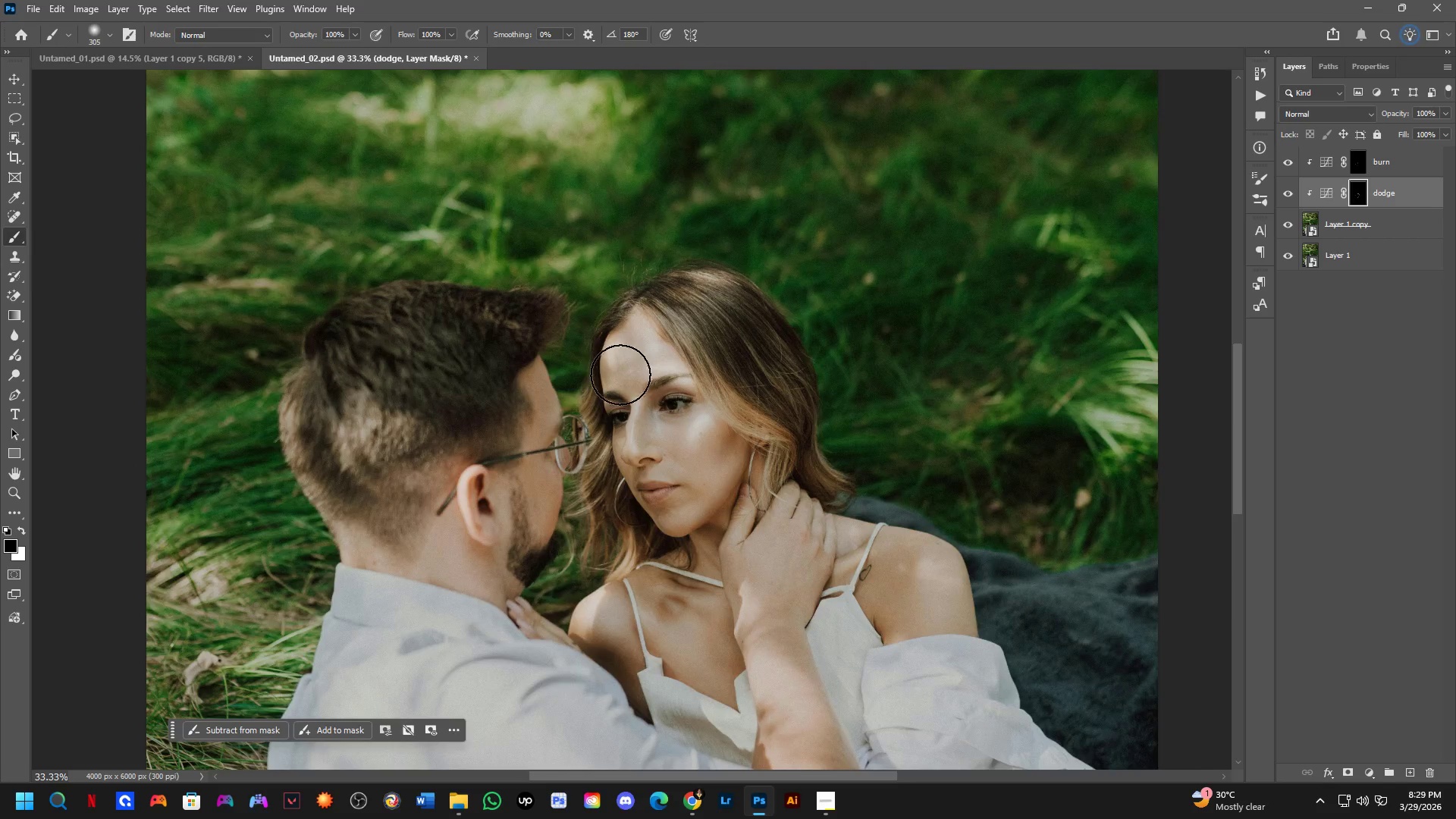 
scroll: coordinate [614, 376], scroll_direction: up, amount: 3.0
 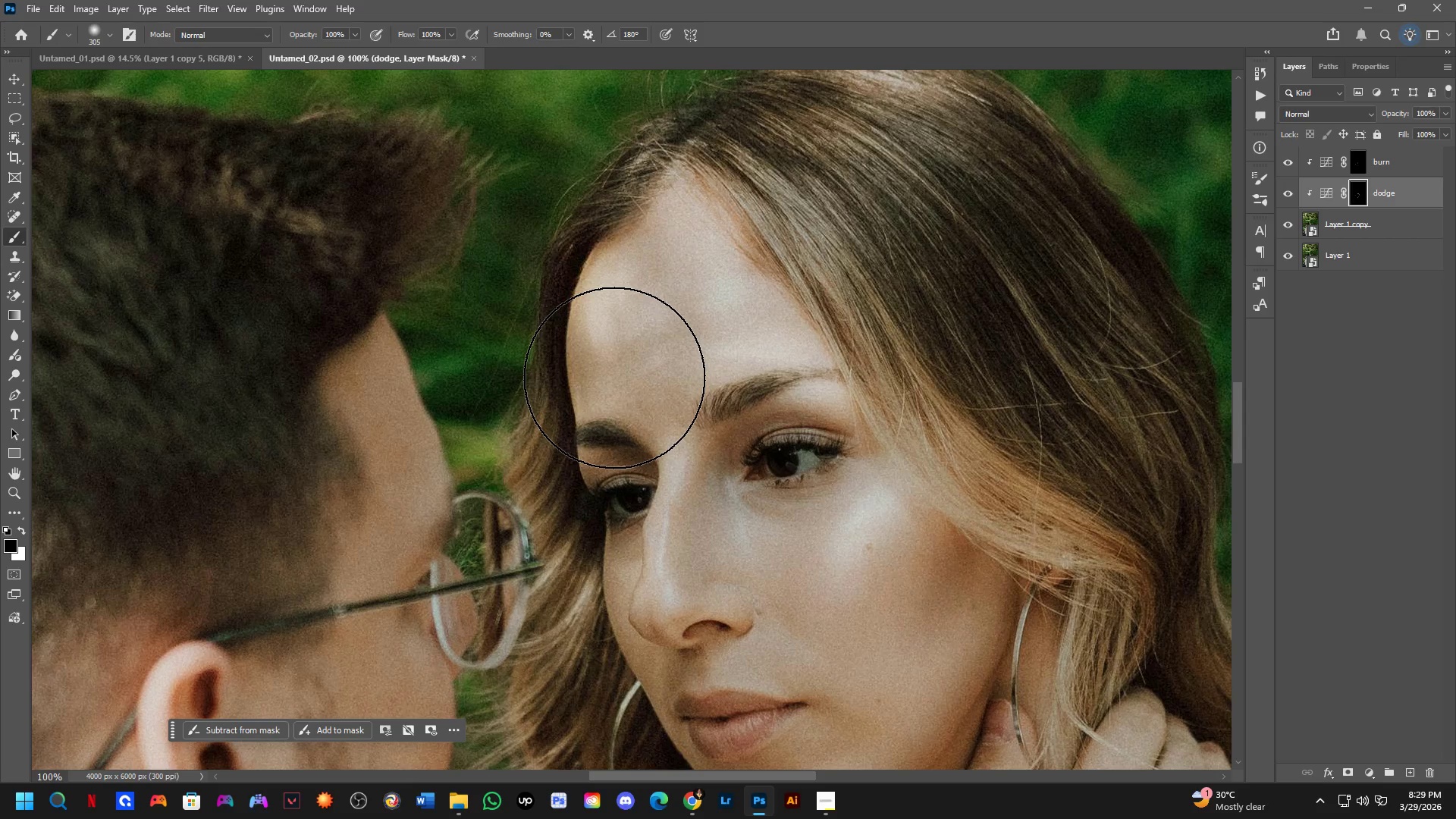 
hold_key(key=Space, duration=0.53)
 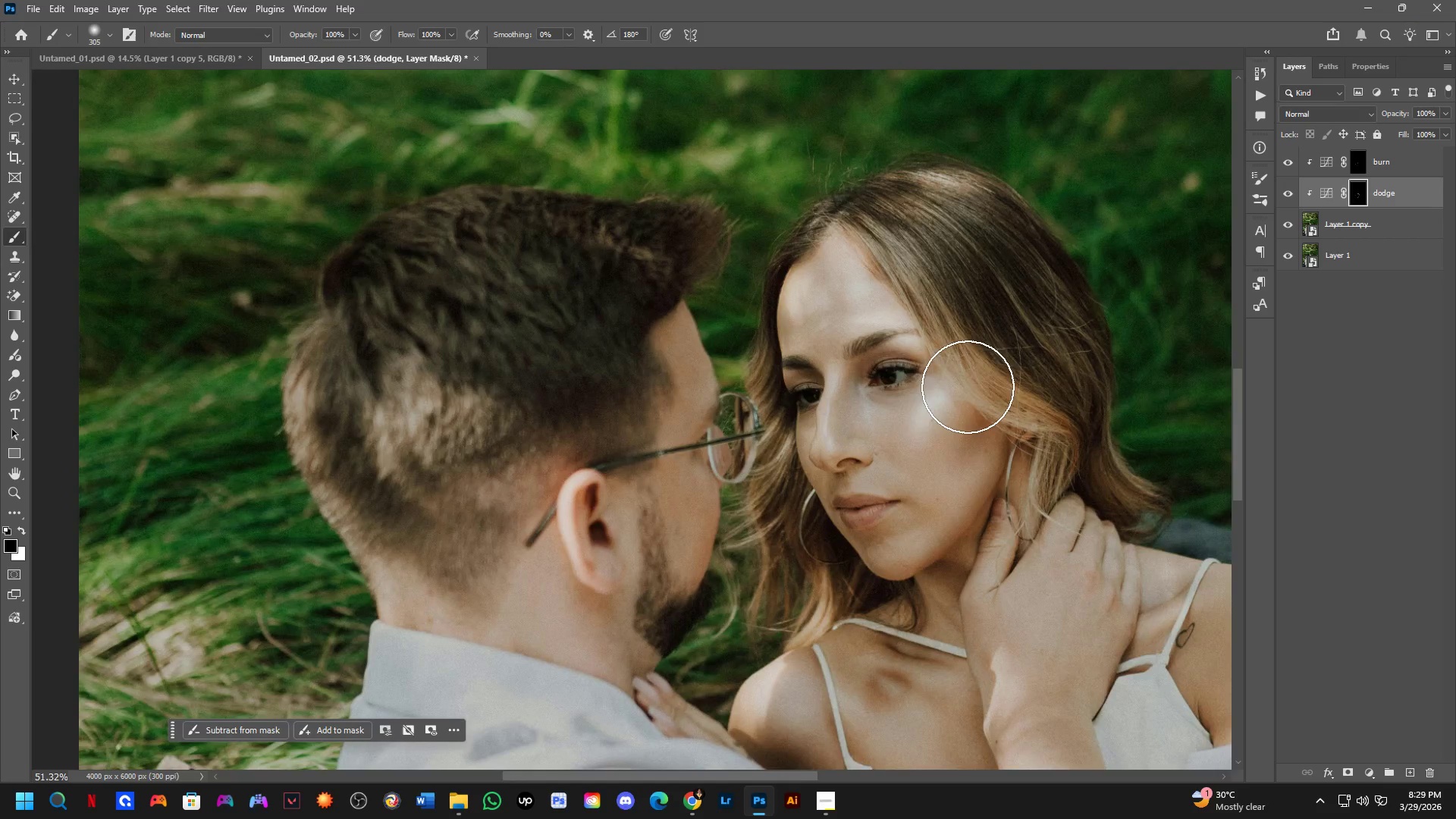 
left_click_drag(start_coordinate=[795, 538], to_coordinate=[757, 457])
 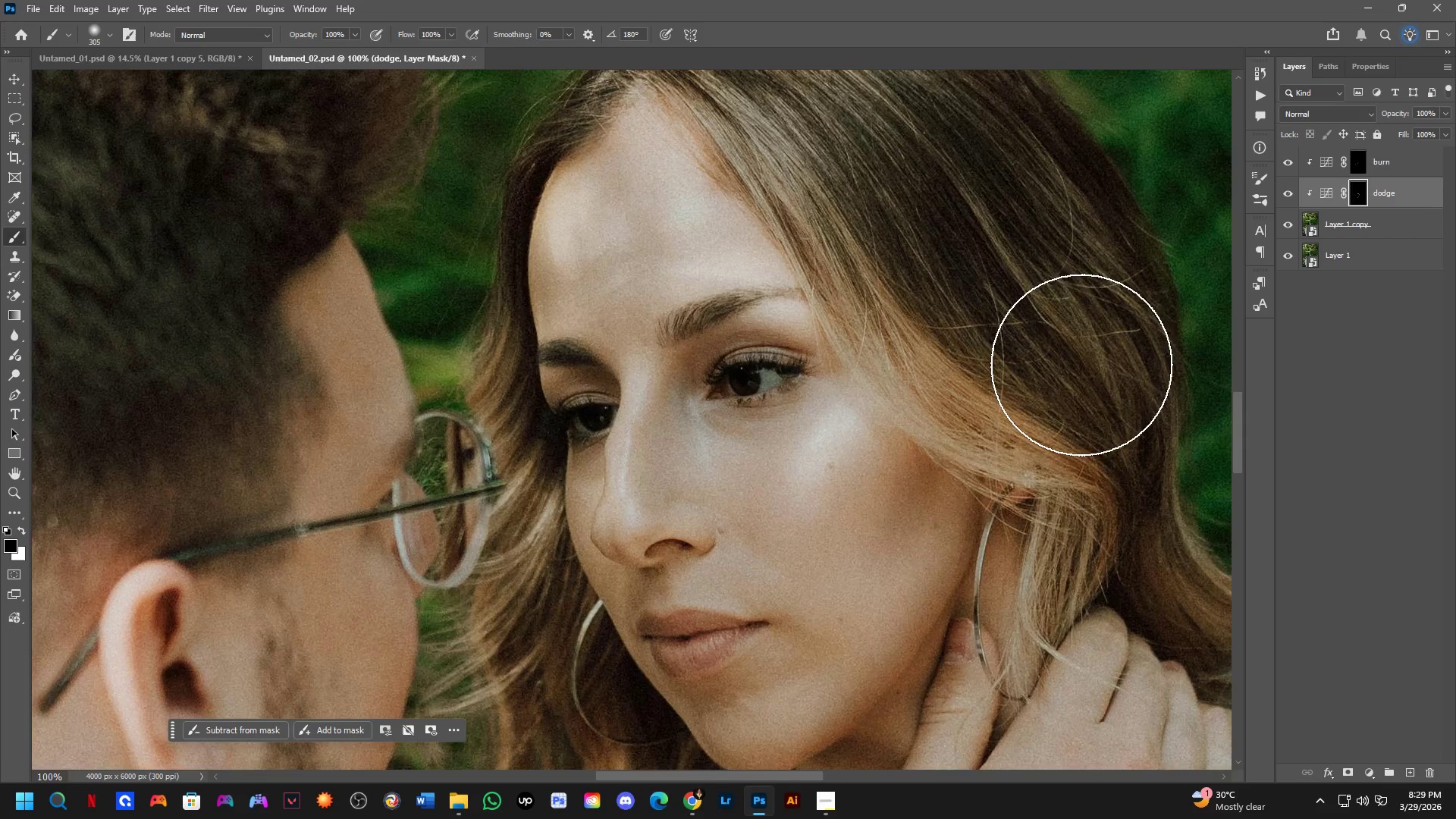 
hold_key(key=Space, duration=0.44)
 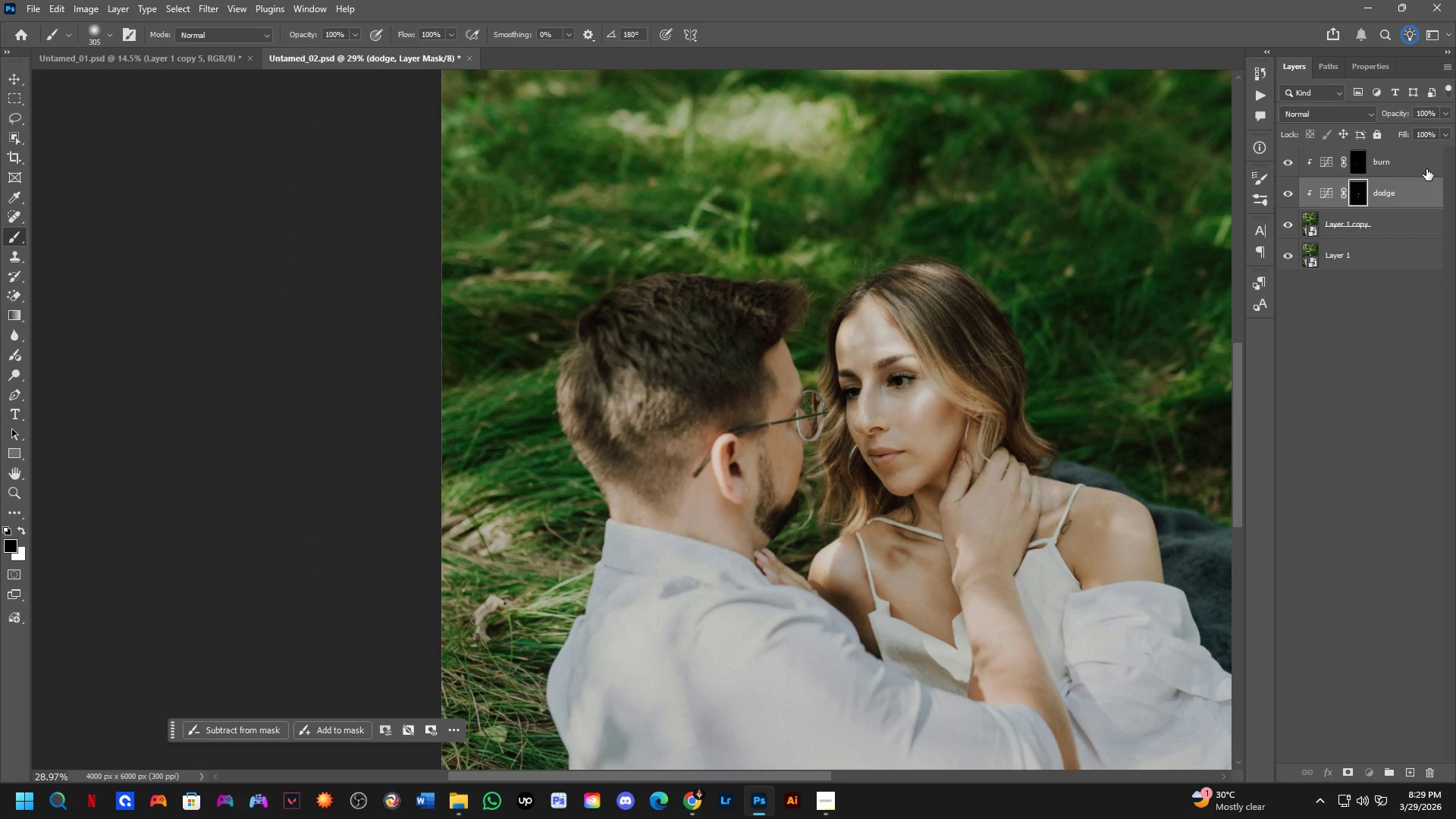 
left_click_drag(start_coordinate=[1009, 344], to_coordinate=[1001, 344])
 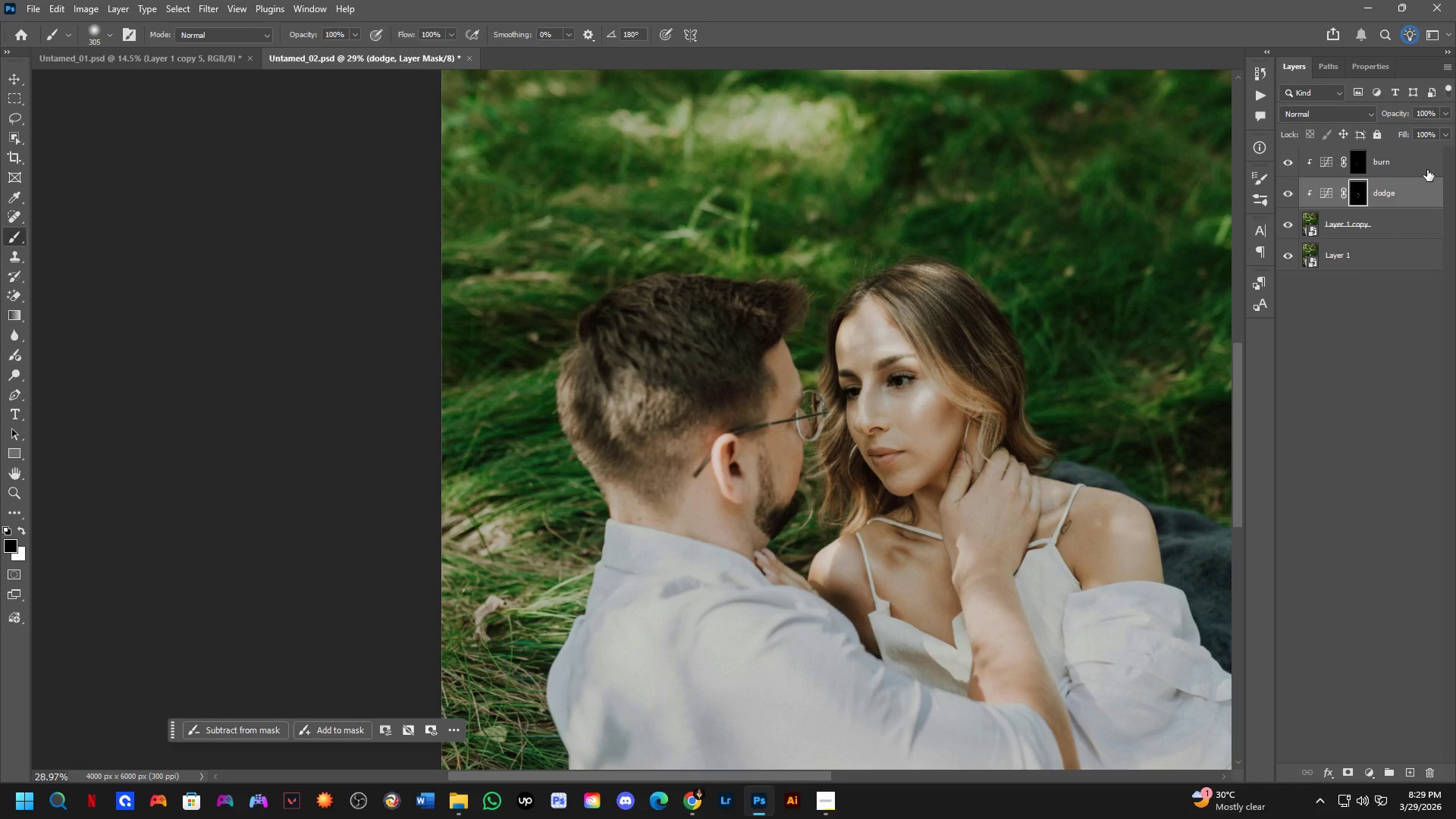 
scroll: coordinate [930, 388], scroll_direction: down, amount: 13.0
 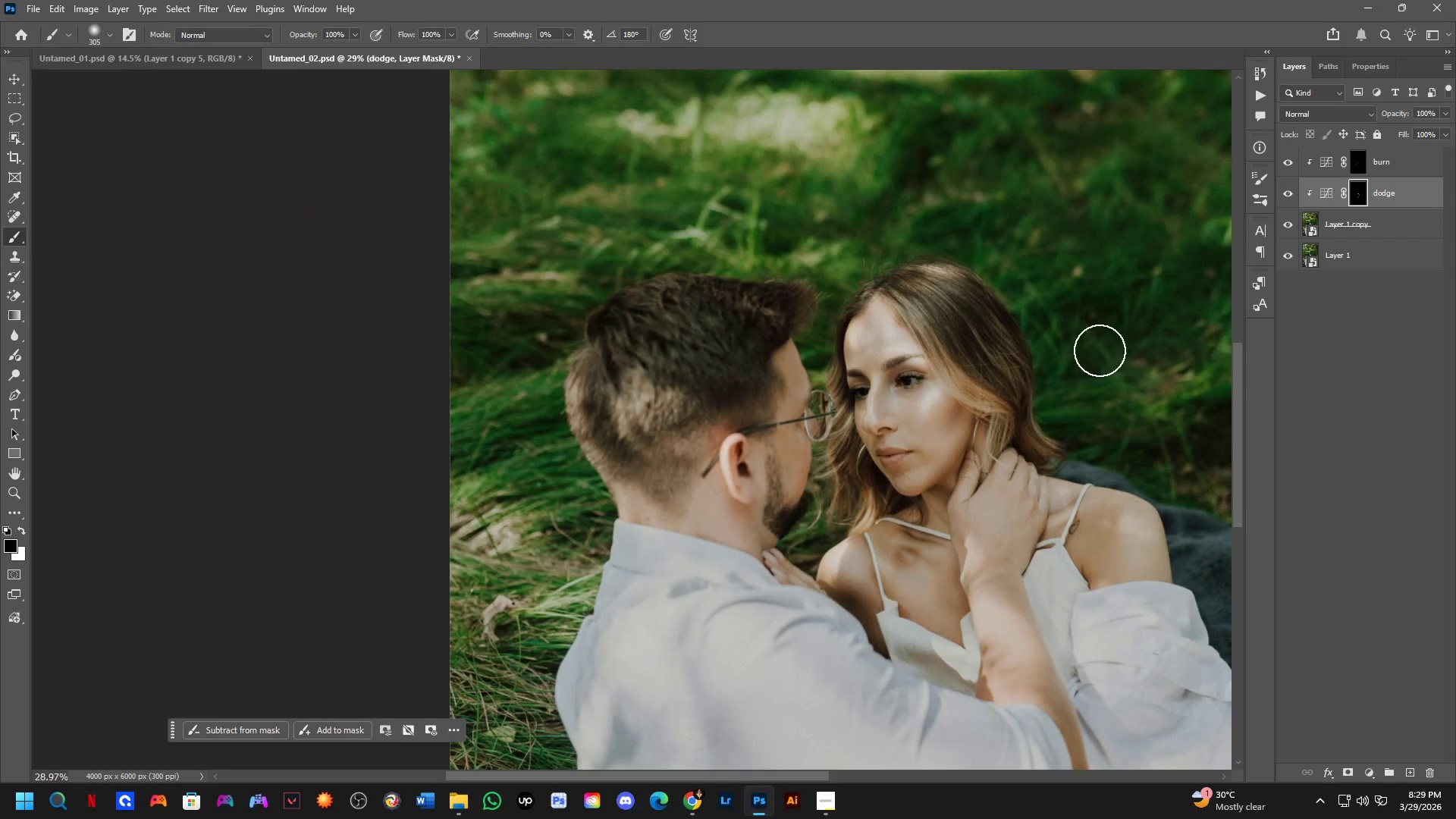 
key(Control+ControlLeft)
 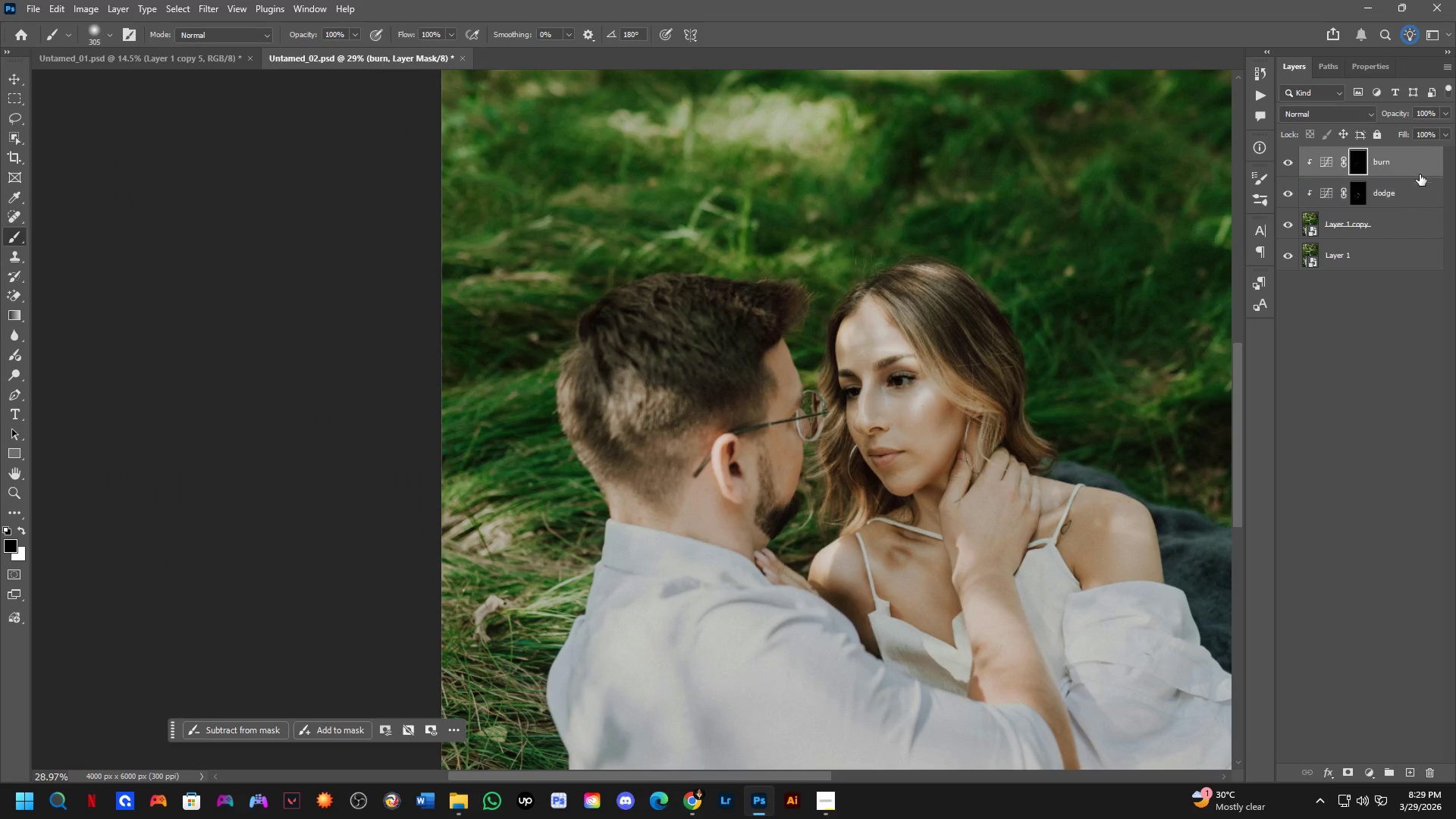 
key(Control+Tab)
 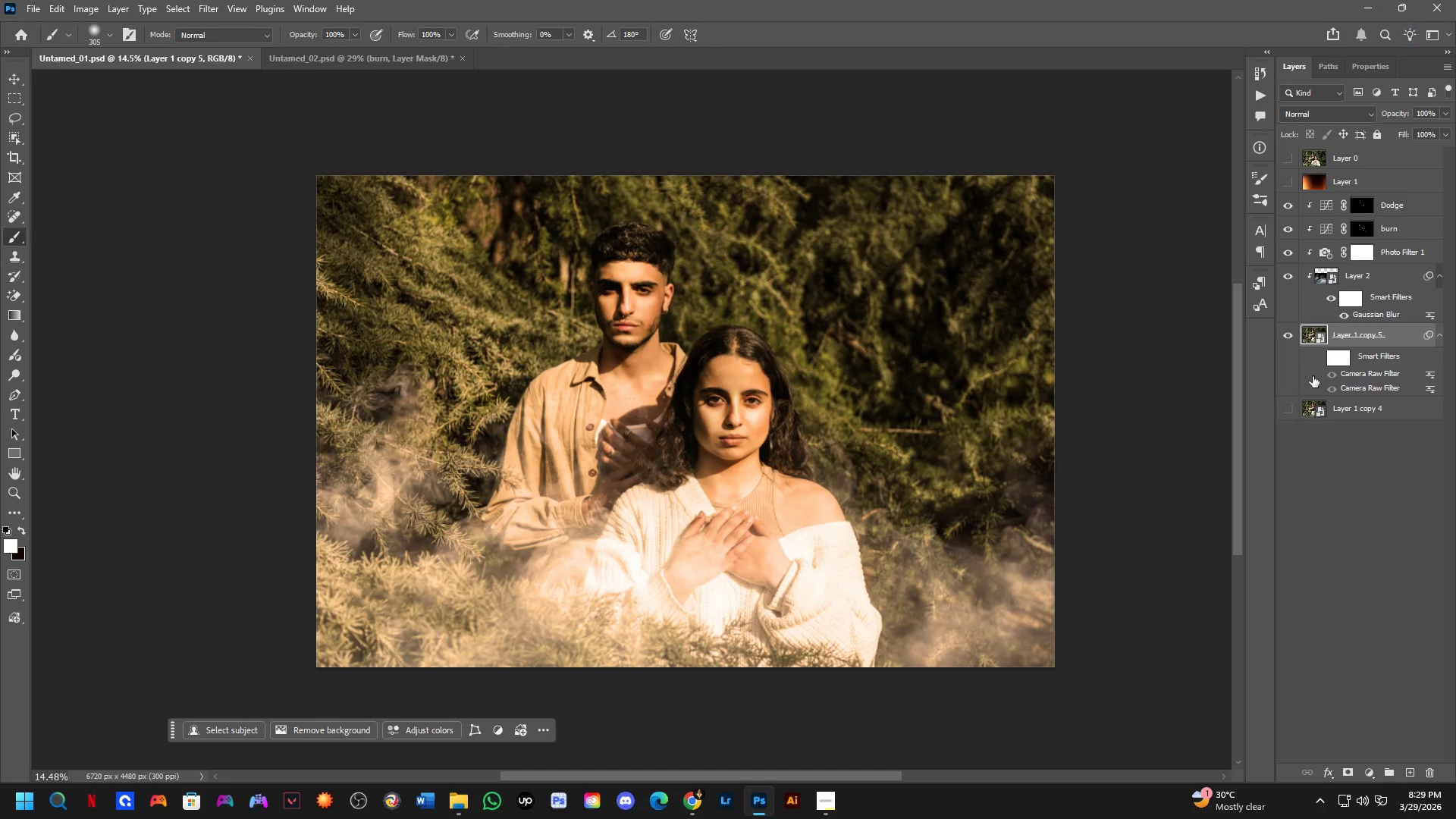 
hold_key(key=ControlLeft, duration=0.59)
 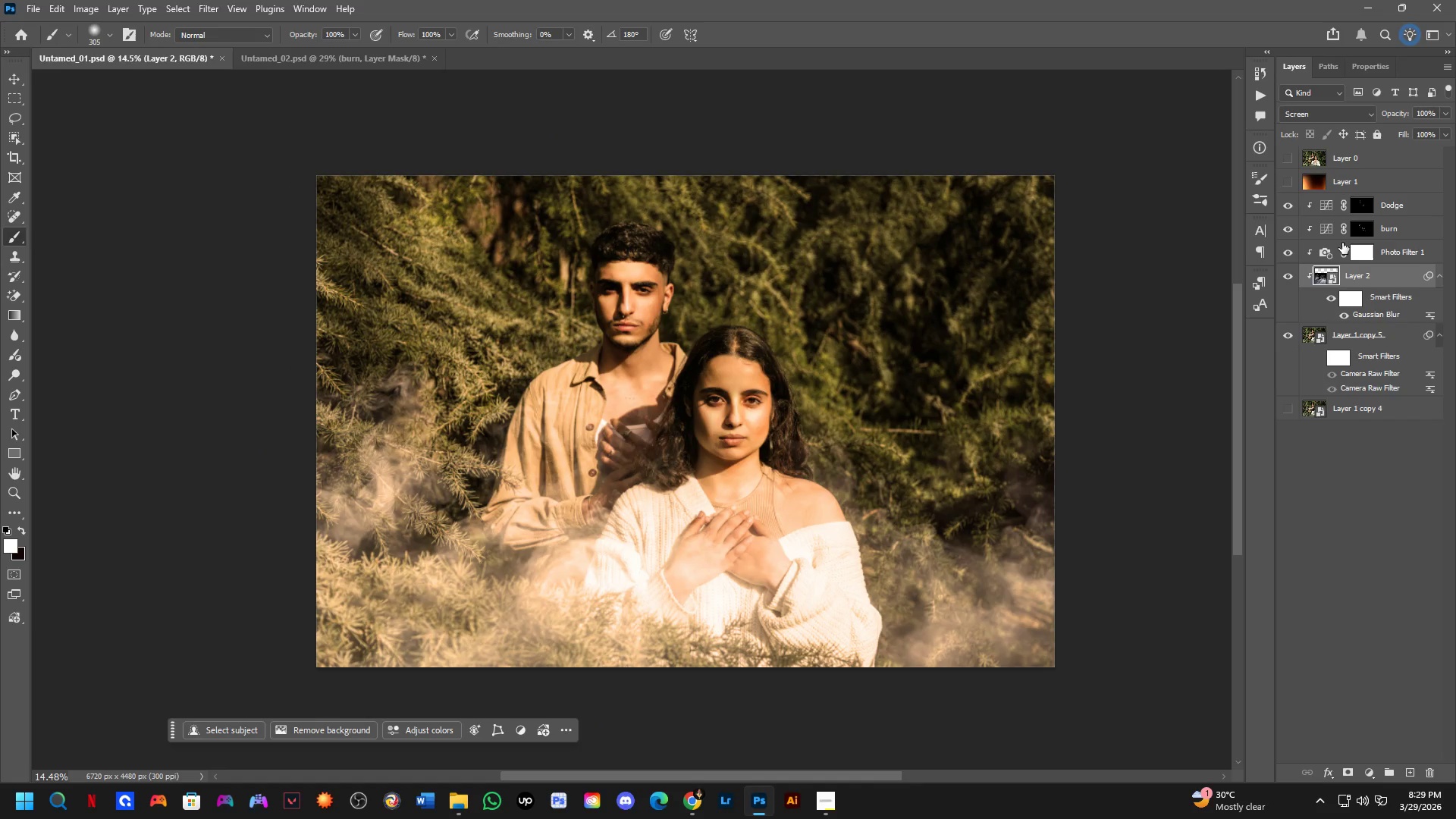 
scroll: coordinate [1303, 363], scroll_direction: up, amount: 4.0
 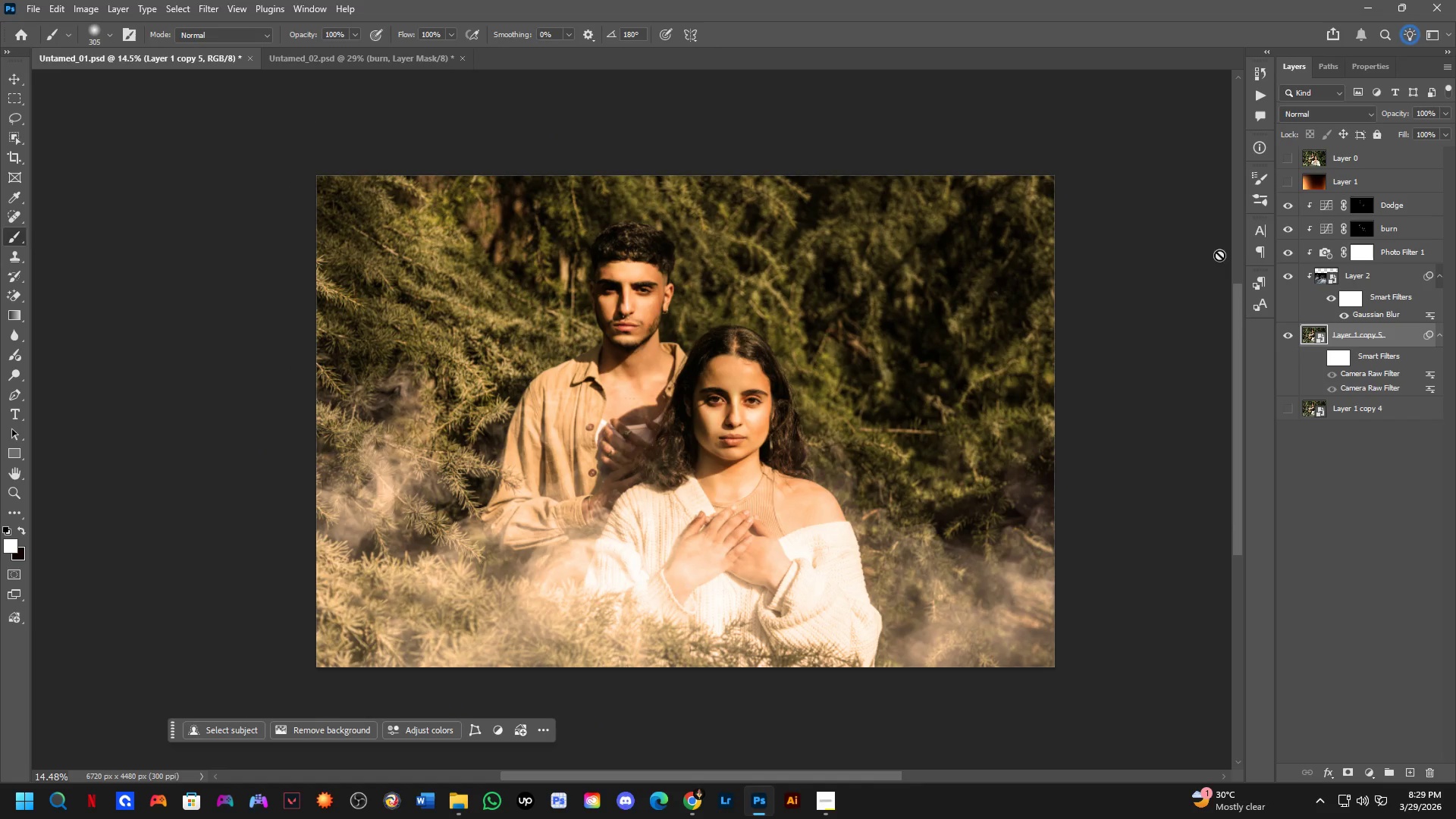 
left_click([746, 385])
 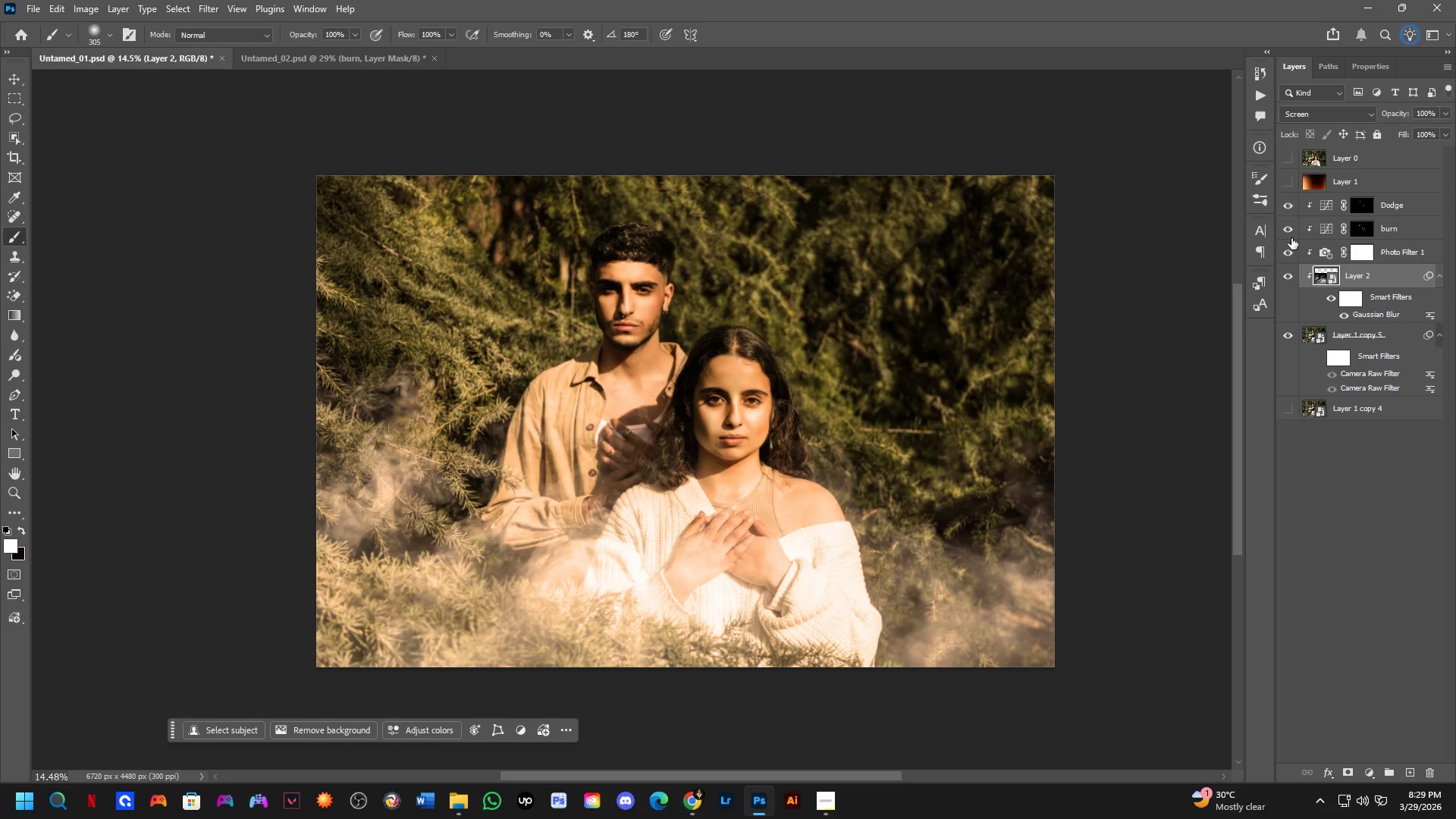 
left_click([1323, 255])
 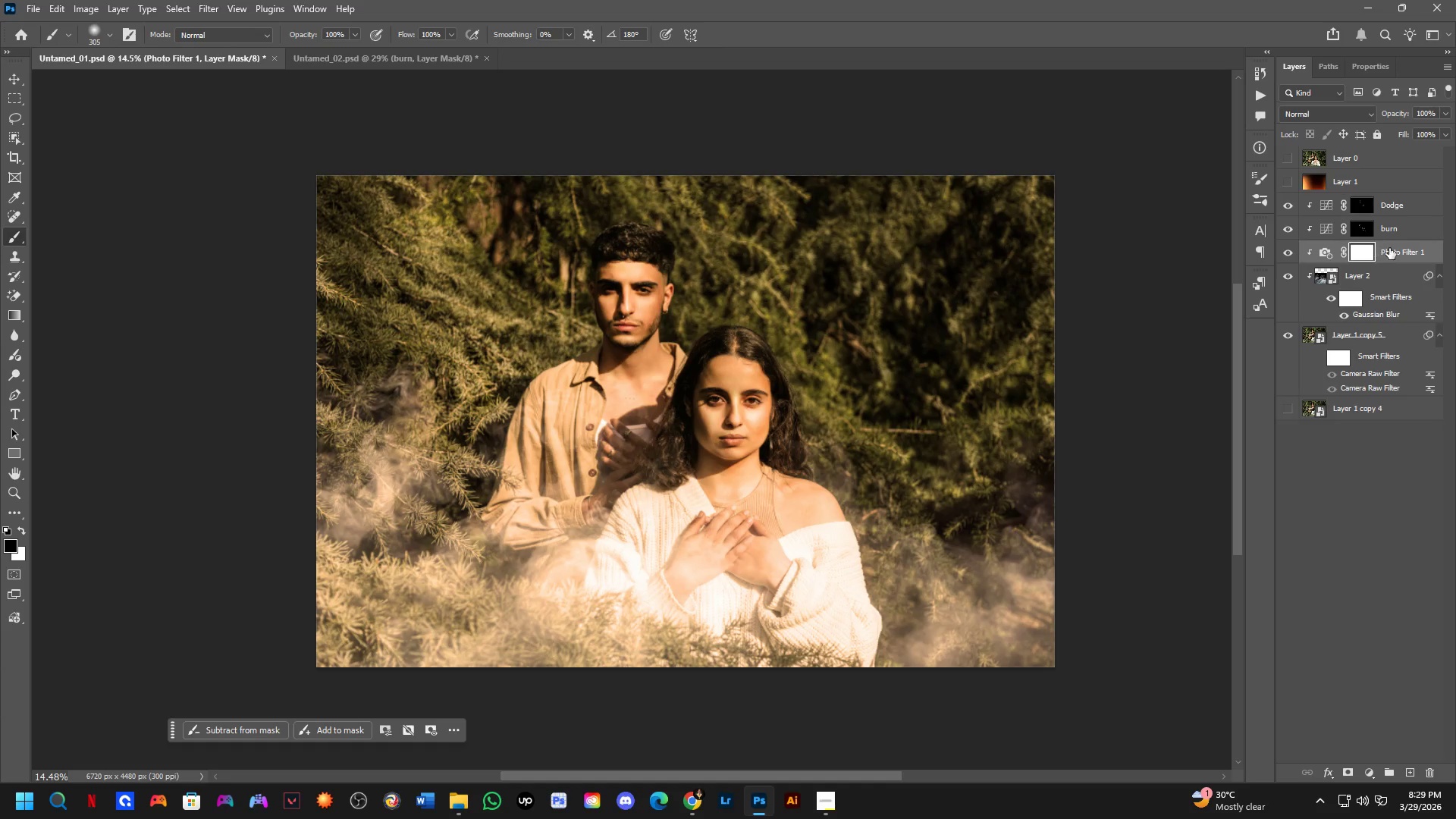 
key(Control+ControlLeft)
 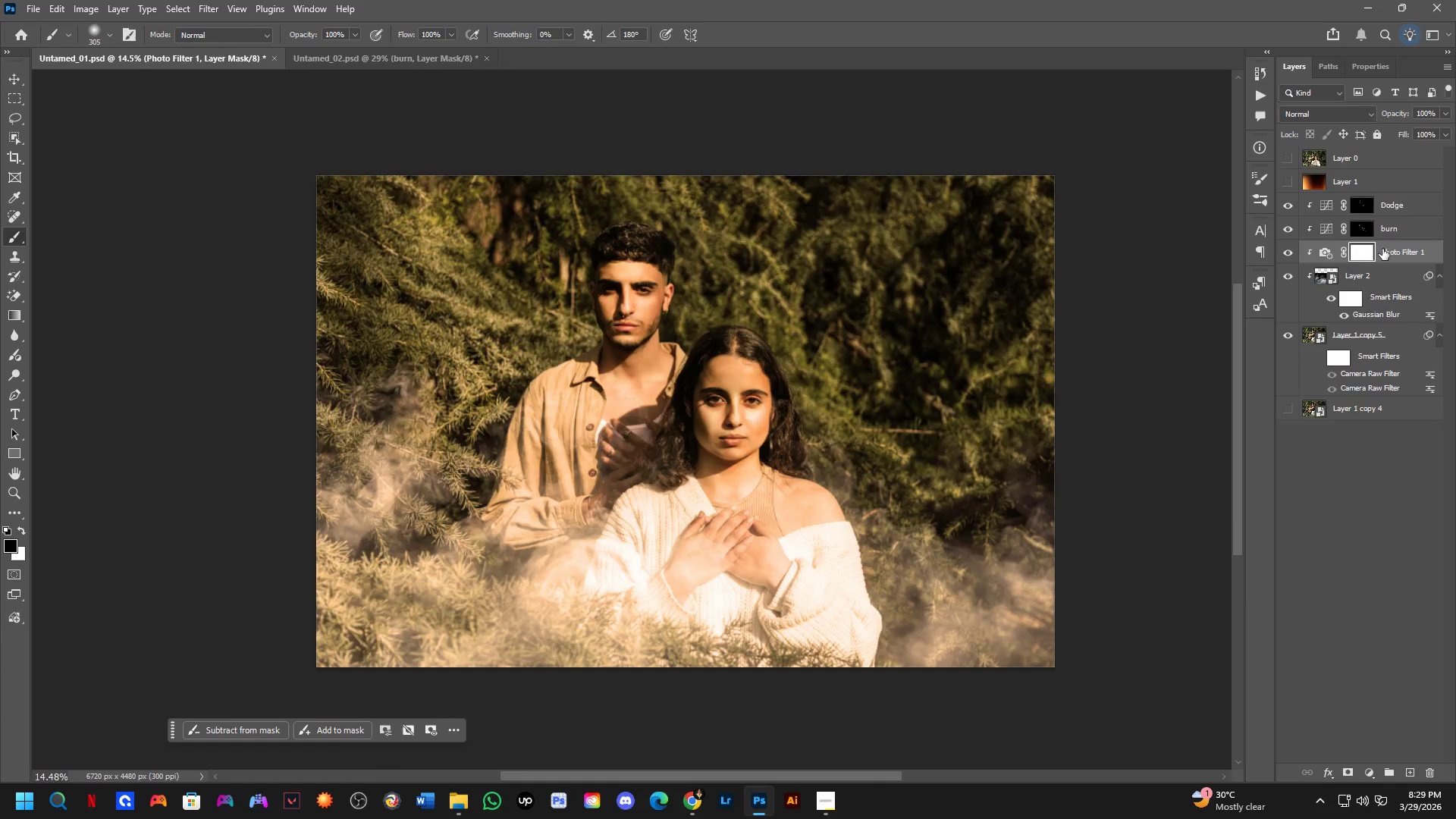 
key(Control+Tab)
 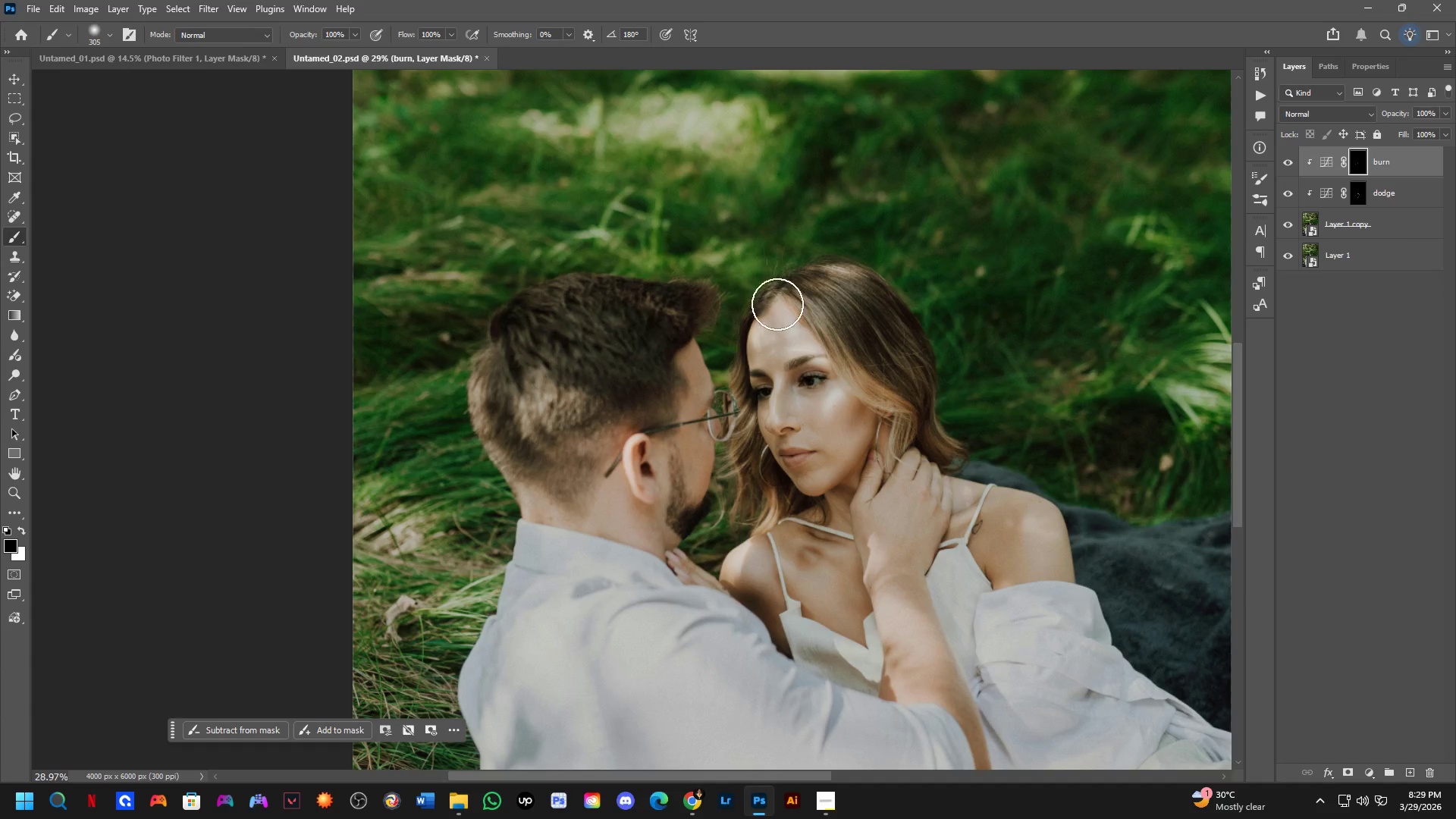 
hold_key(key=Space, duration=0.52)
 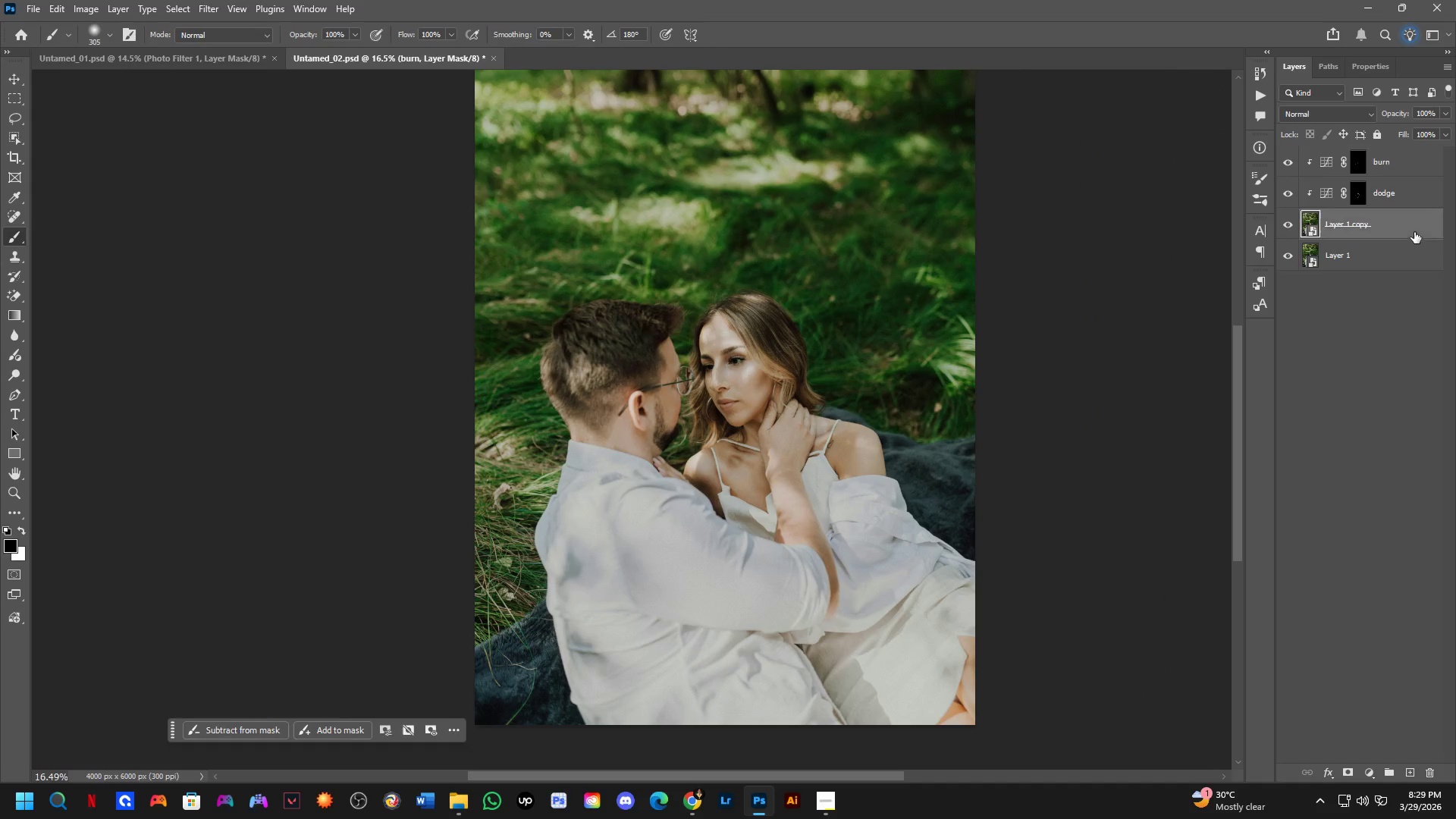 
left_click_drag(start_coordinate=[811, 410], to_coordinate=[781, 416])
 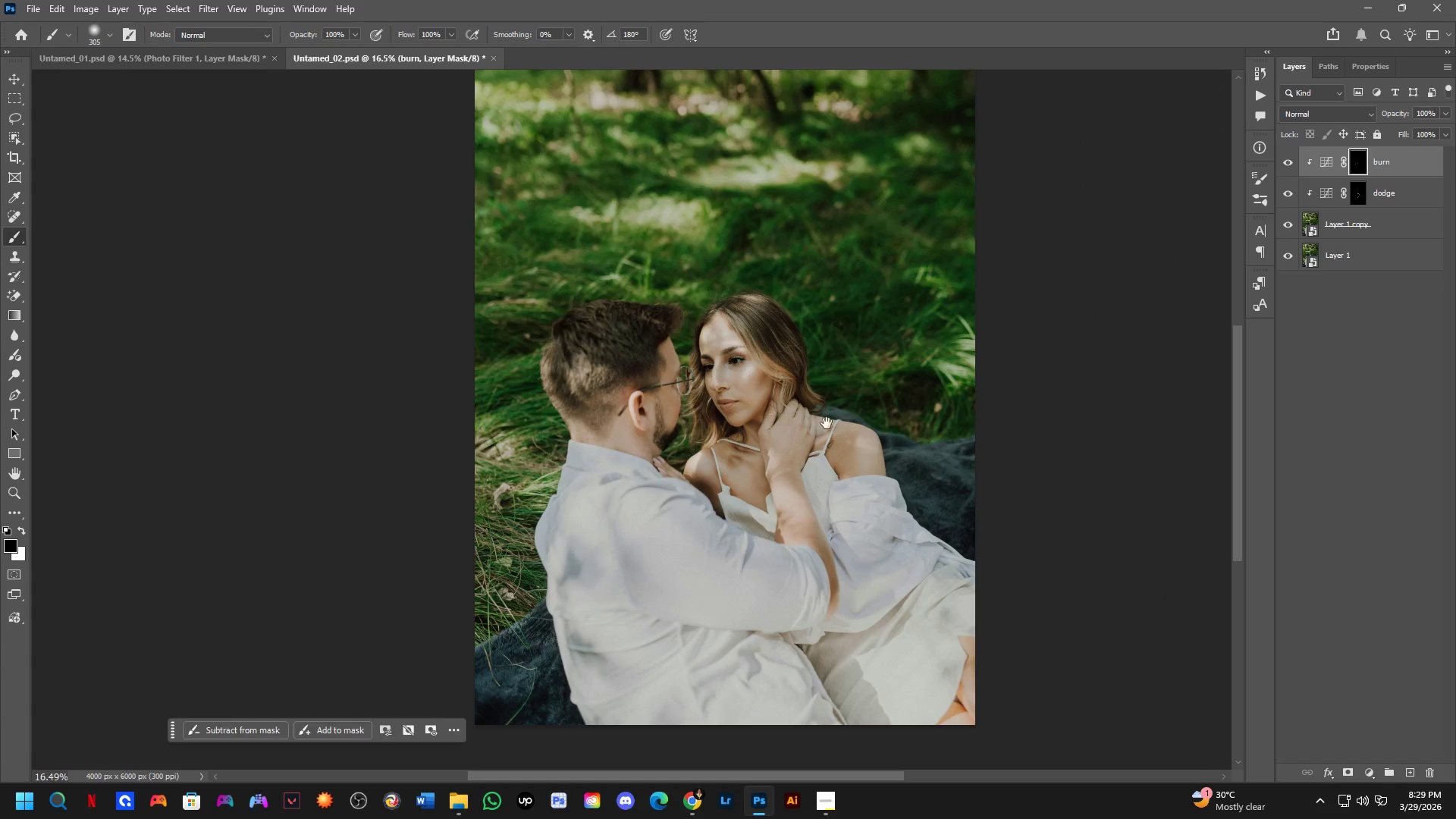 
scroll: coordinate [704, 322], scroll_direction: down, amount: 6.0
 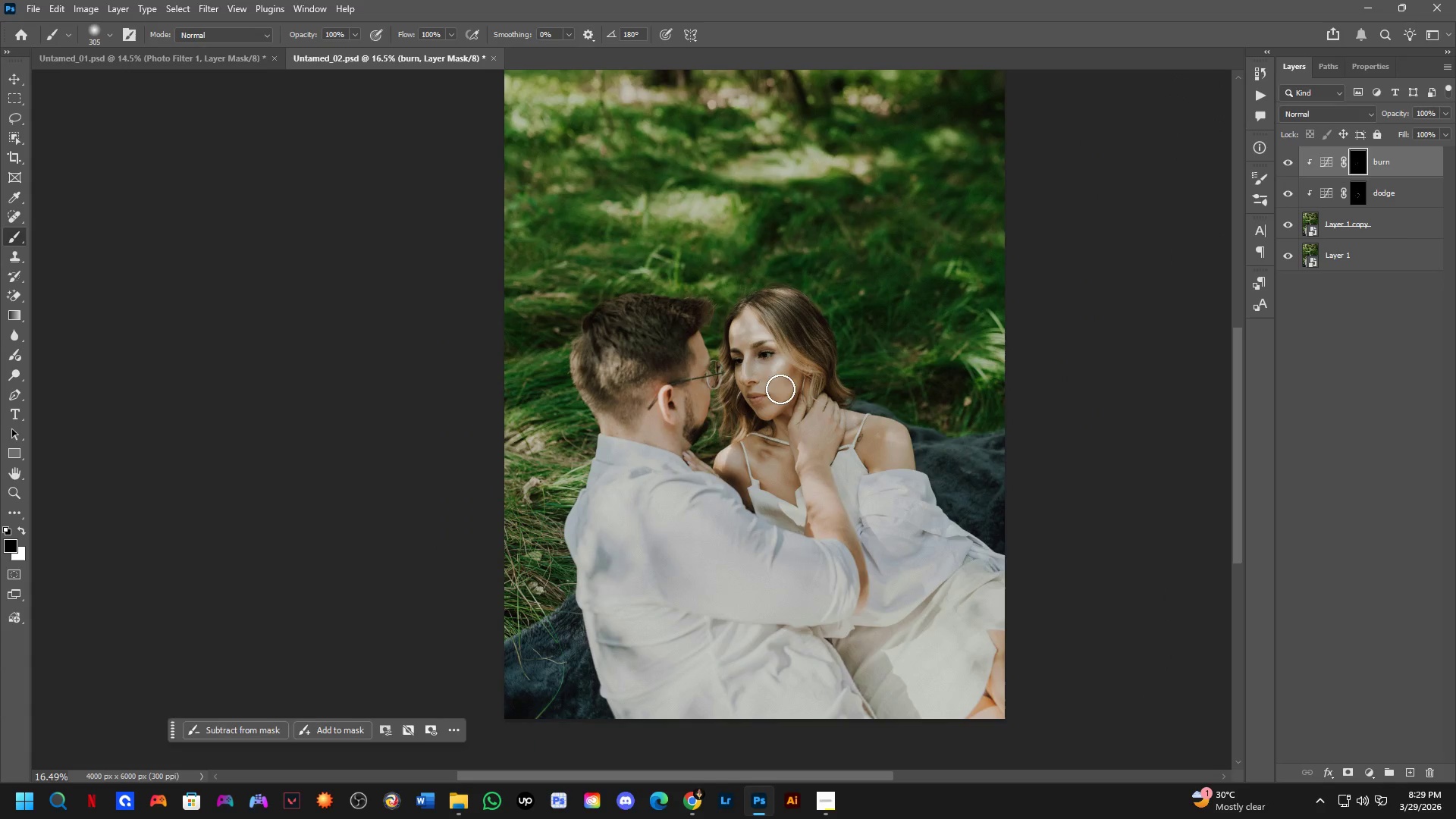 
left_click([1414, 232])
 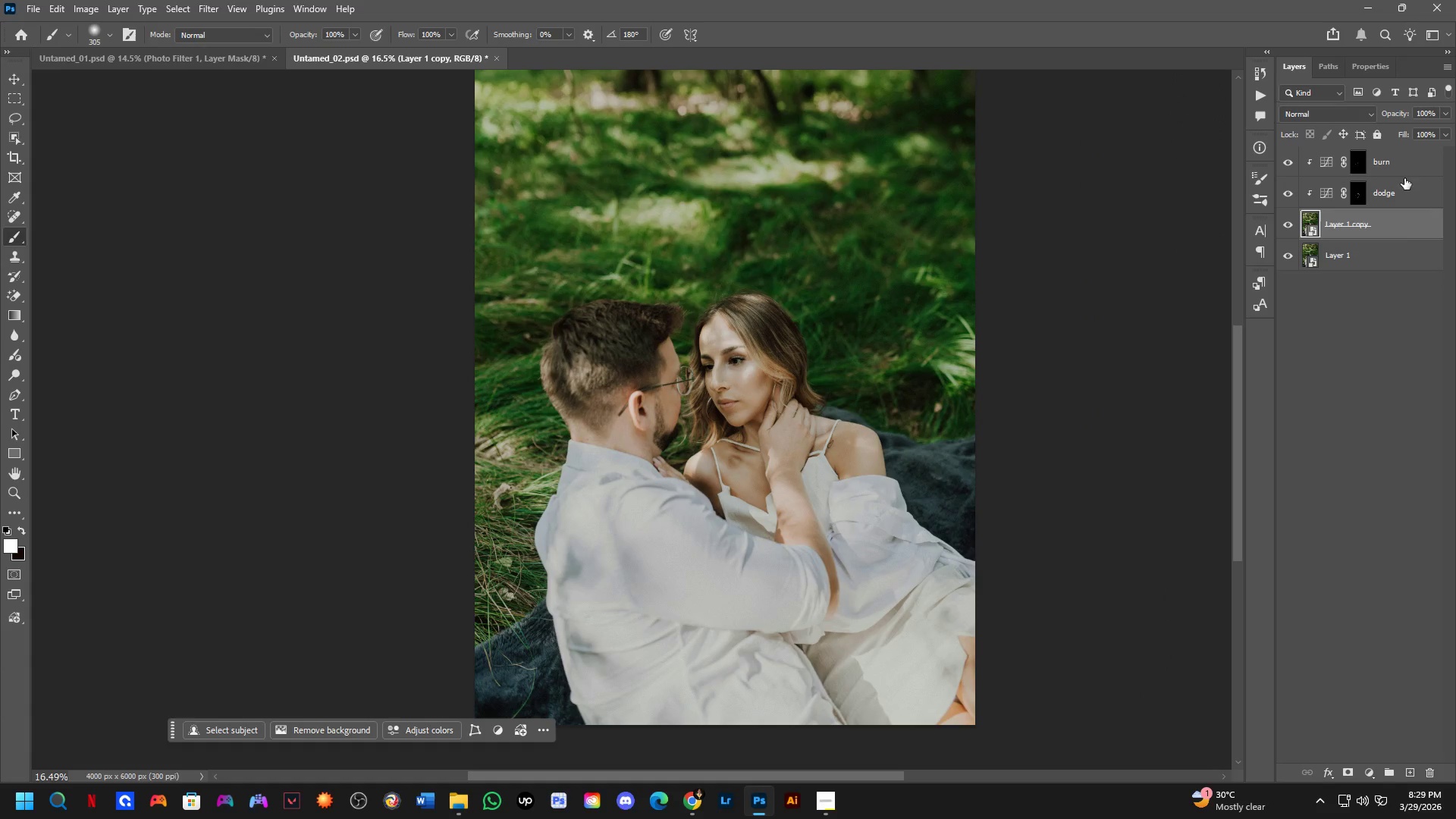 
left_click([1404, 165])
 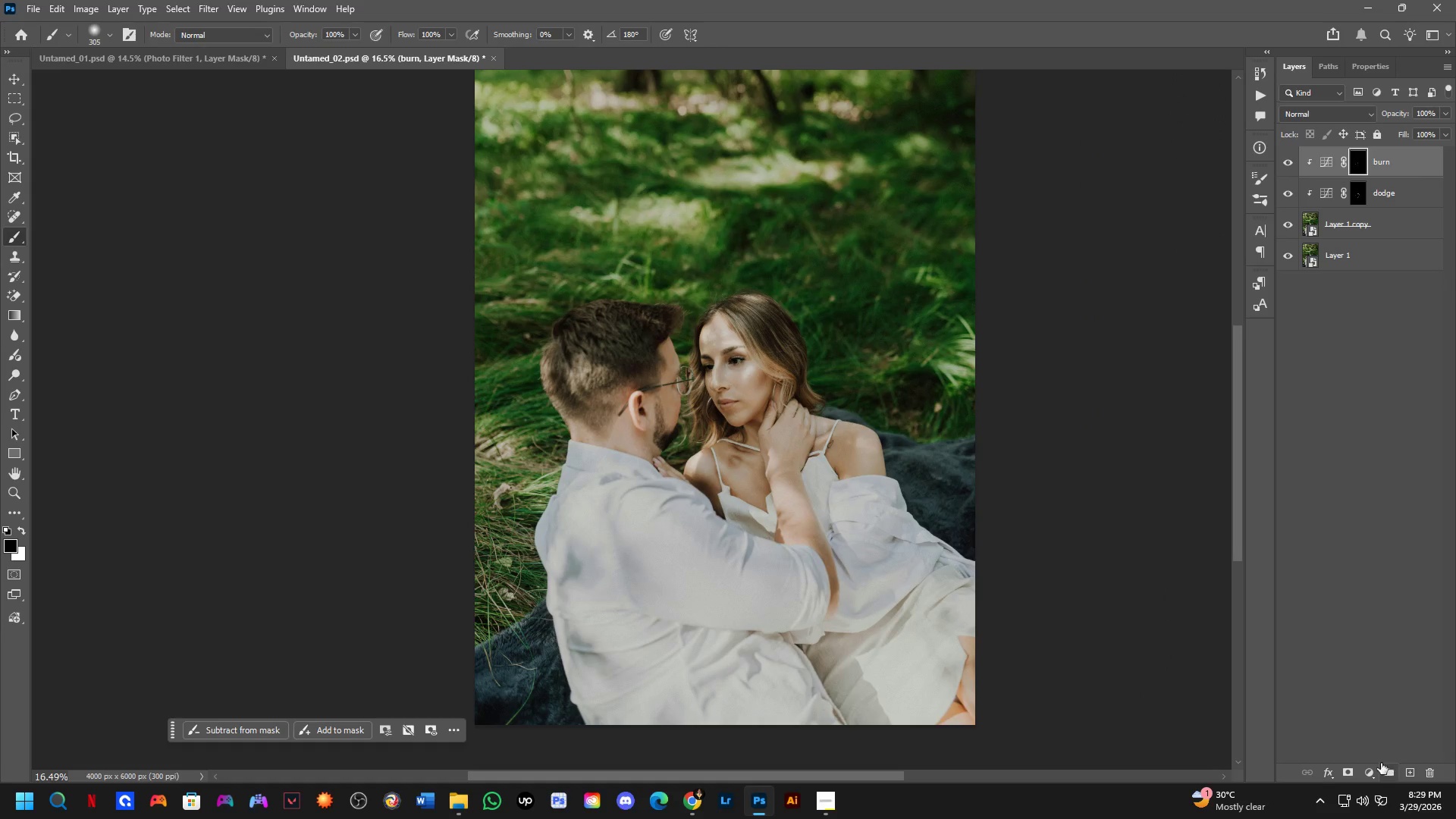 
left_click([1373, 770])
 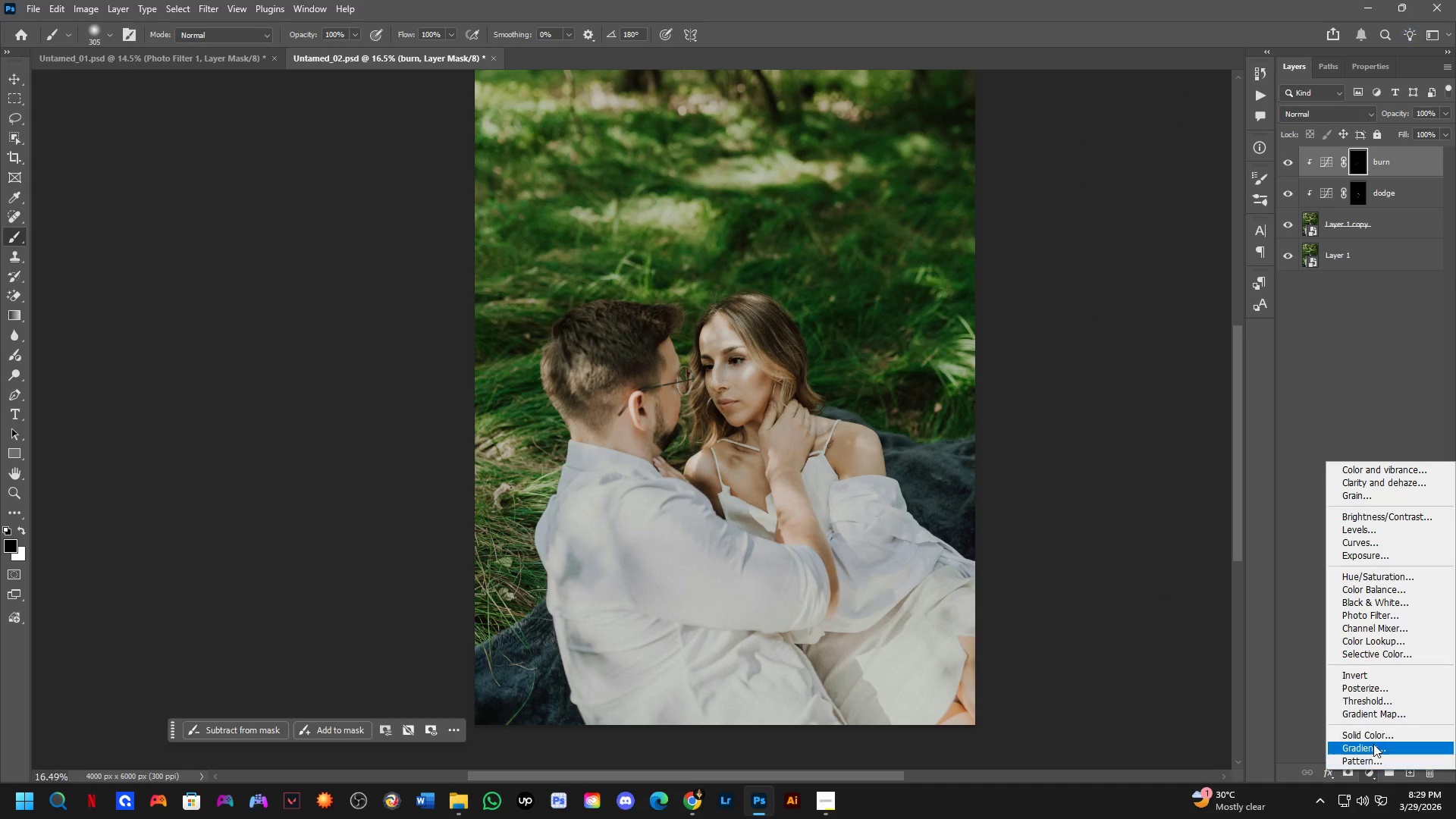 
left_click_drag(start_coordinate=[1374, 737], to_coordinate=[1404, 613])
 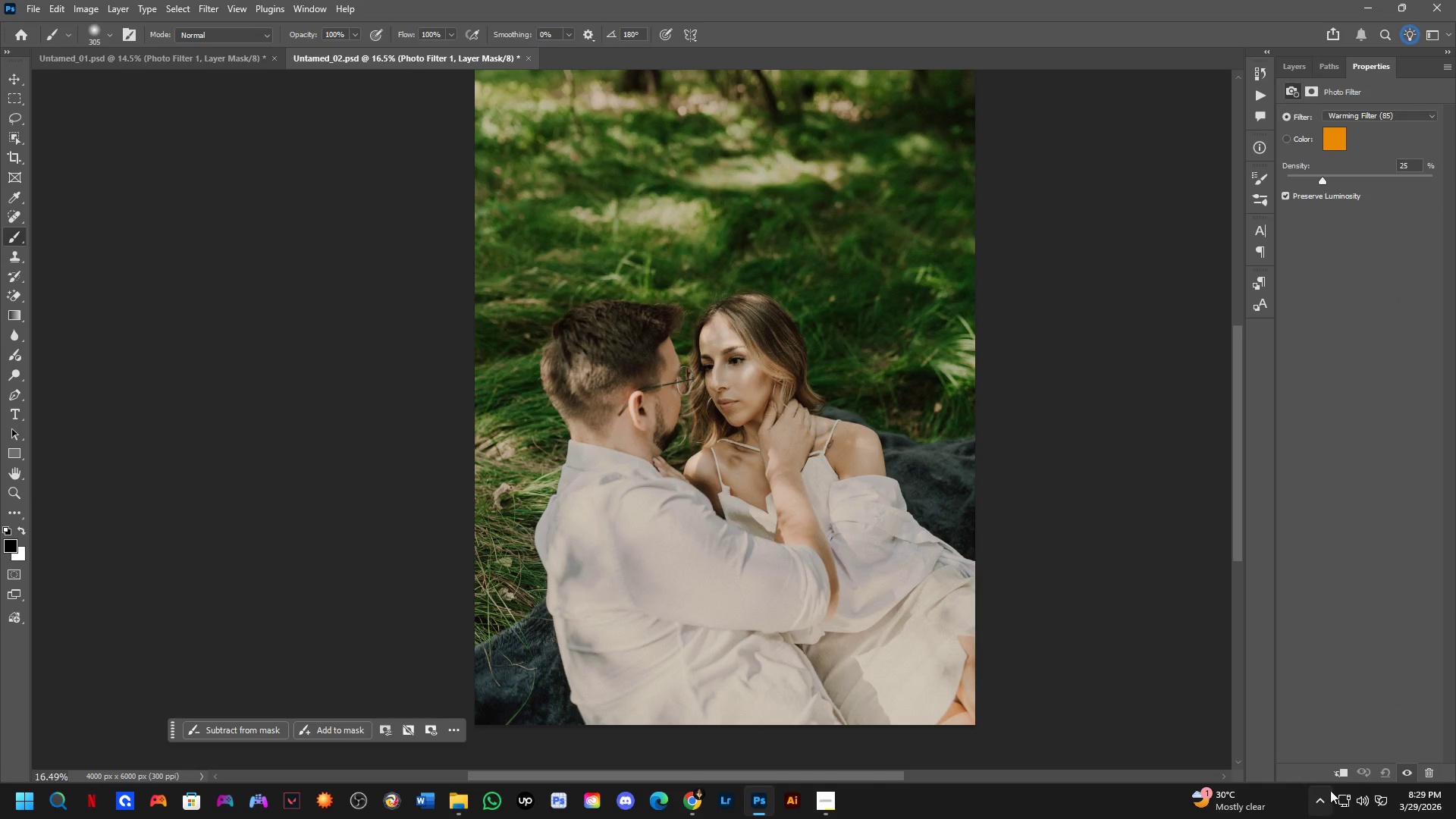 
left_click([1340, 771])
 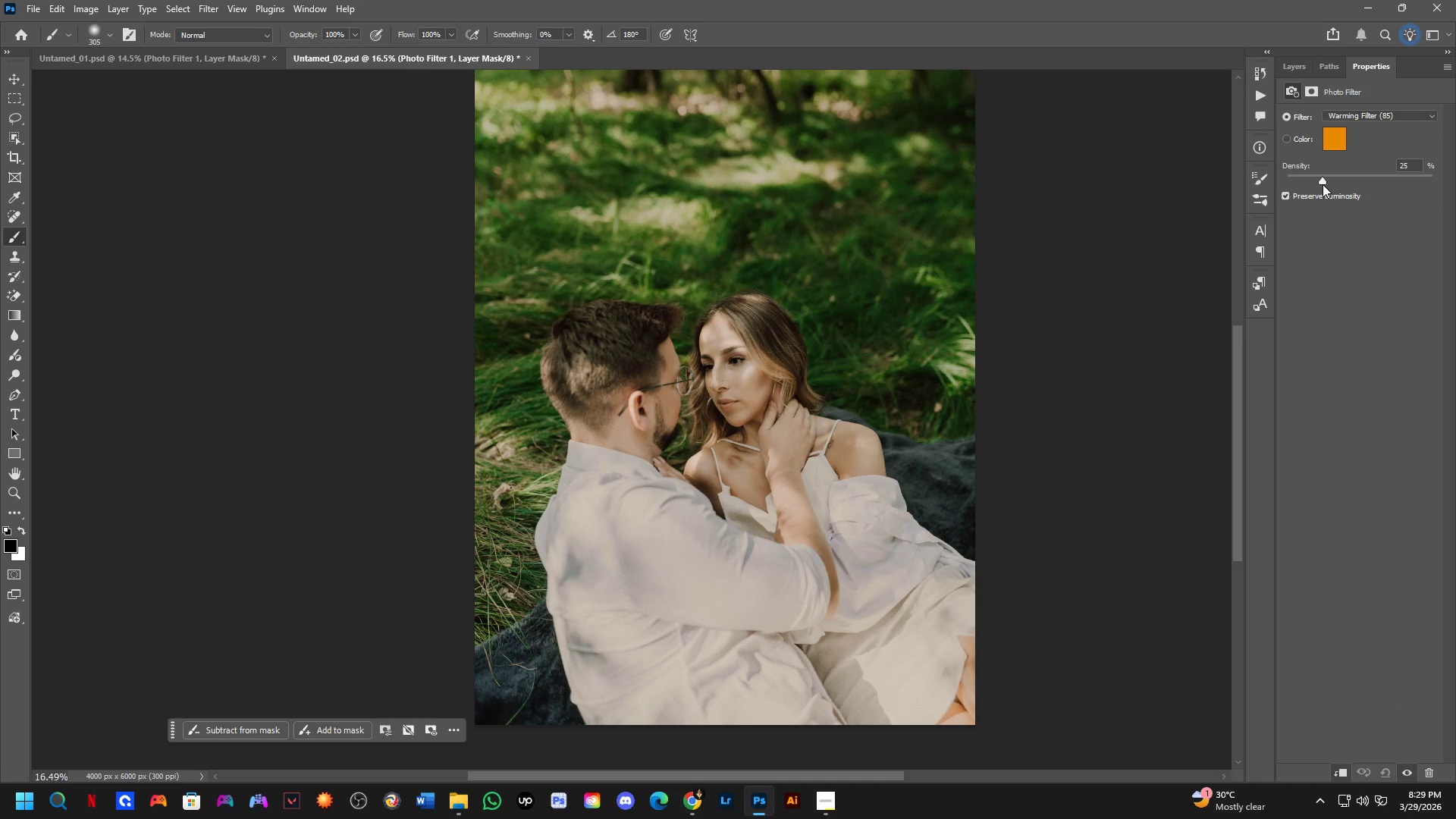 
left_click_drag(start_coordinate=[1323, 179], to_coordinate=[1367, 171])
 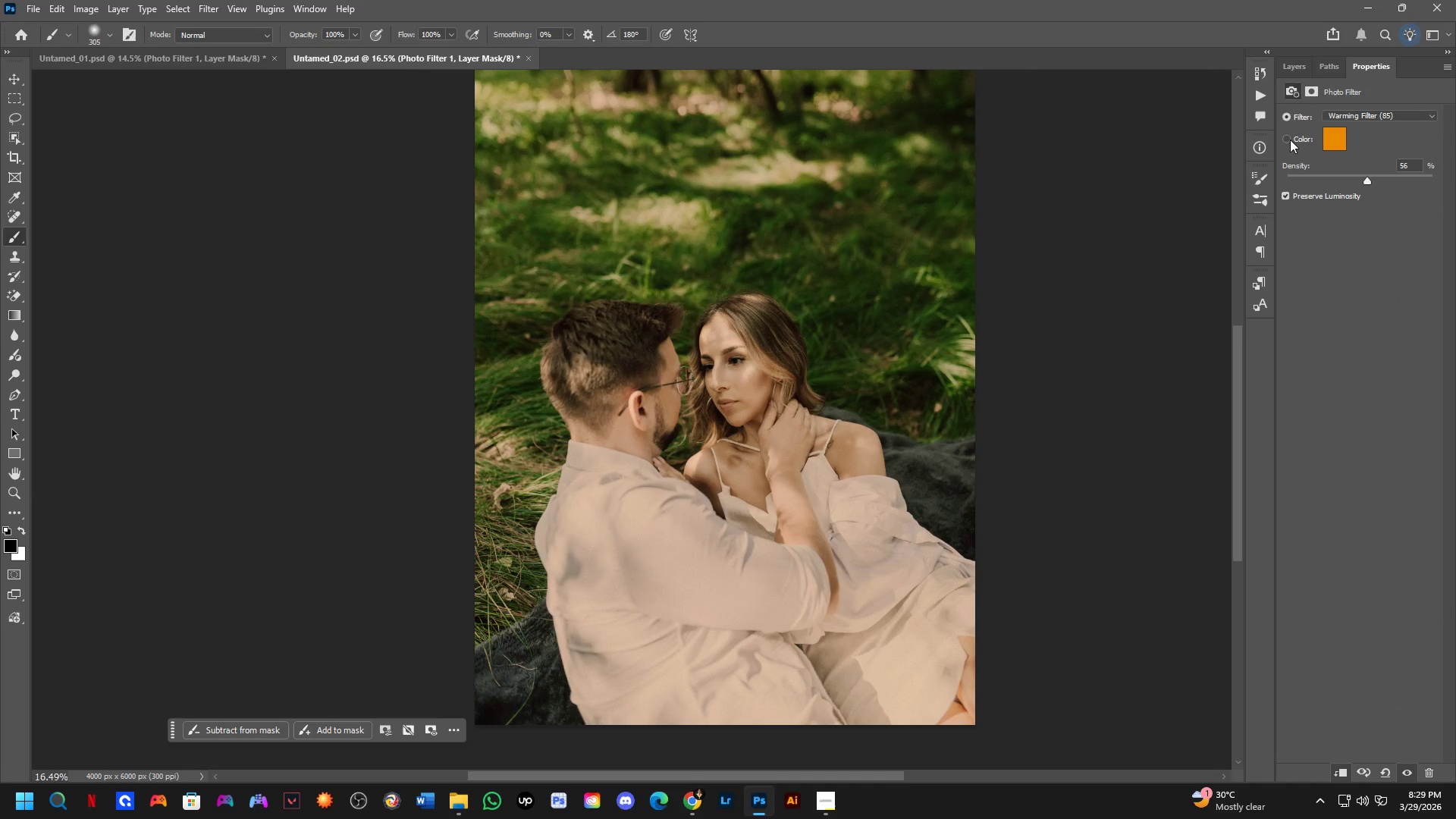 
left_click([1290, 140])
 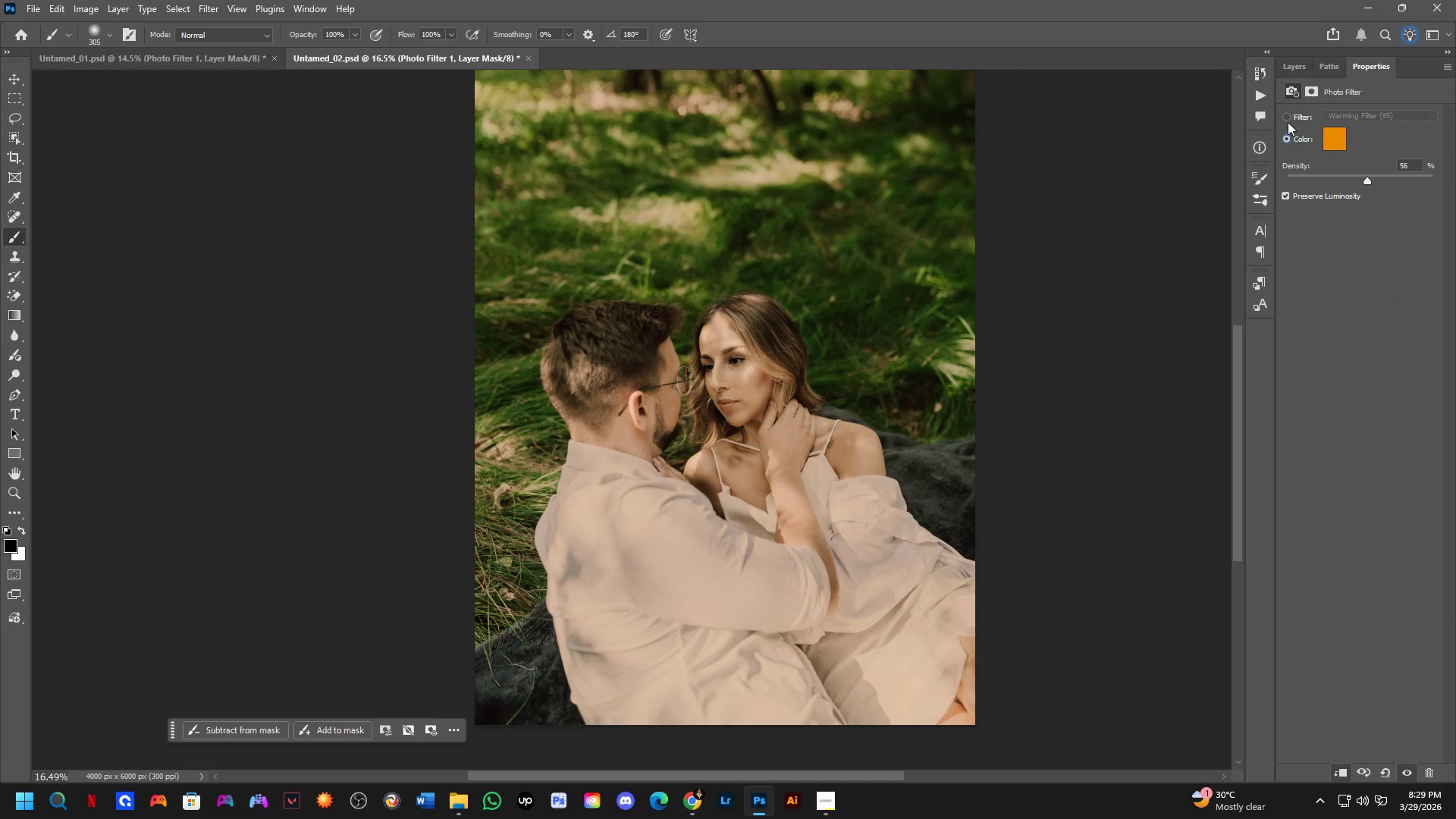 
left_click([1285, 114])
 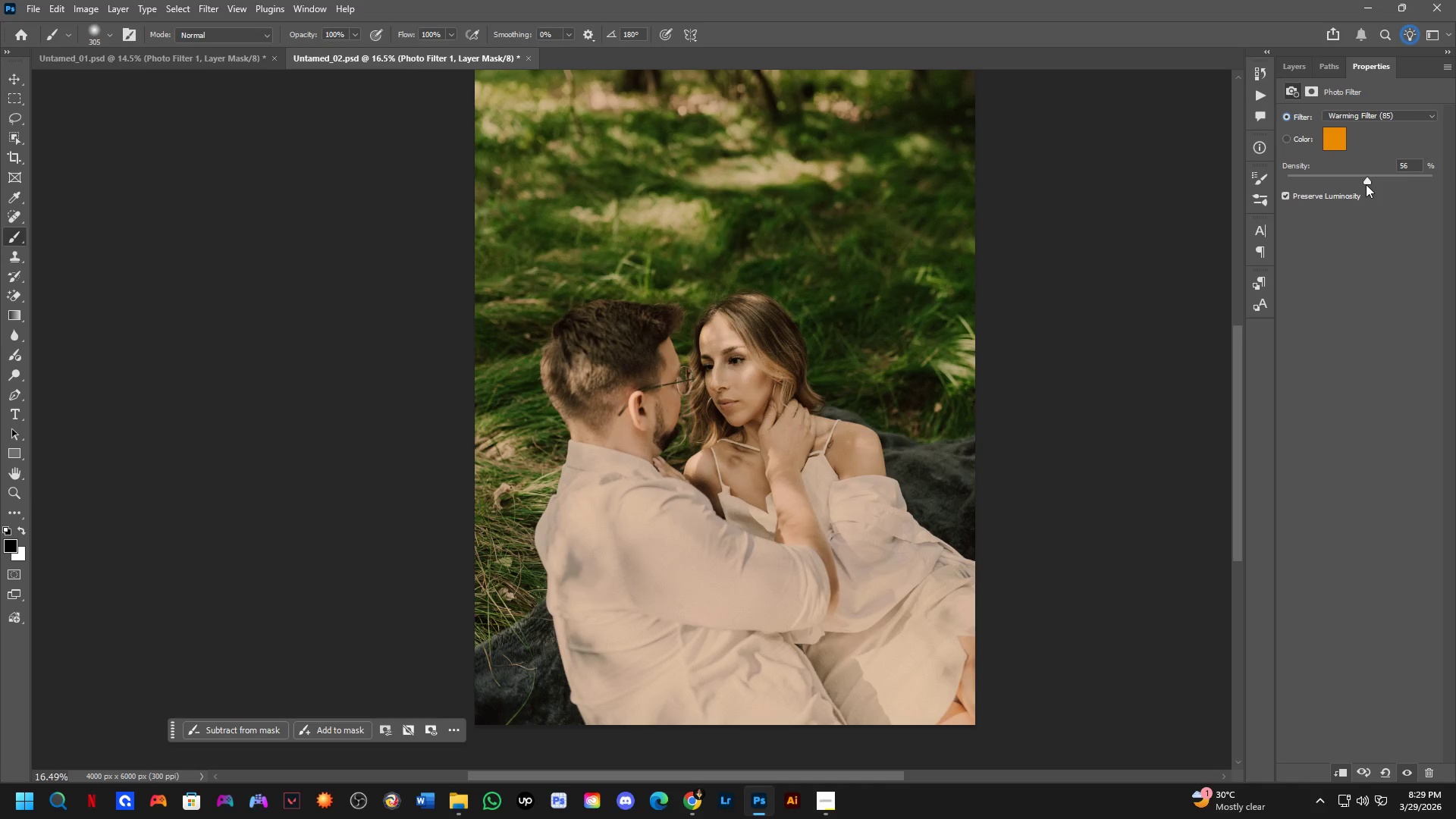 
left_click_drag(start_coordinate=[1366, 176], to_coordinate=[1392, 180])
 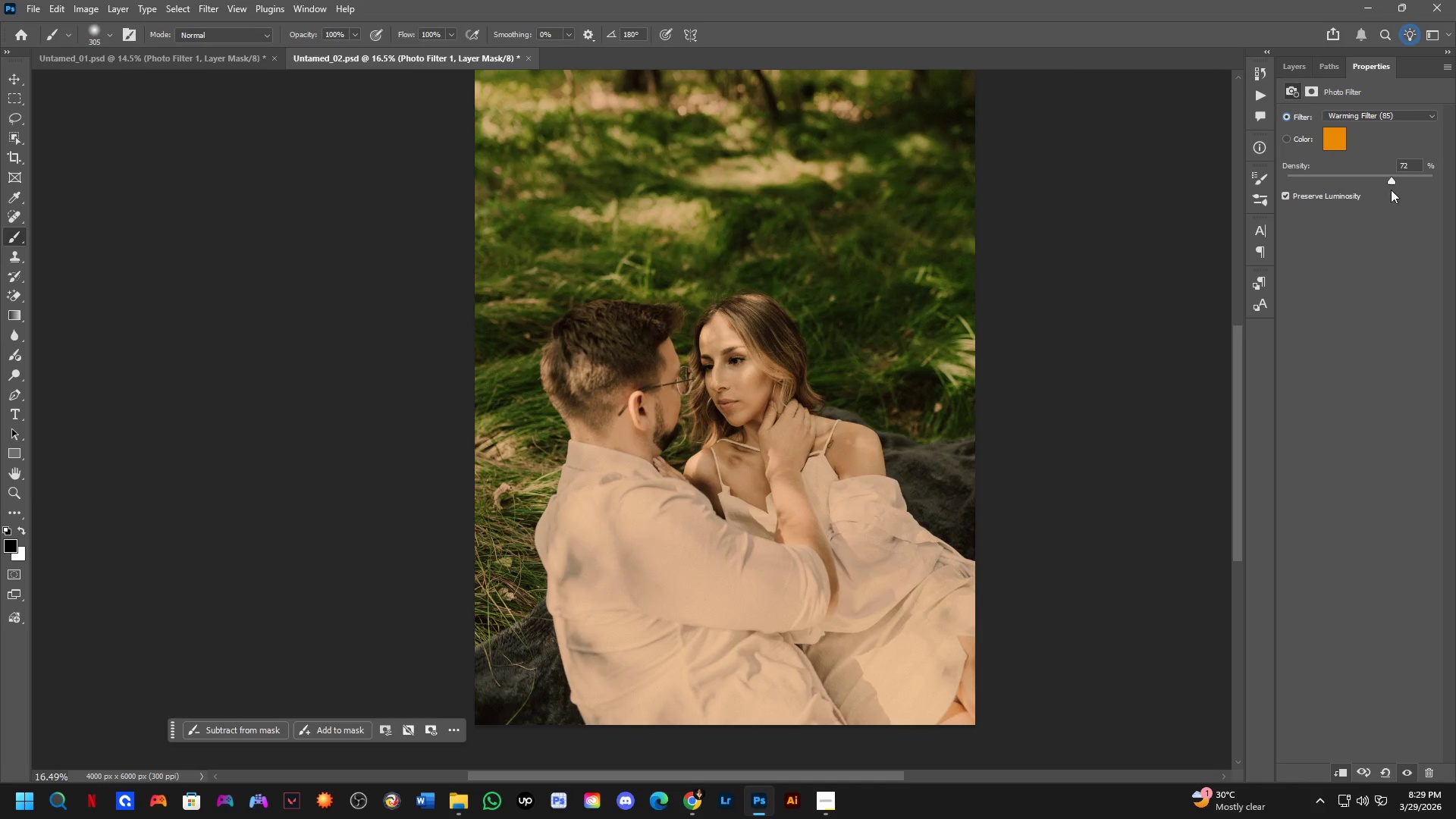 
key(Control+ControlLeft)
 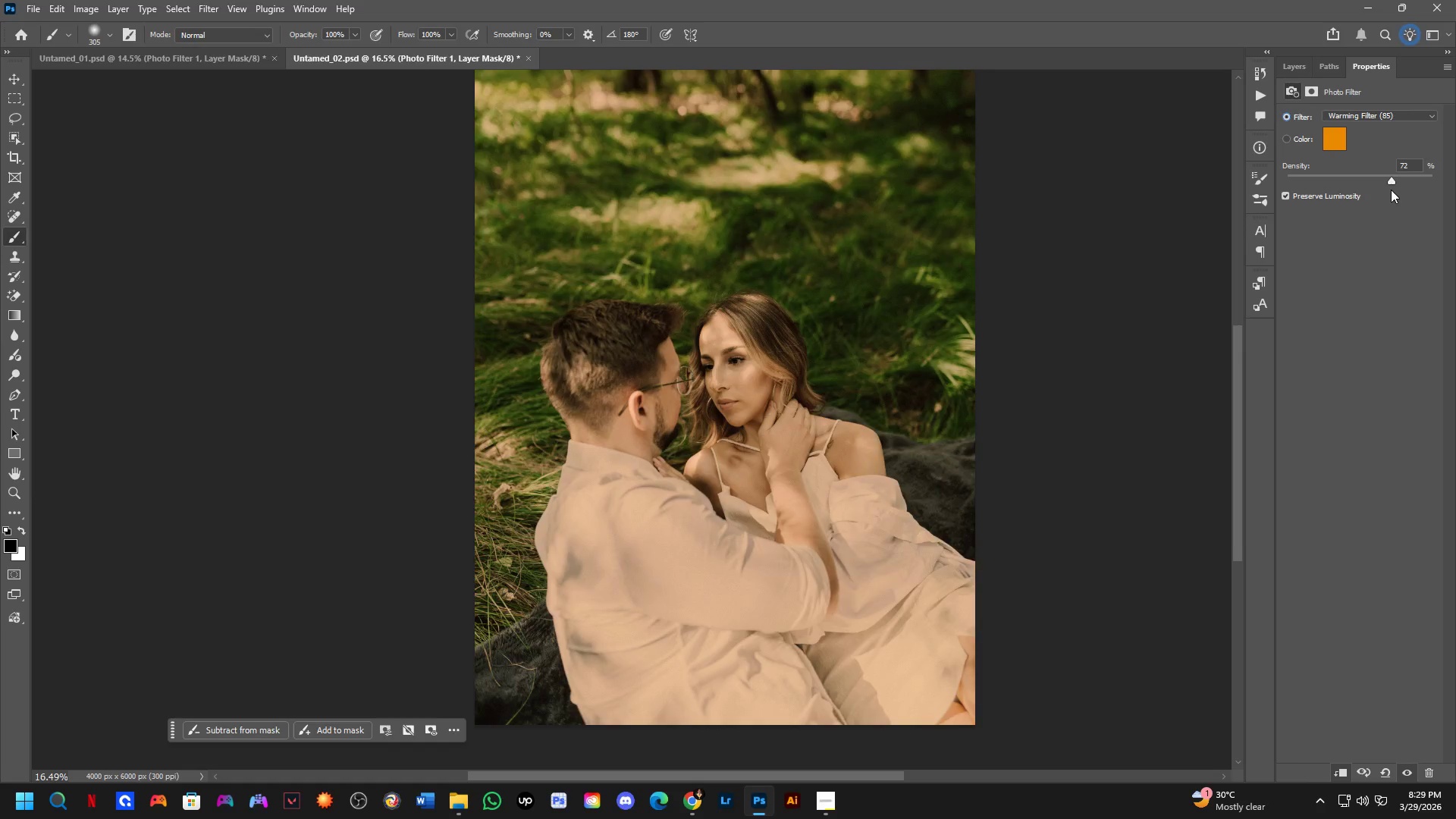 
key(Control+Tab)
 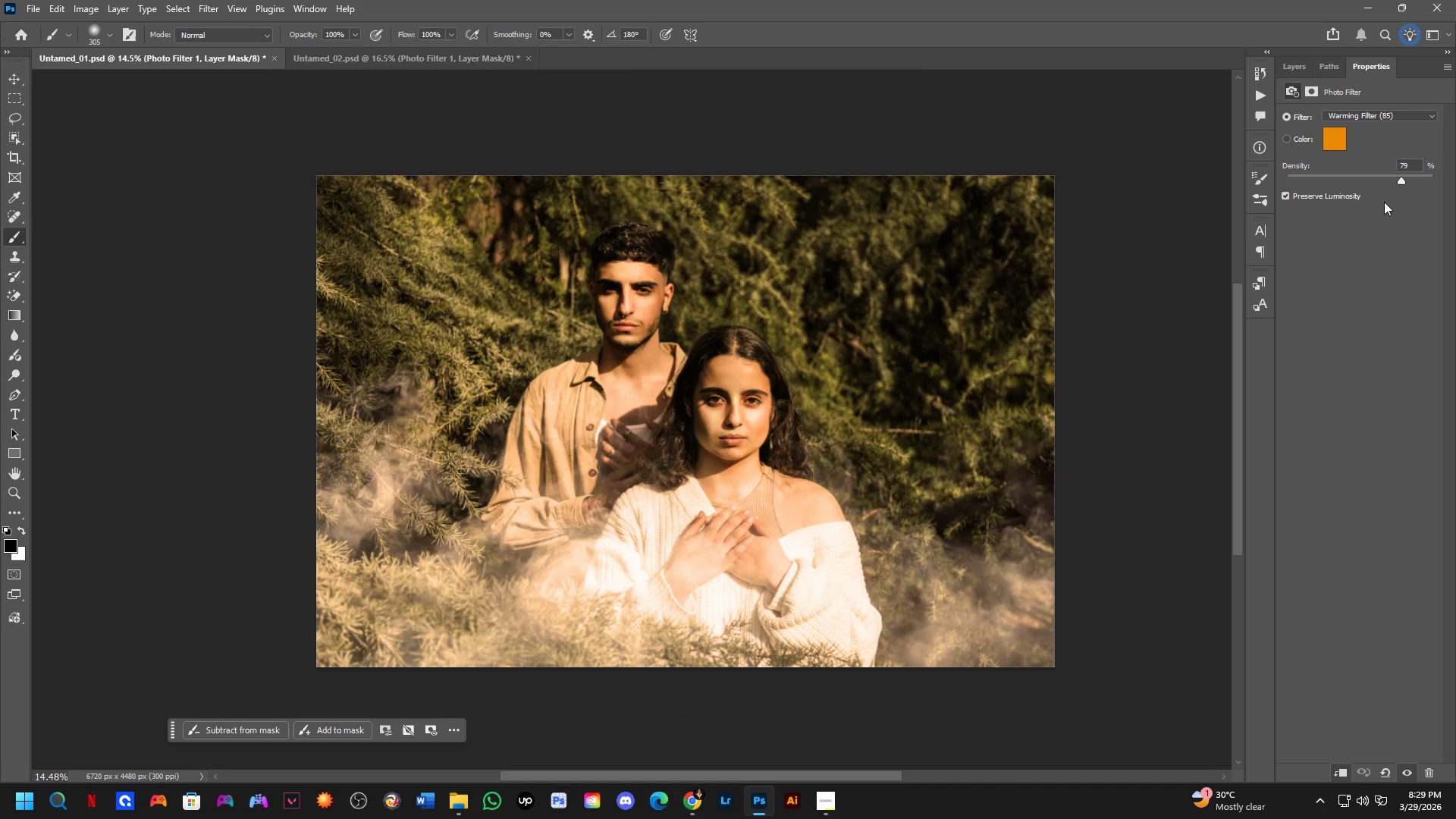 
key(Control+ControlLeft)
 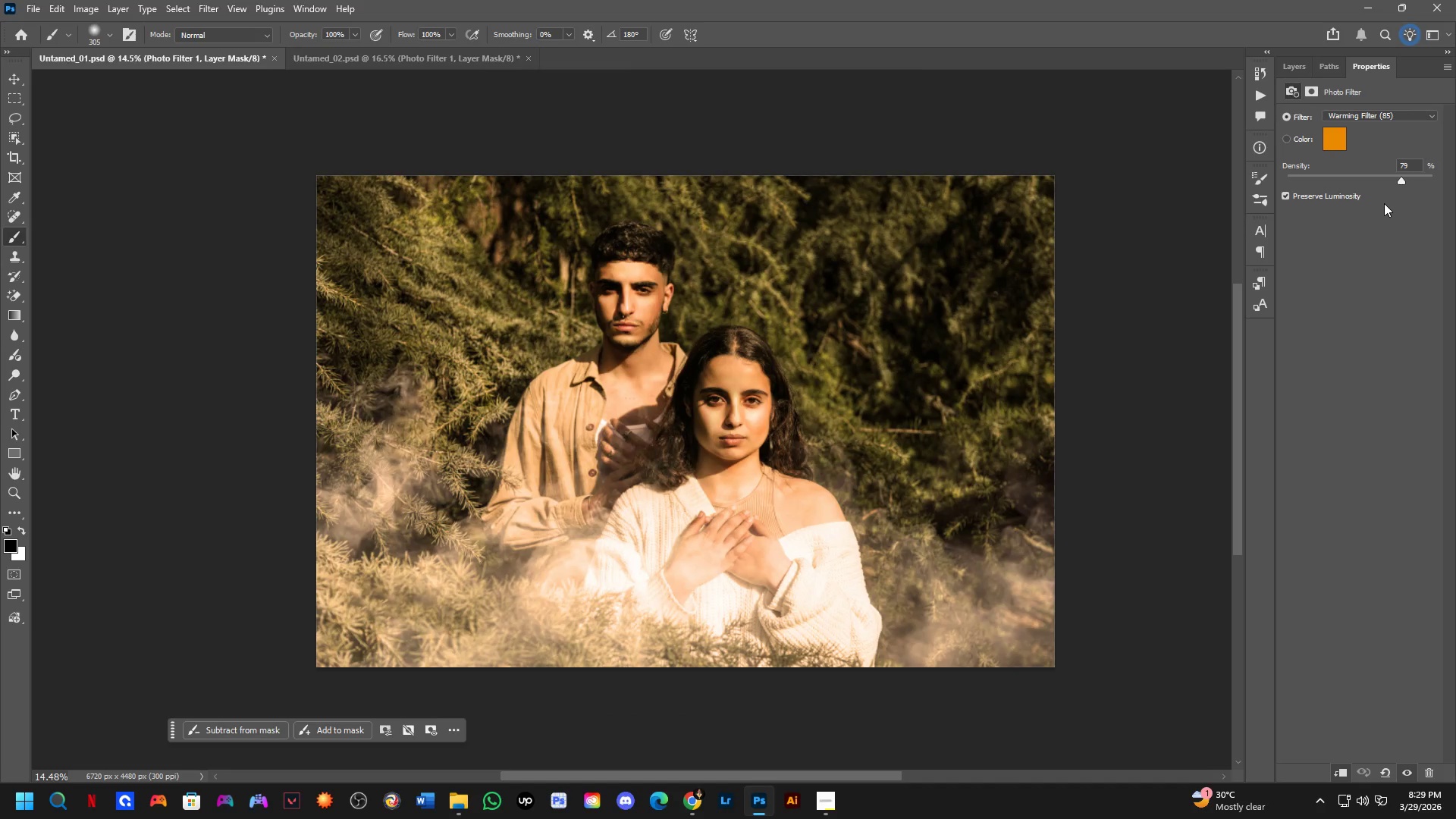 
key(Control+Tab)
 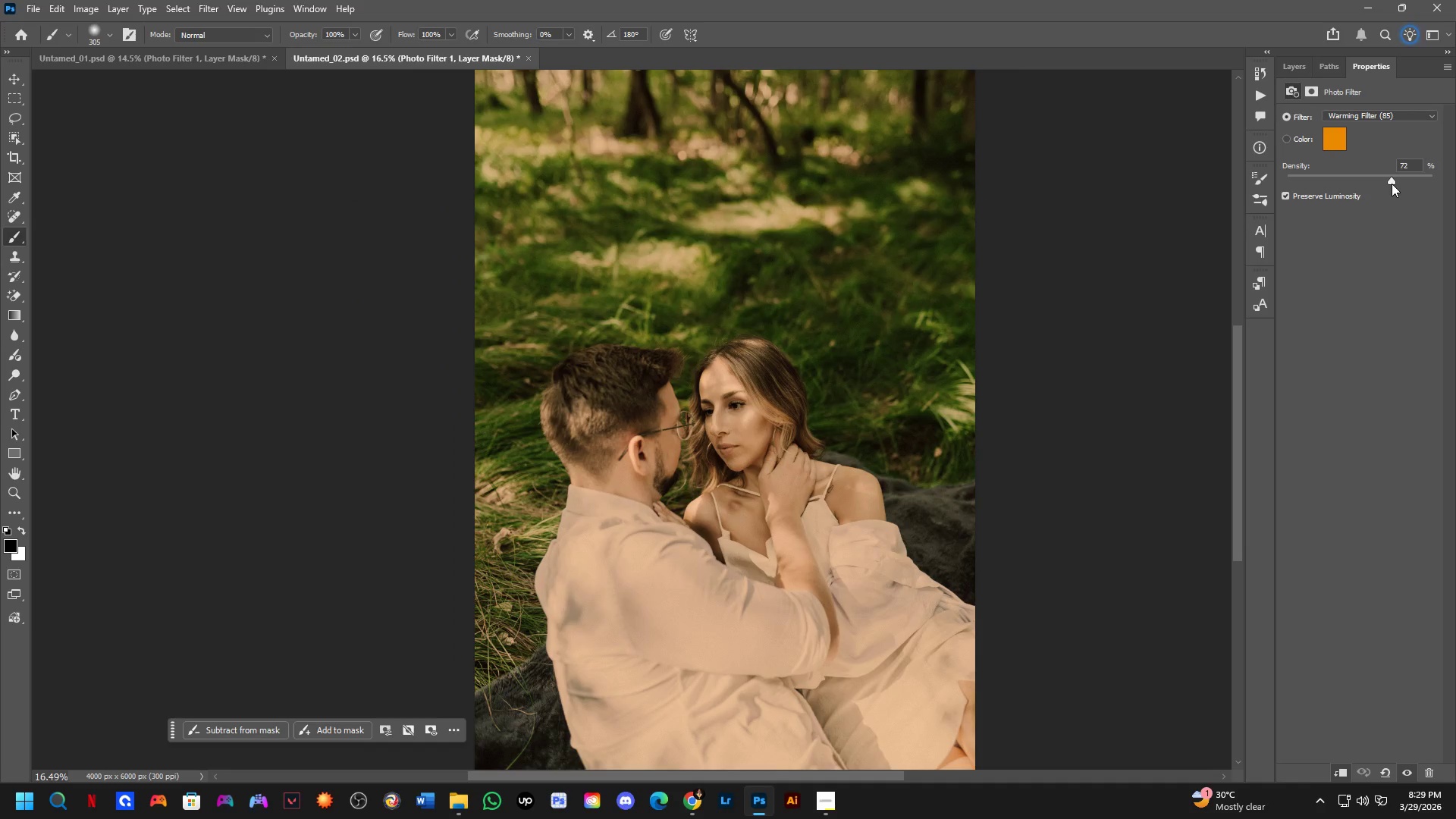 
left_click_drag(start_coordinate=[1393, 184], to_coordinate=[1379, 179])
 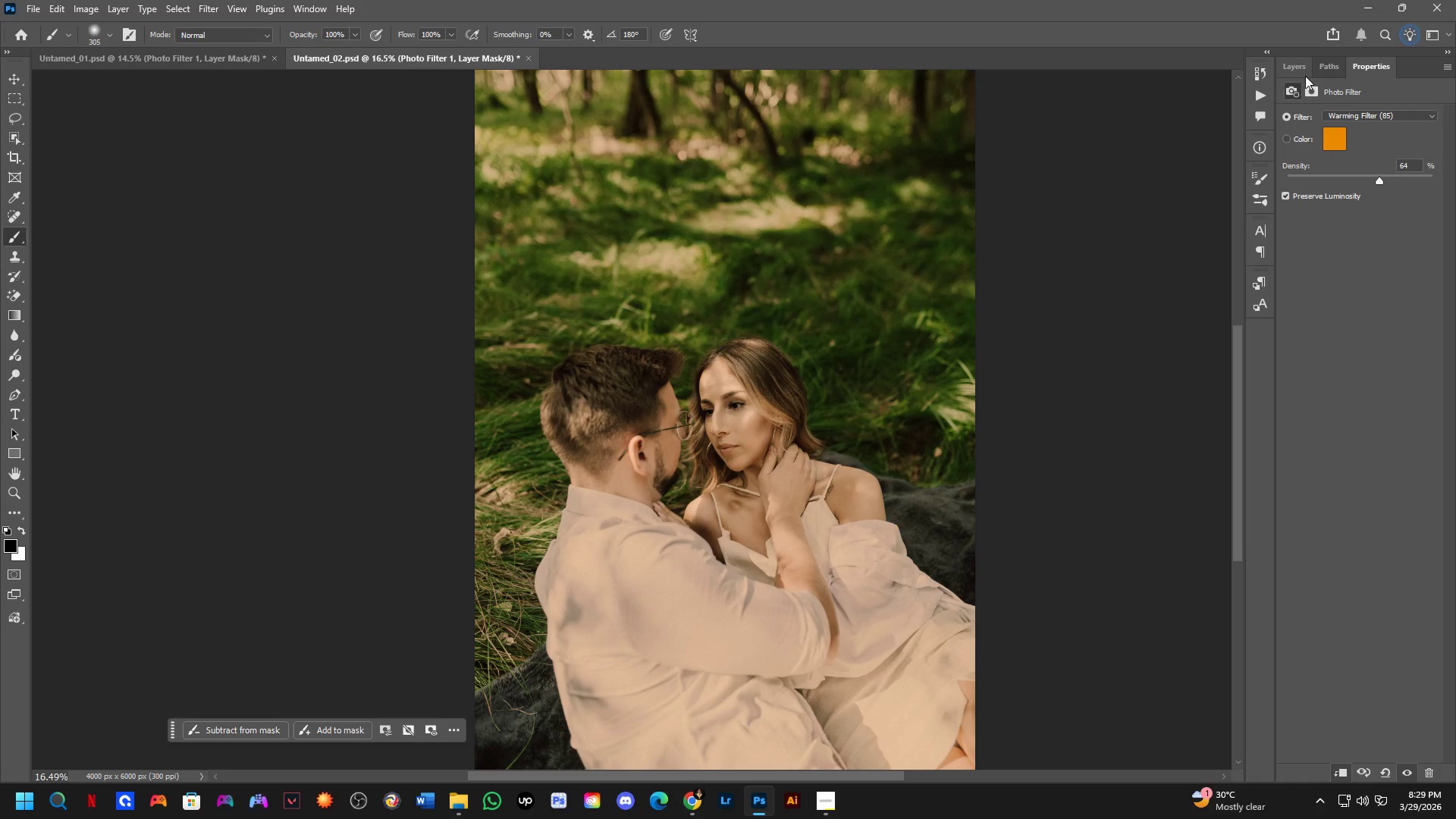 
left_click([1305, 76])
 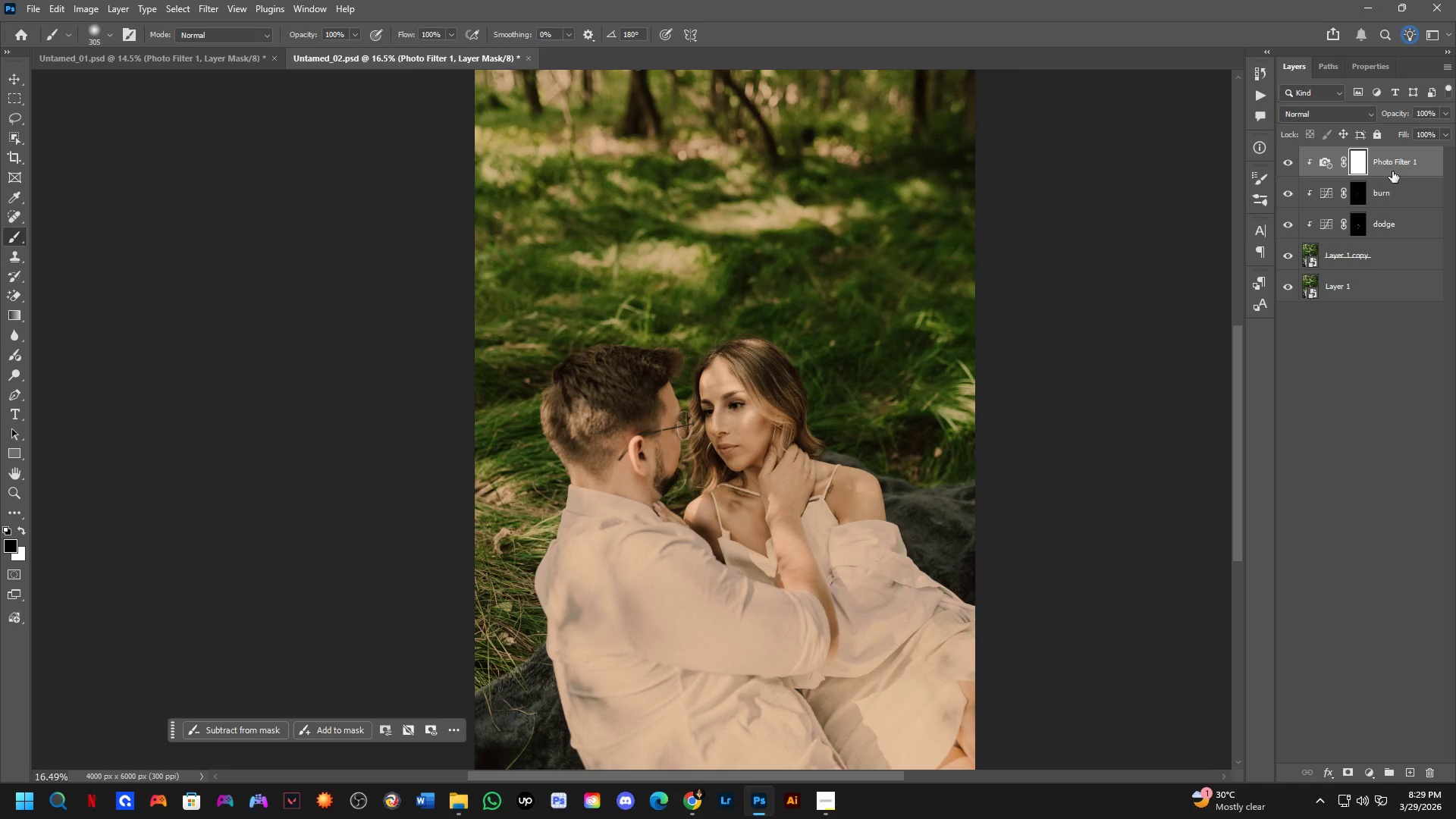 
key(Shift+ShiftLeft)
 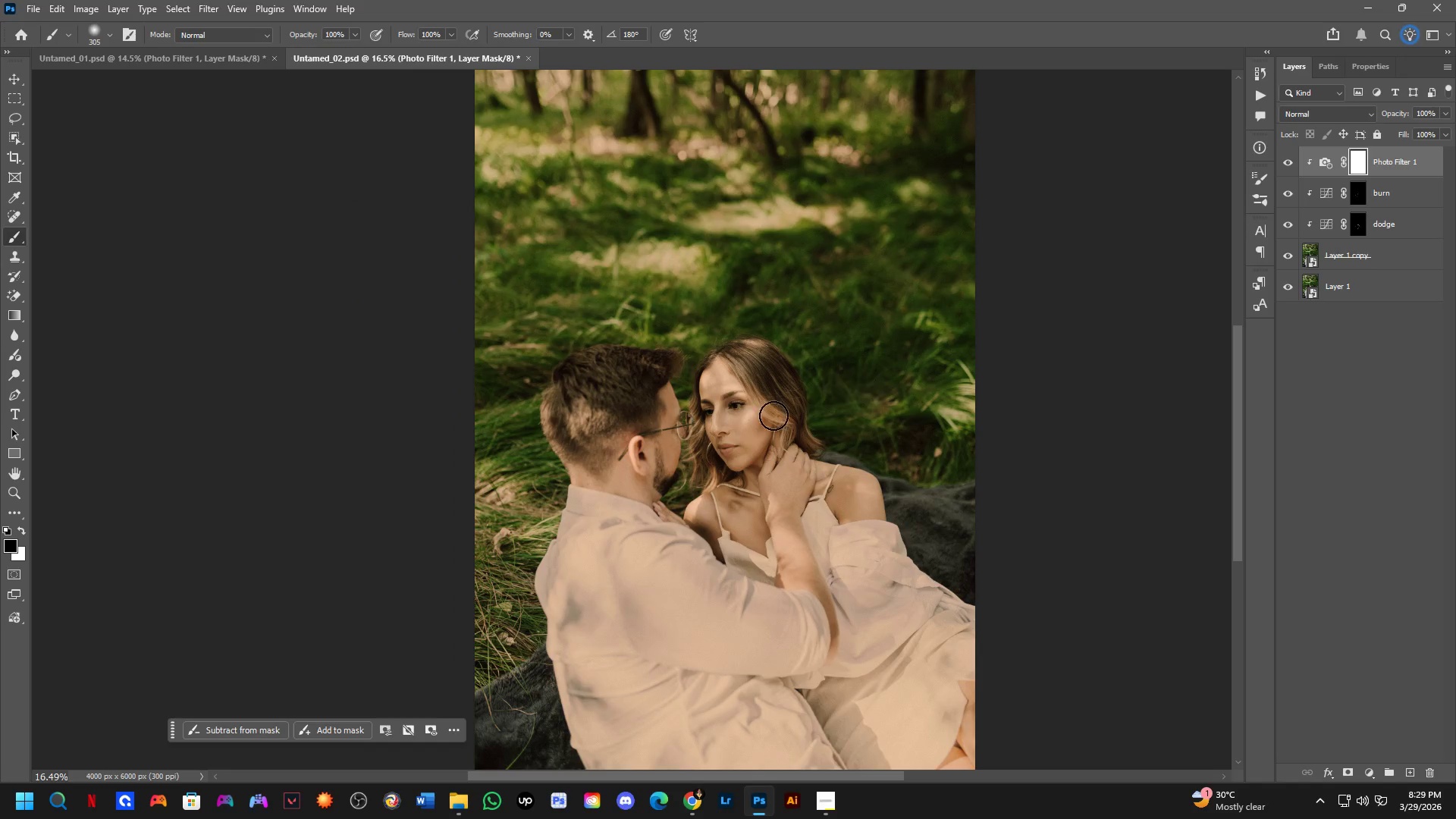 
key(Shift+ShiftLeft)
 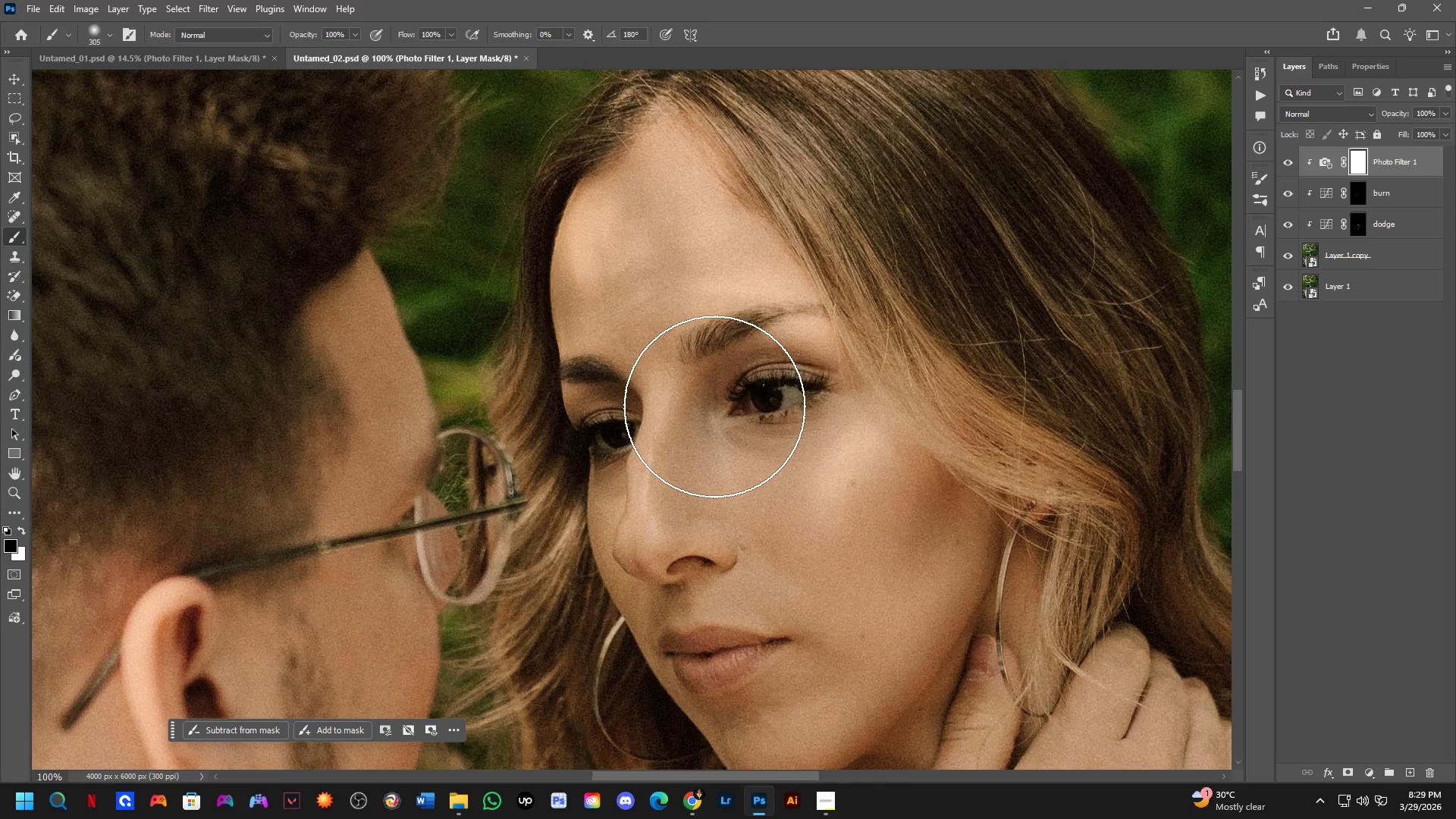 
key(Shift+ShiftLeft)
 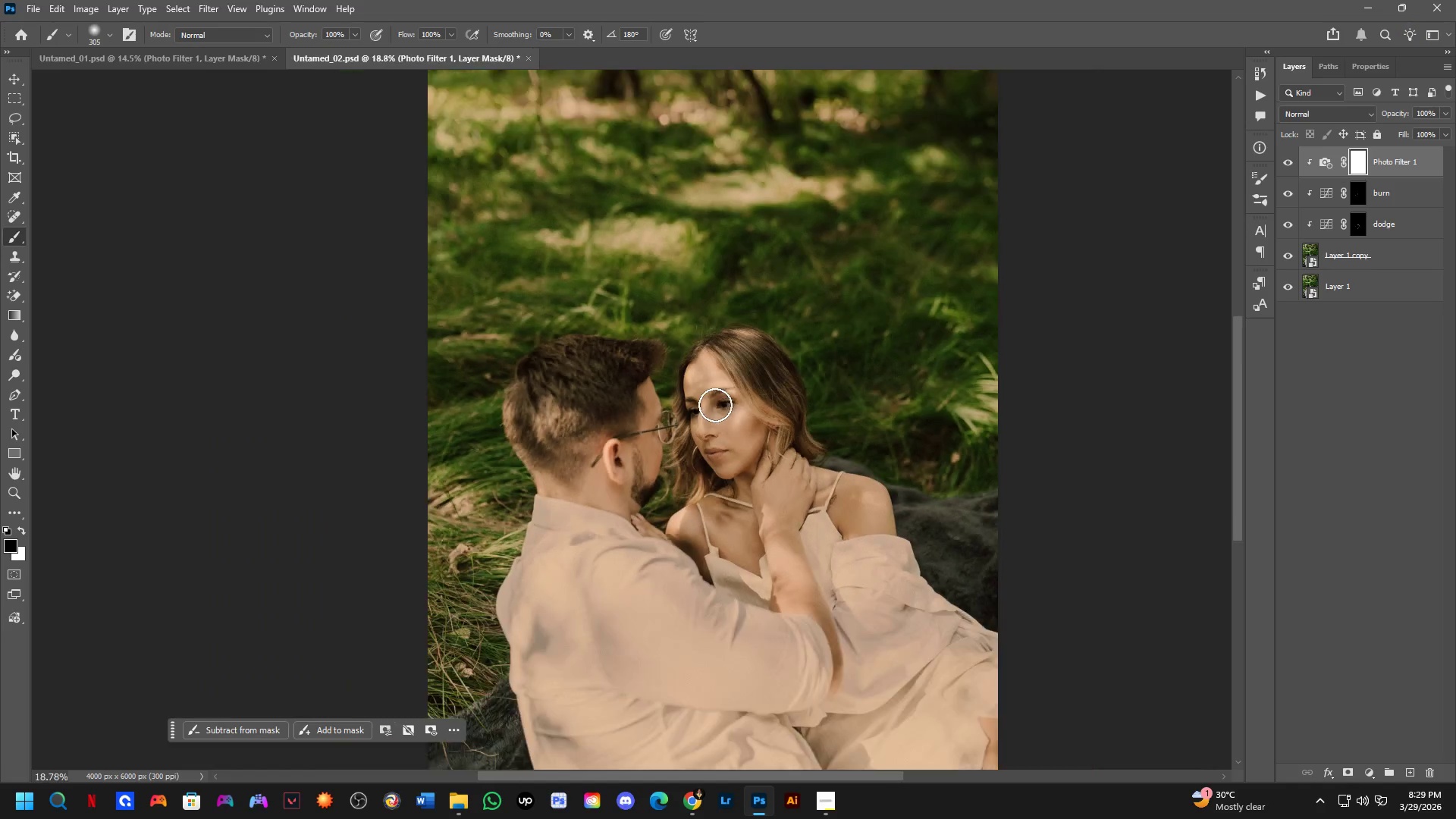 
key(Control+ControlLeft)
 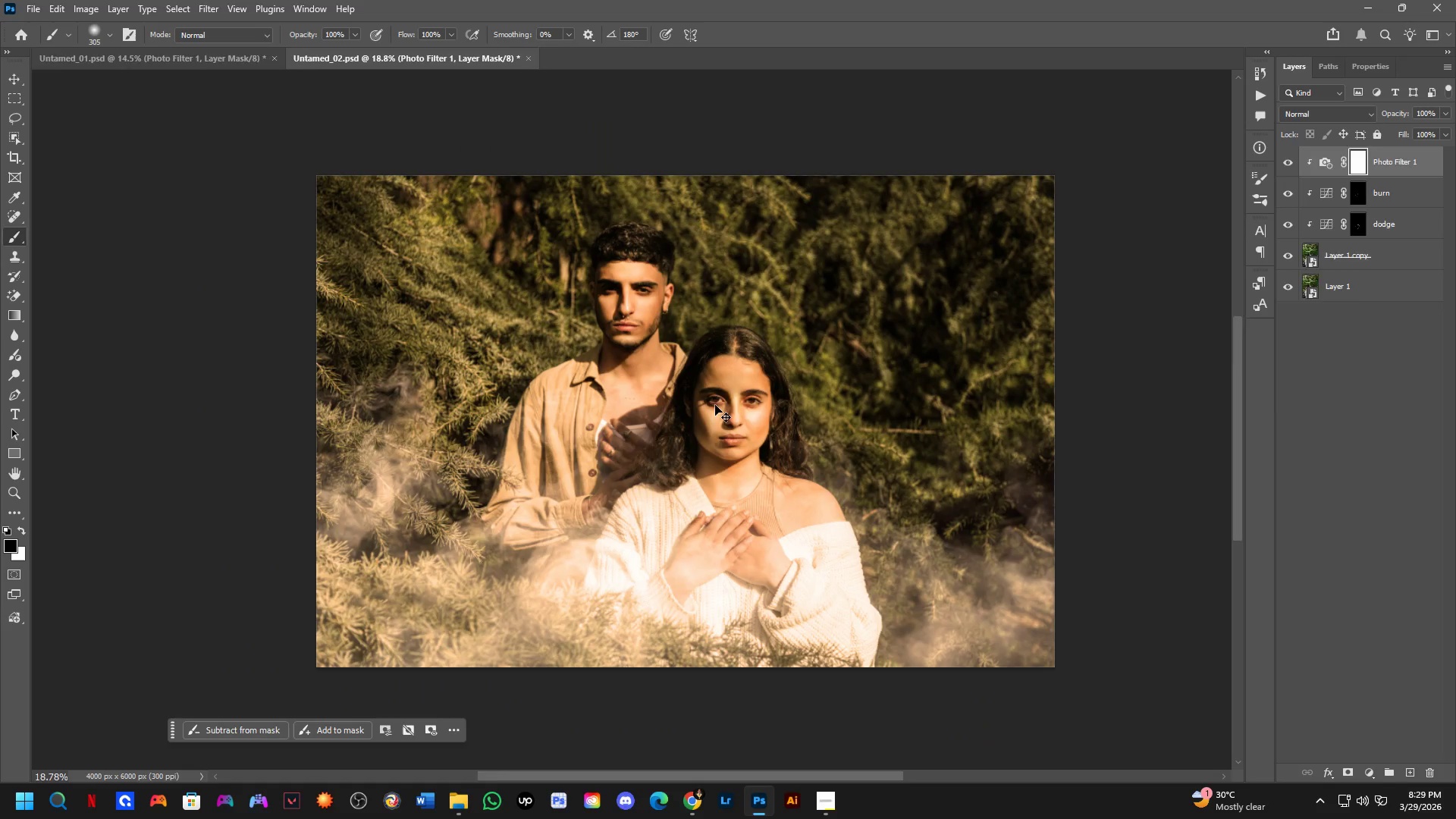 
key(Control+Tab)
 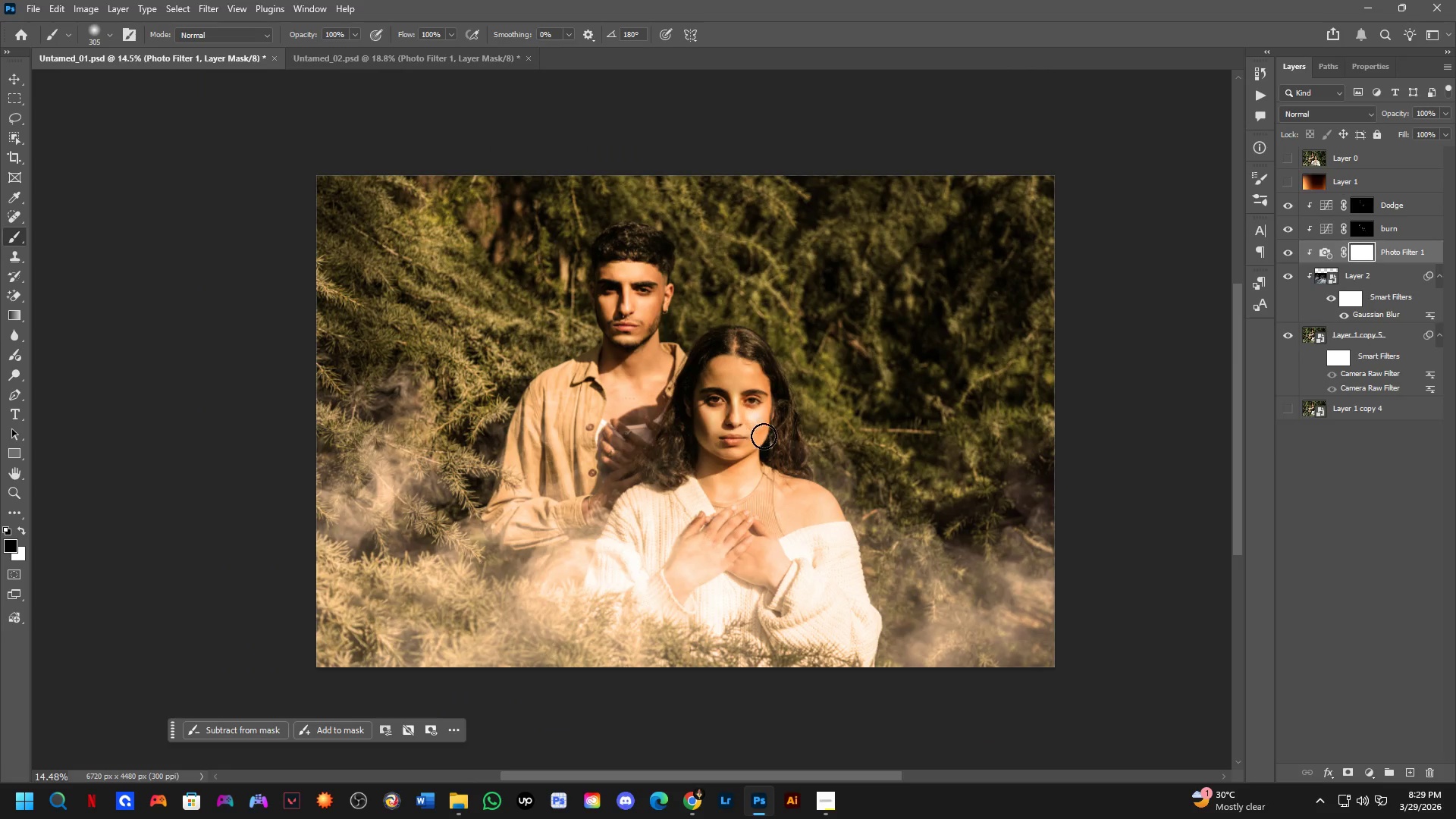 
scroll: coordinate [715, 405], scroll_direction: up, amount: 1.0
 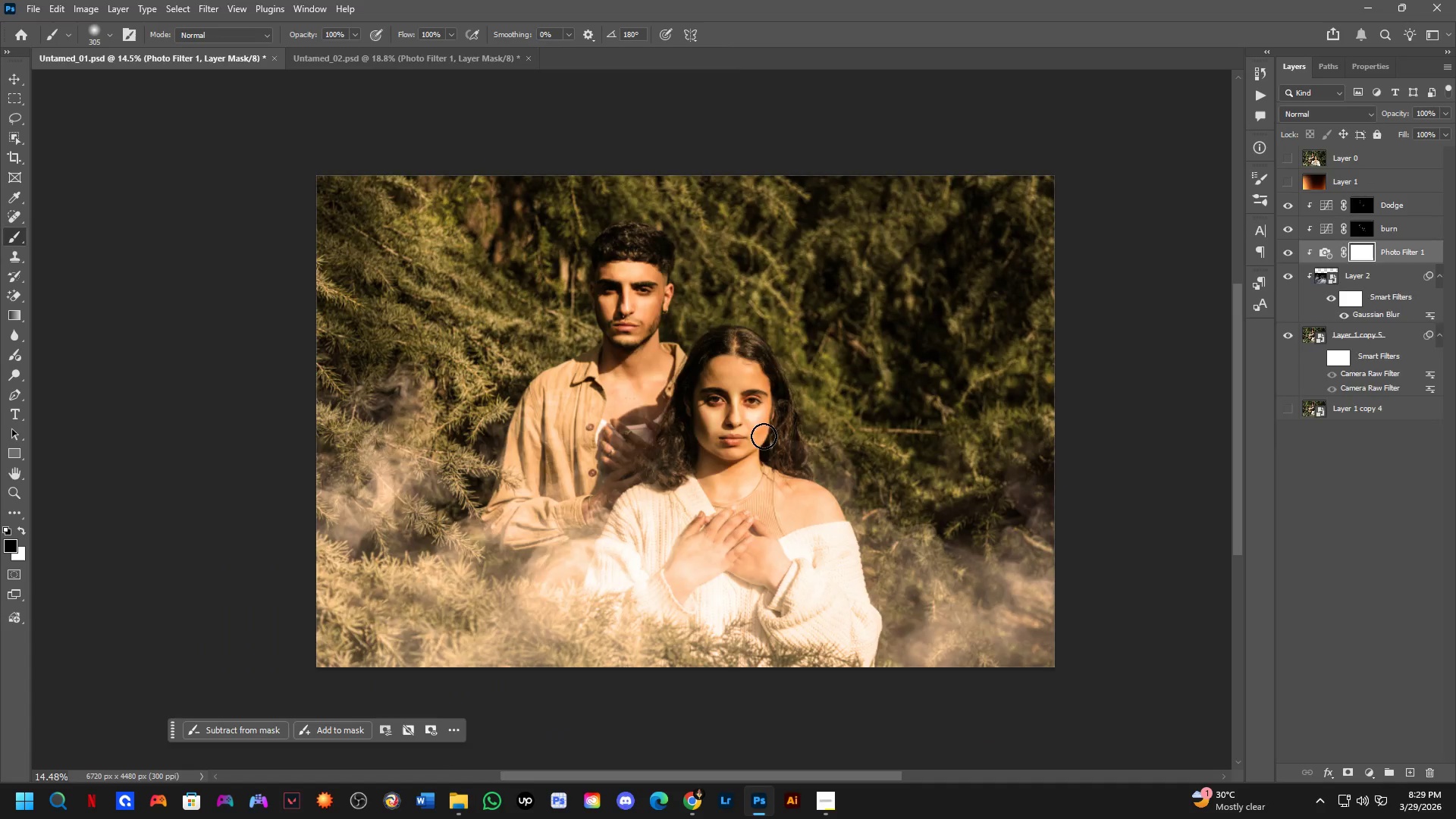 
key(Control+ControlLeft)
 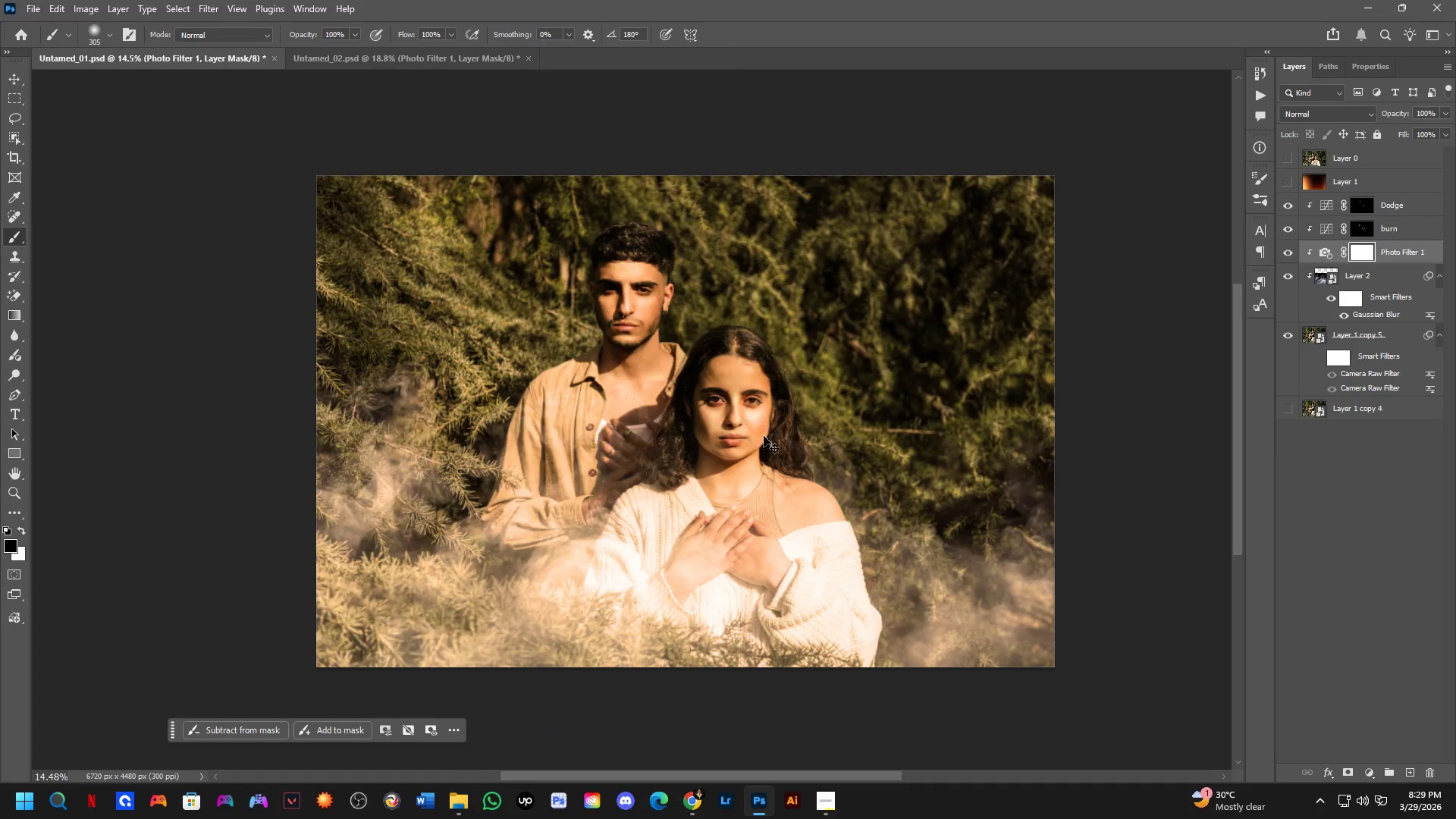 
key(Control+Tab)
 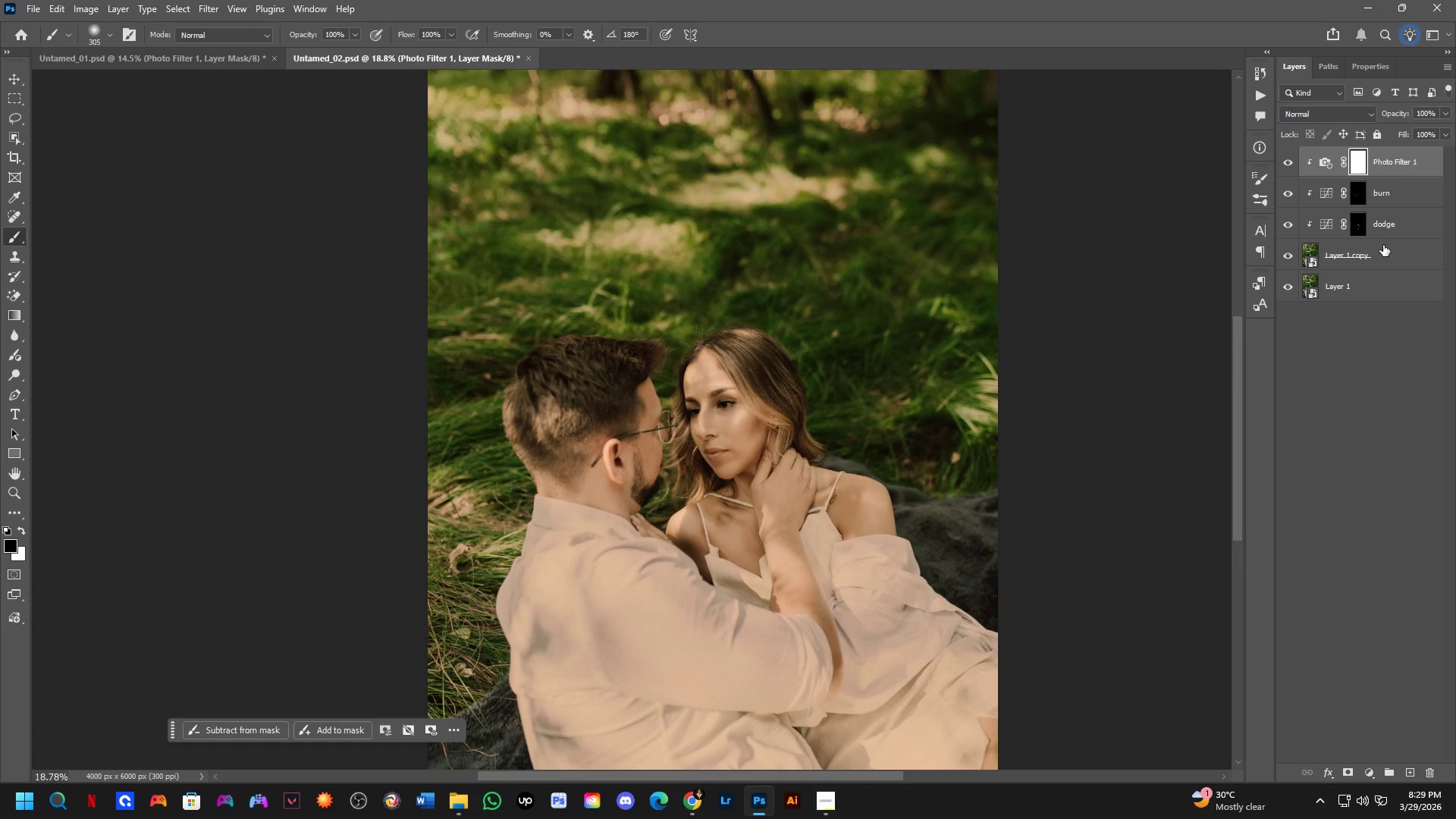 
key(Control+ControlLeft)
 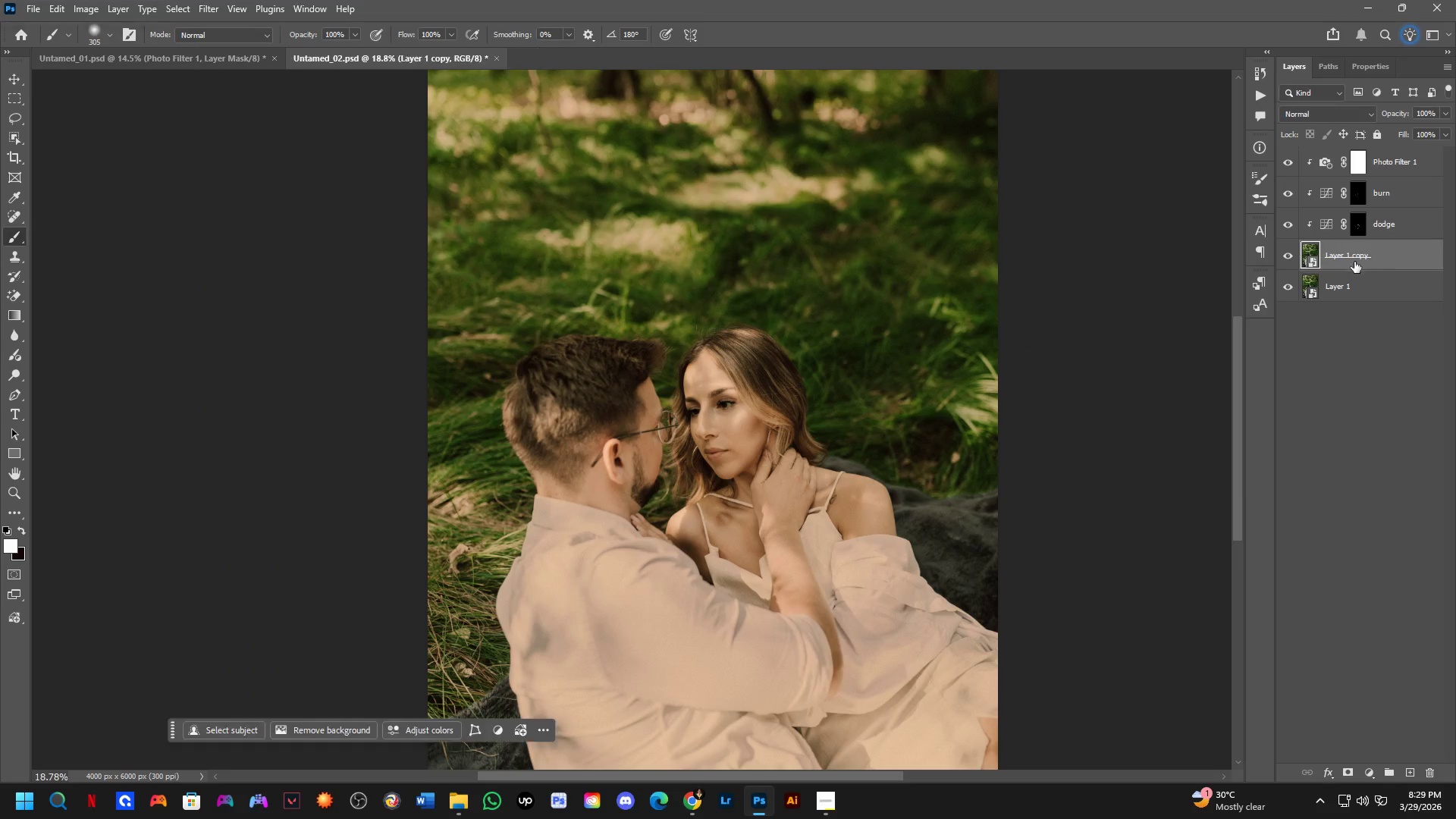 
key(Control+Tab)
 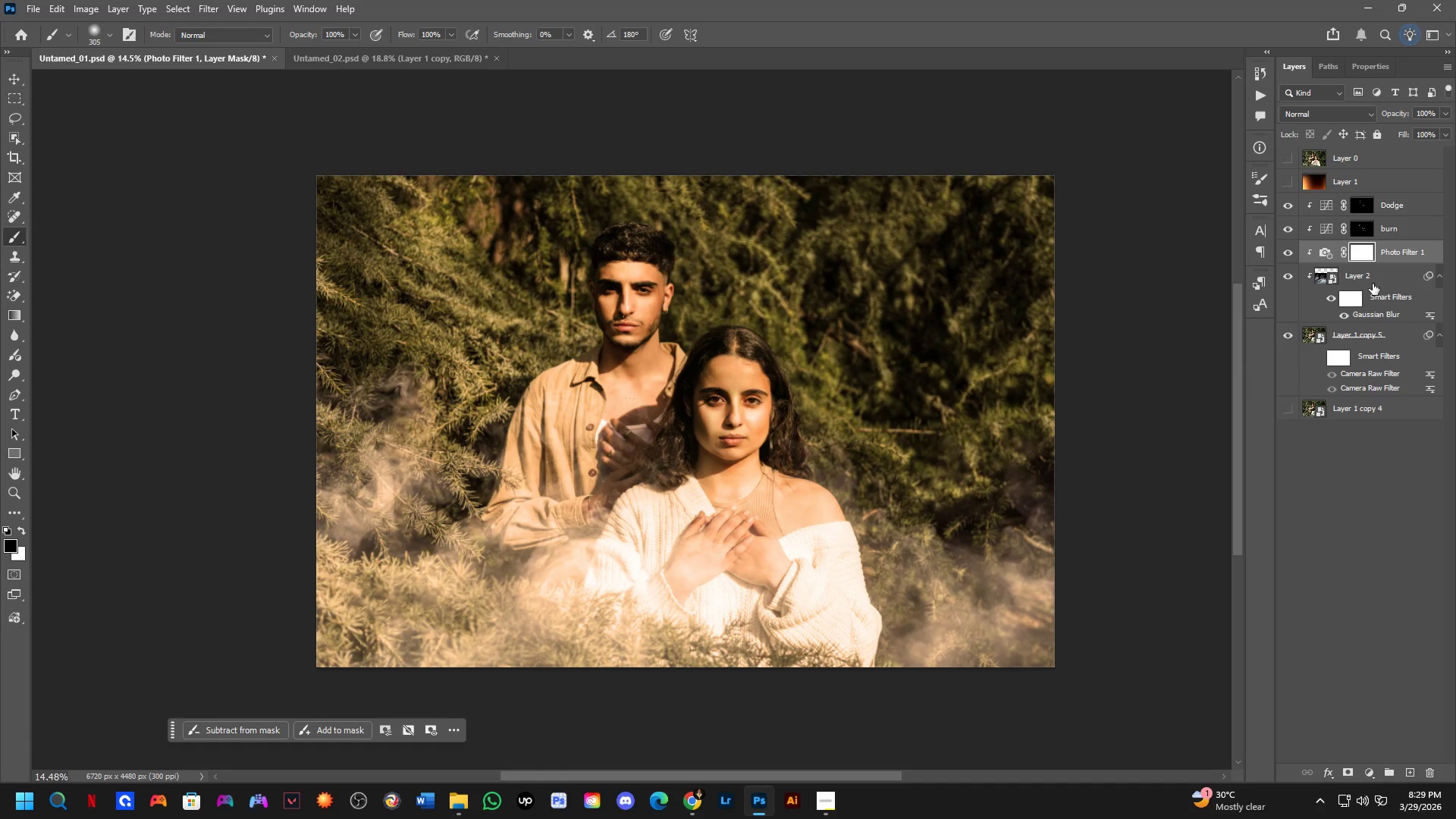 
key(Control+ControlLeft)
 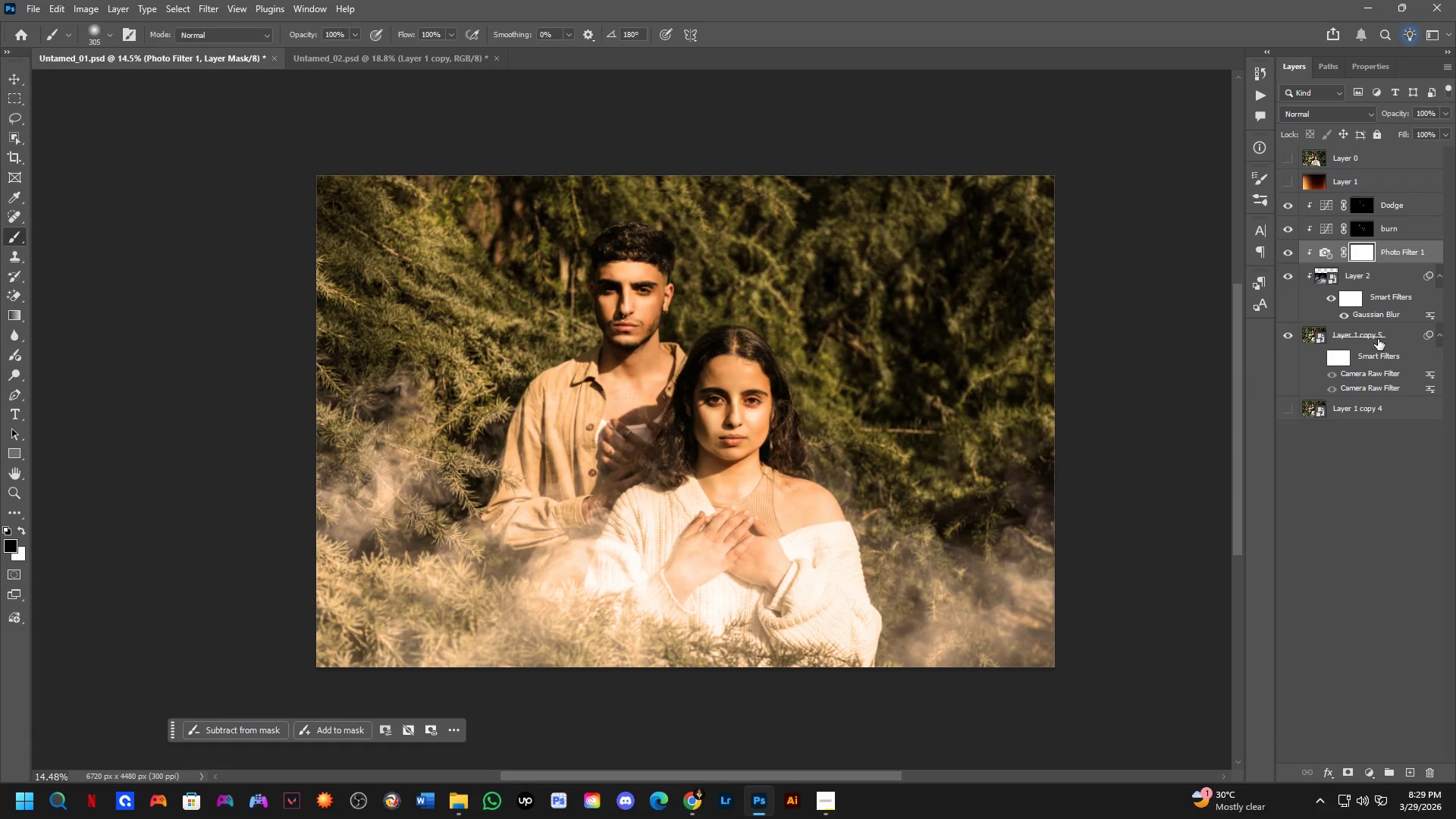 
key(Control+Tab)
 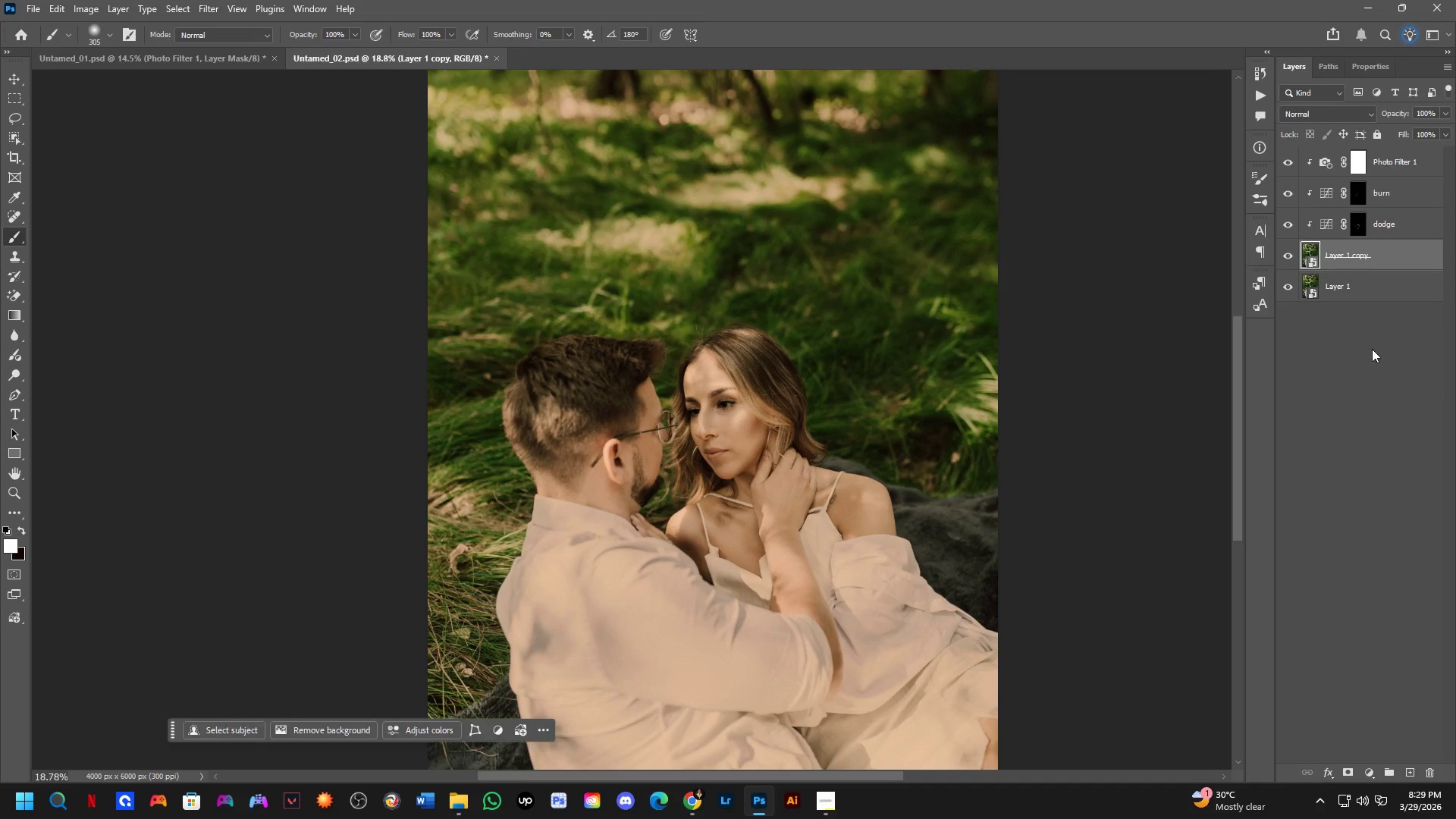 
hold_key(key=ControlLeft, duration=0.34)
 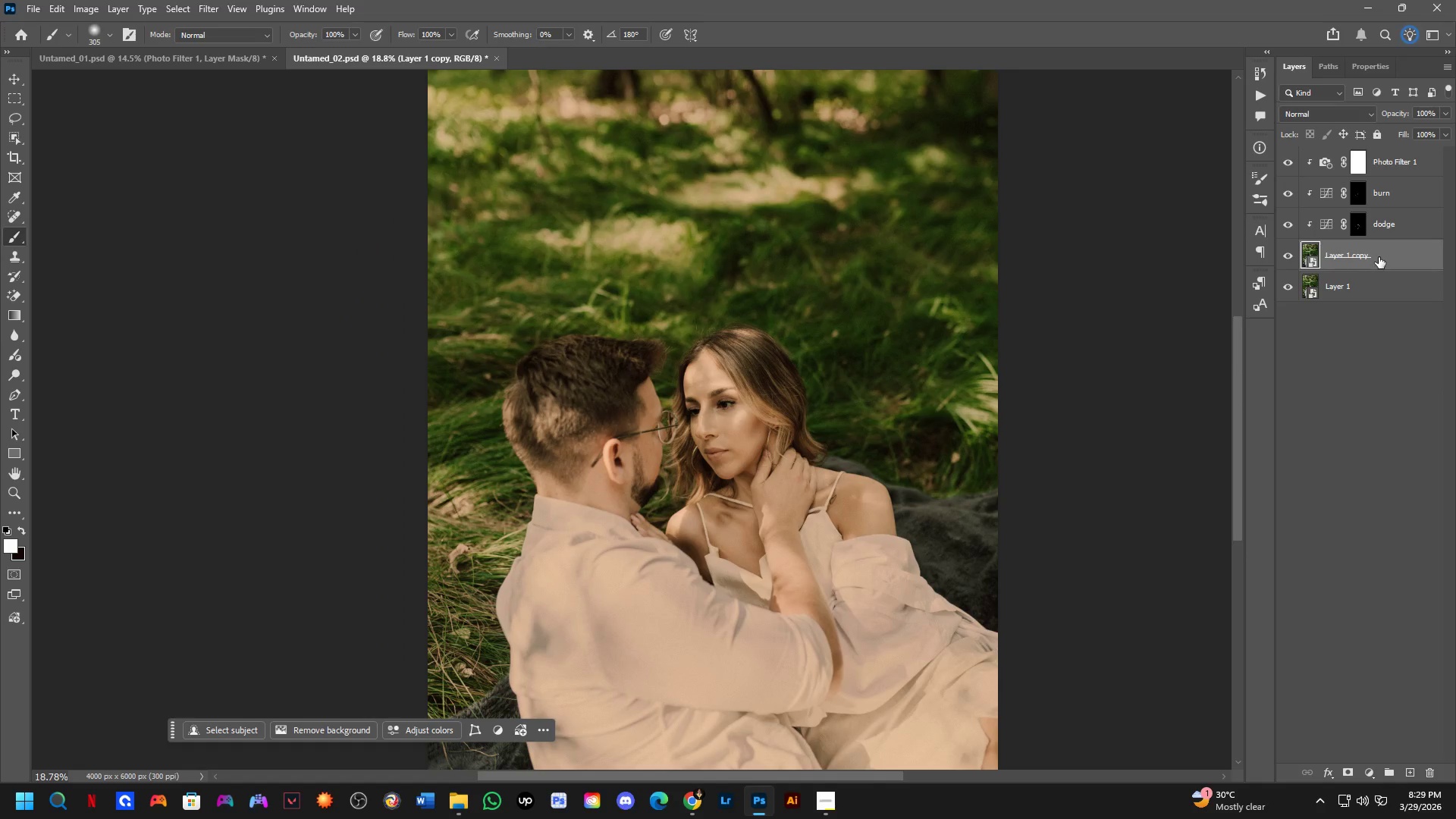 
key(Control+Shift+ShiftLeft)
 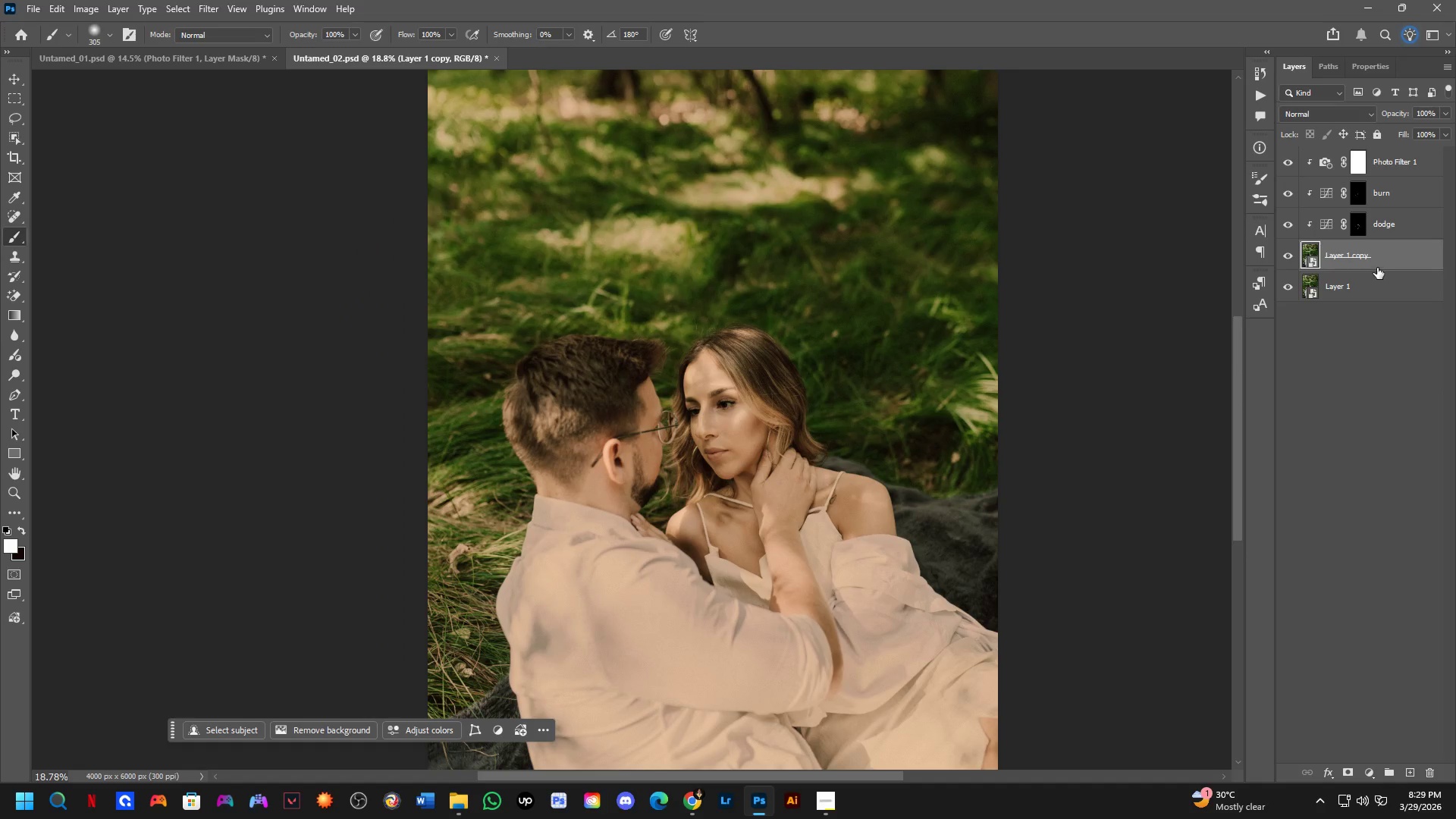 
key(Control+ControlLeft)
 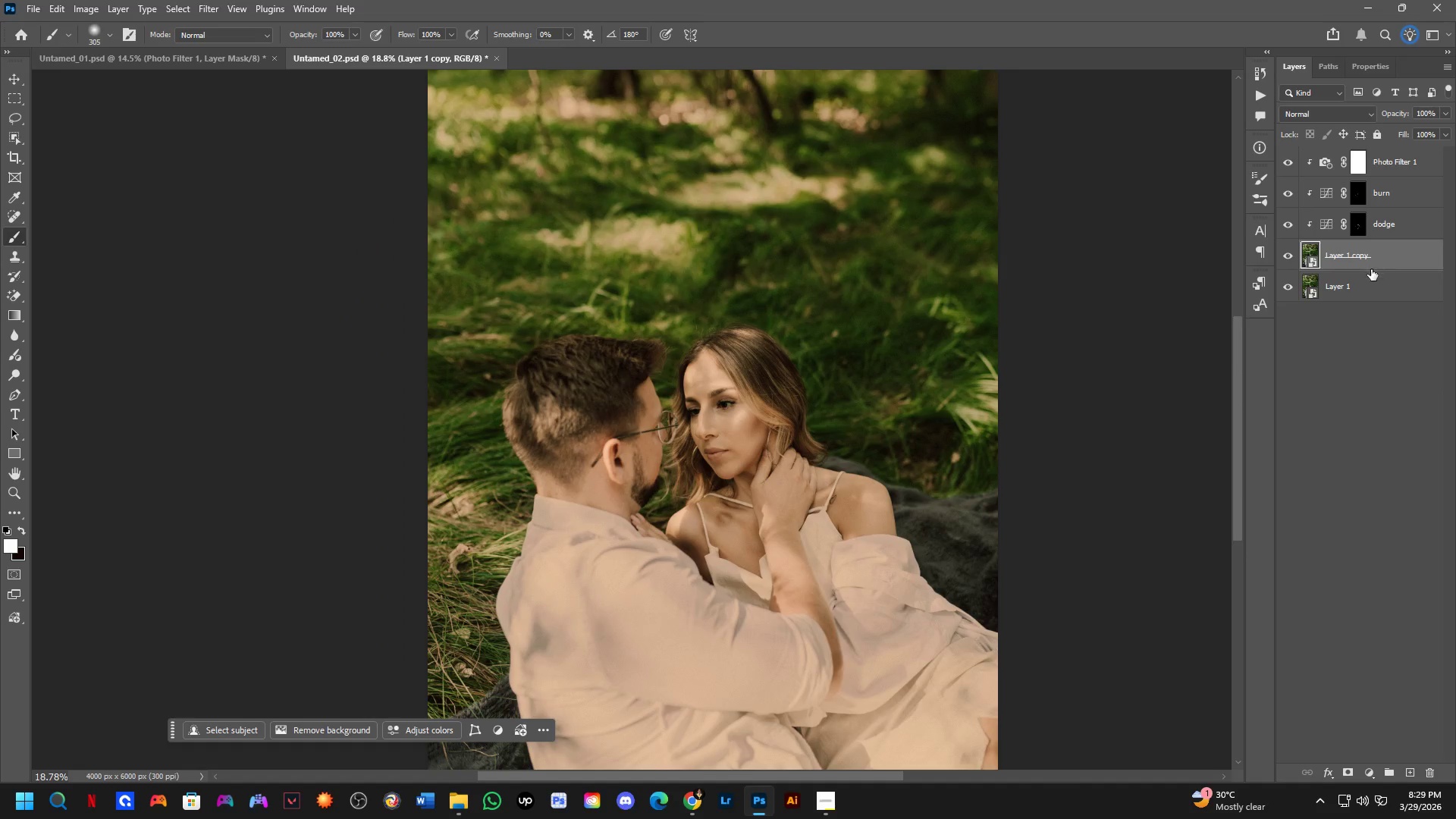 
hold_key(key=ControlLeft, duration=0.33)
 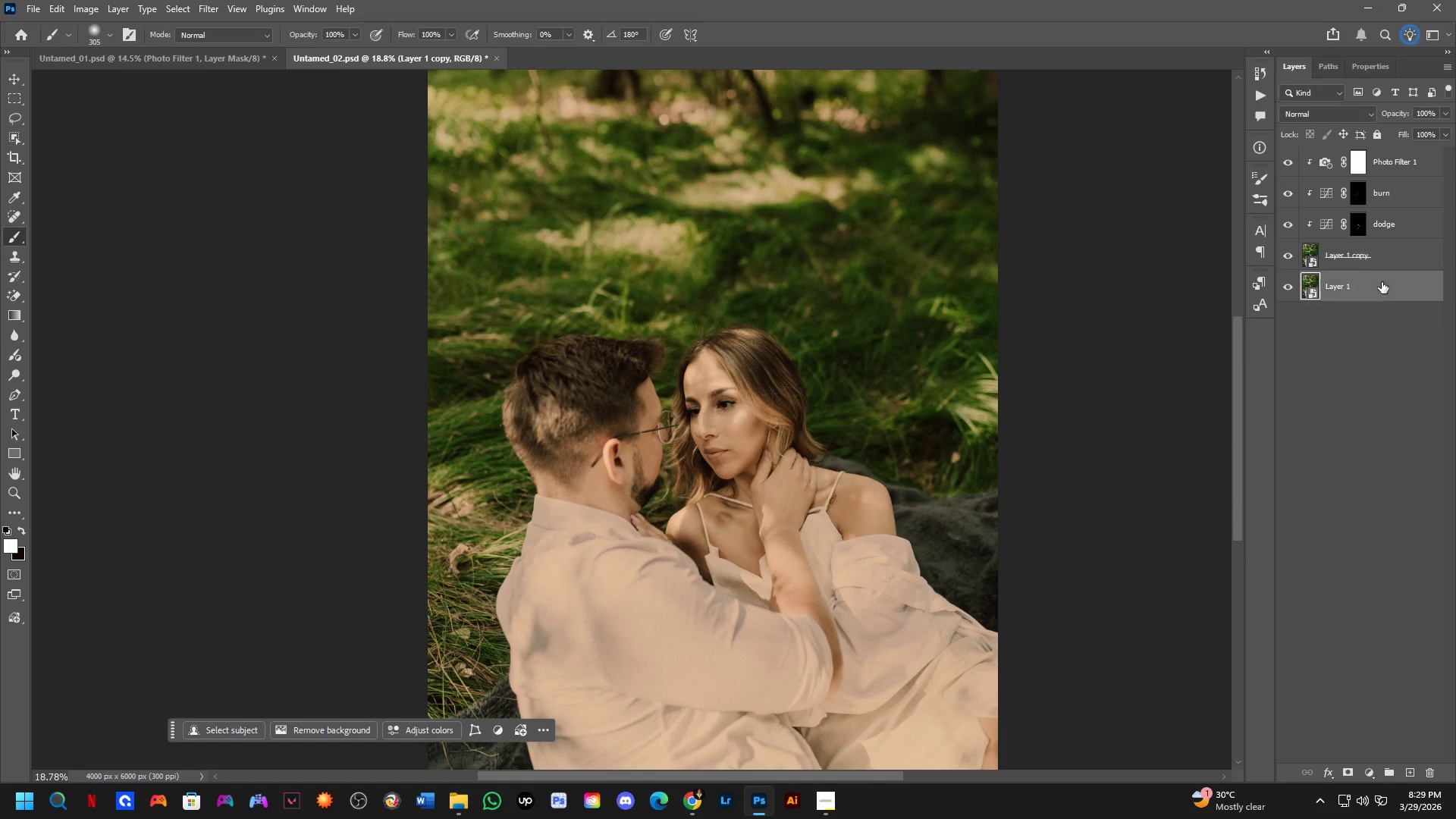 
key(Control+Shift+ShiftLeft)
 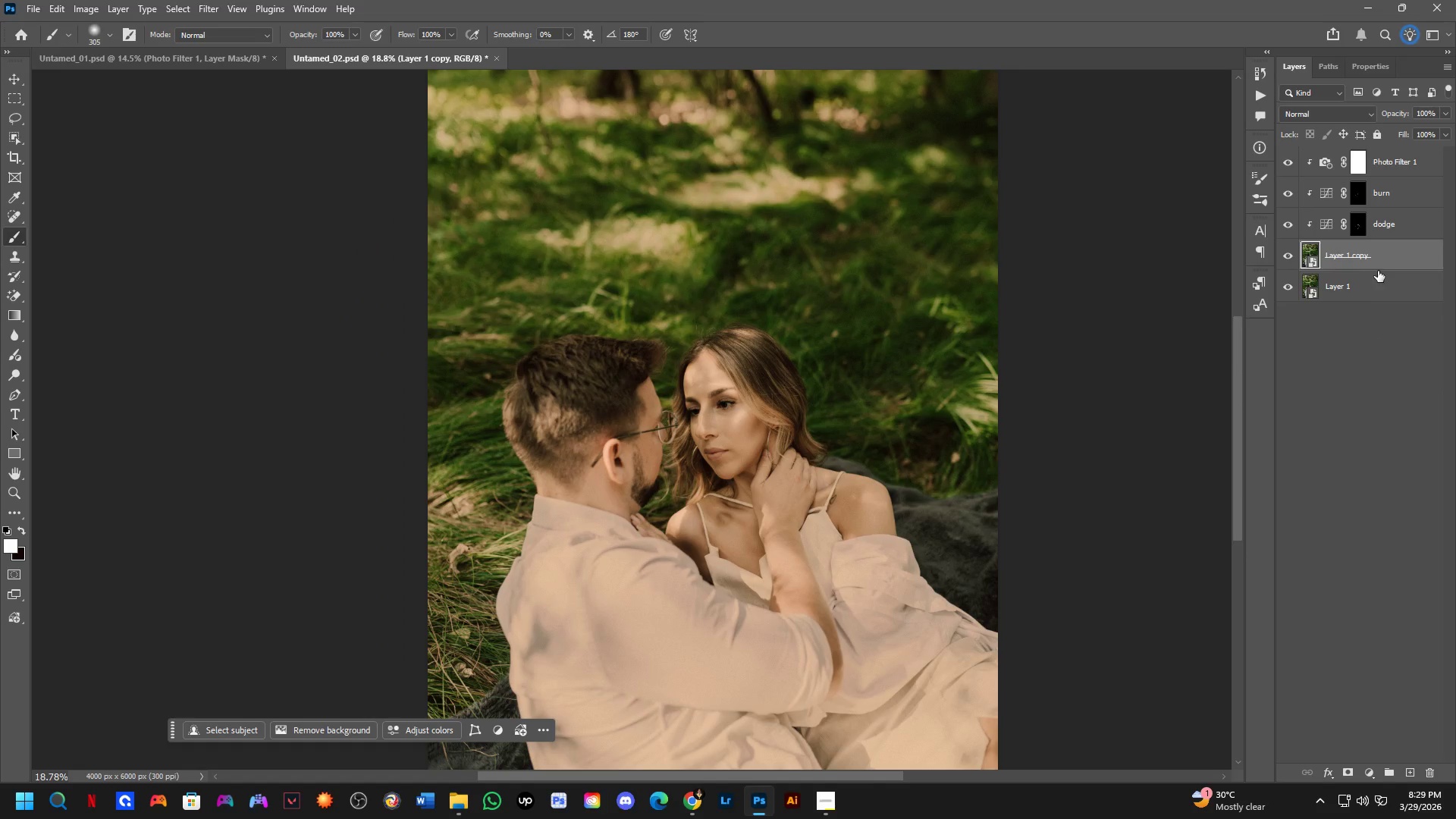 
left_click([1381, 282])
 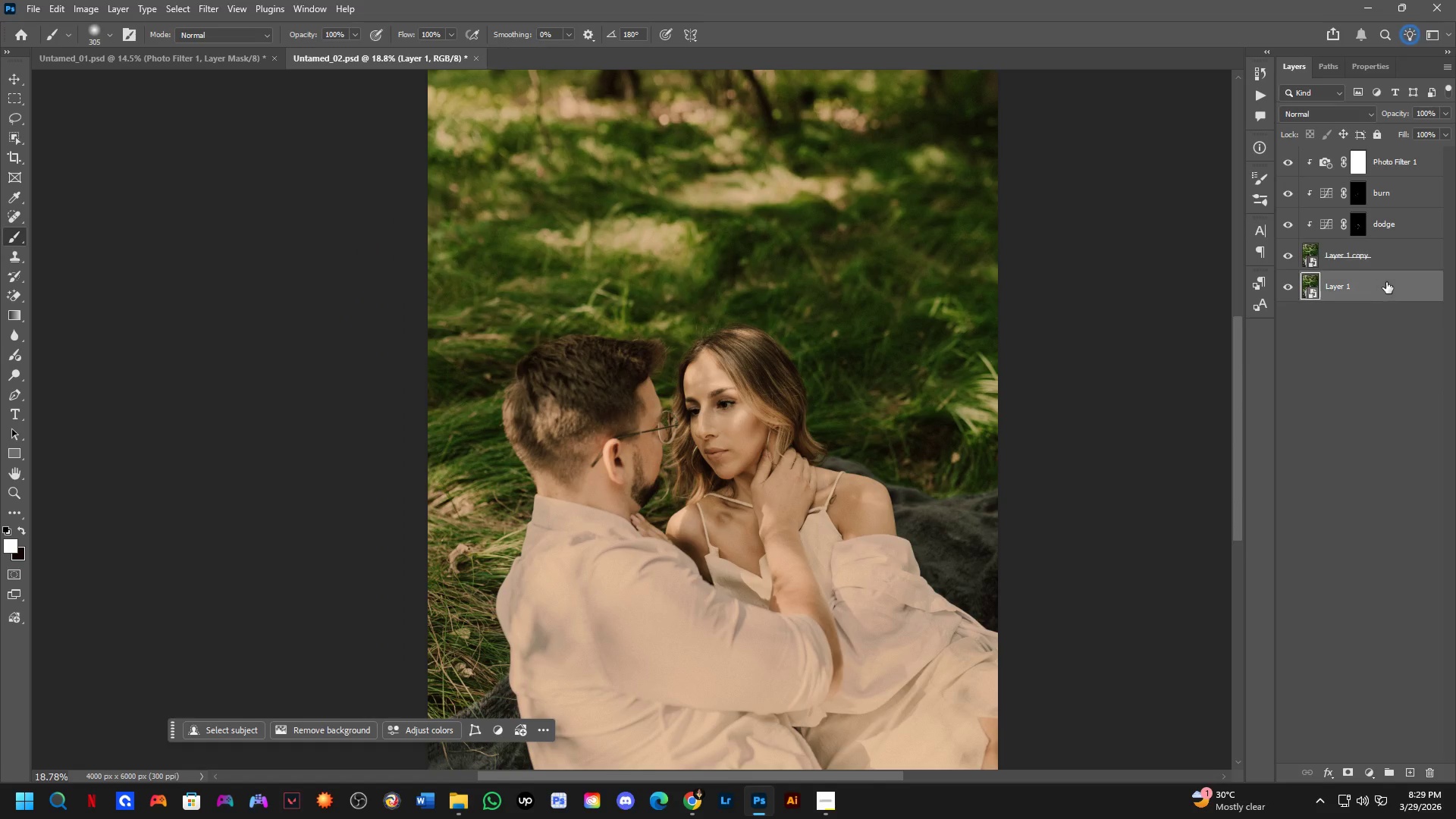 
left_click_drag(start_coordinate=[1387, 282], to_coordinate=[1379, 132])
 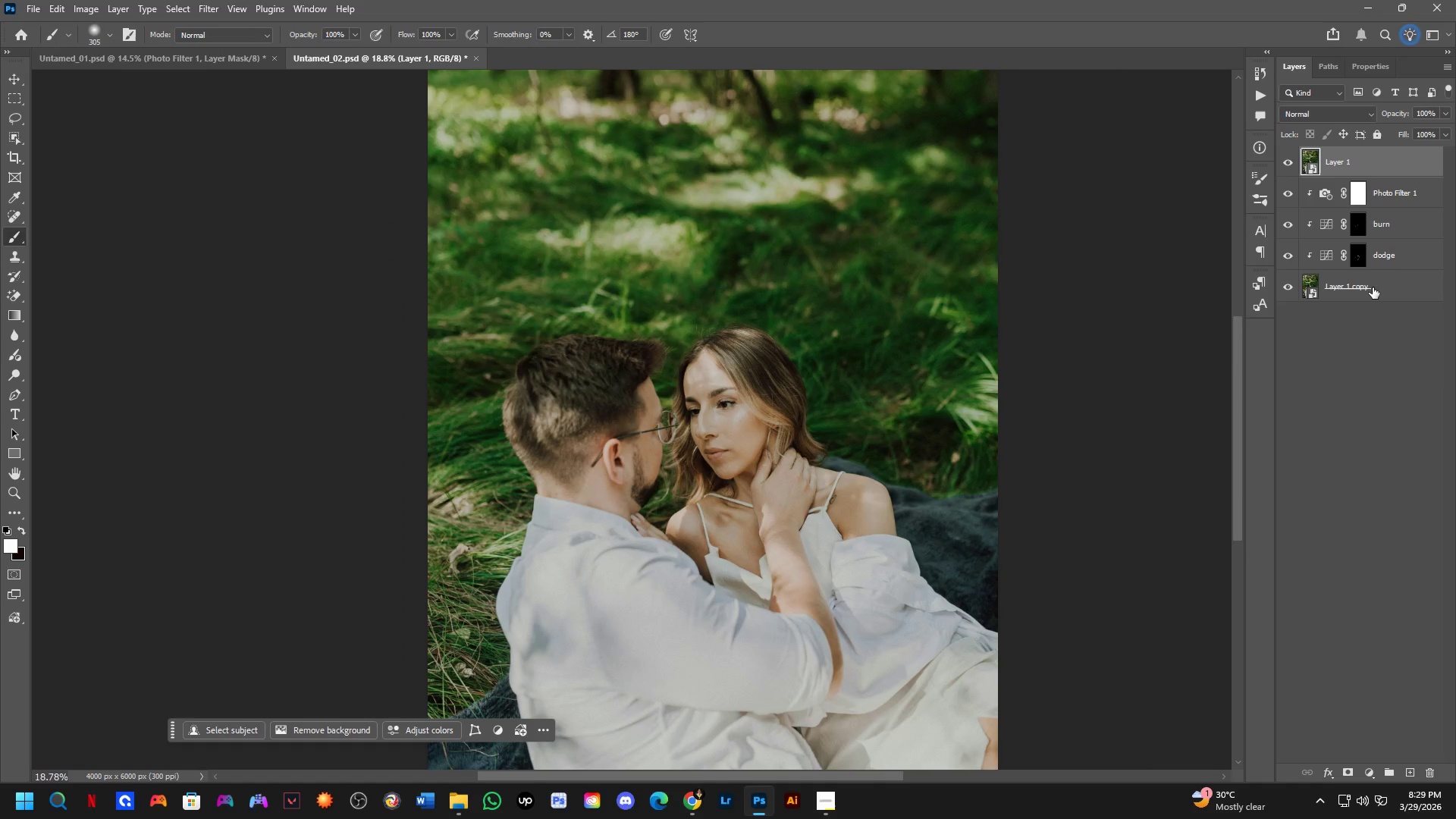 
left_click([1373, 287])
 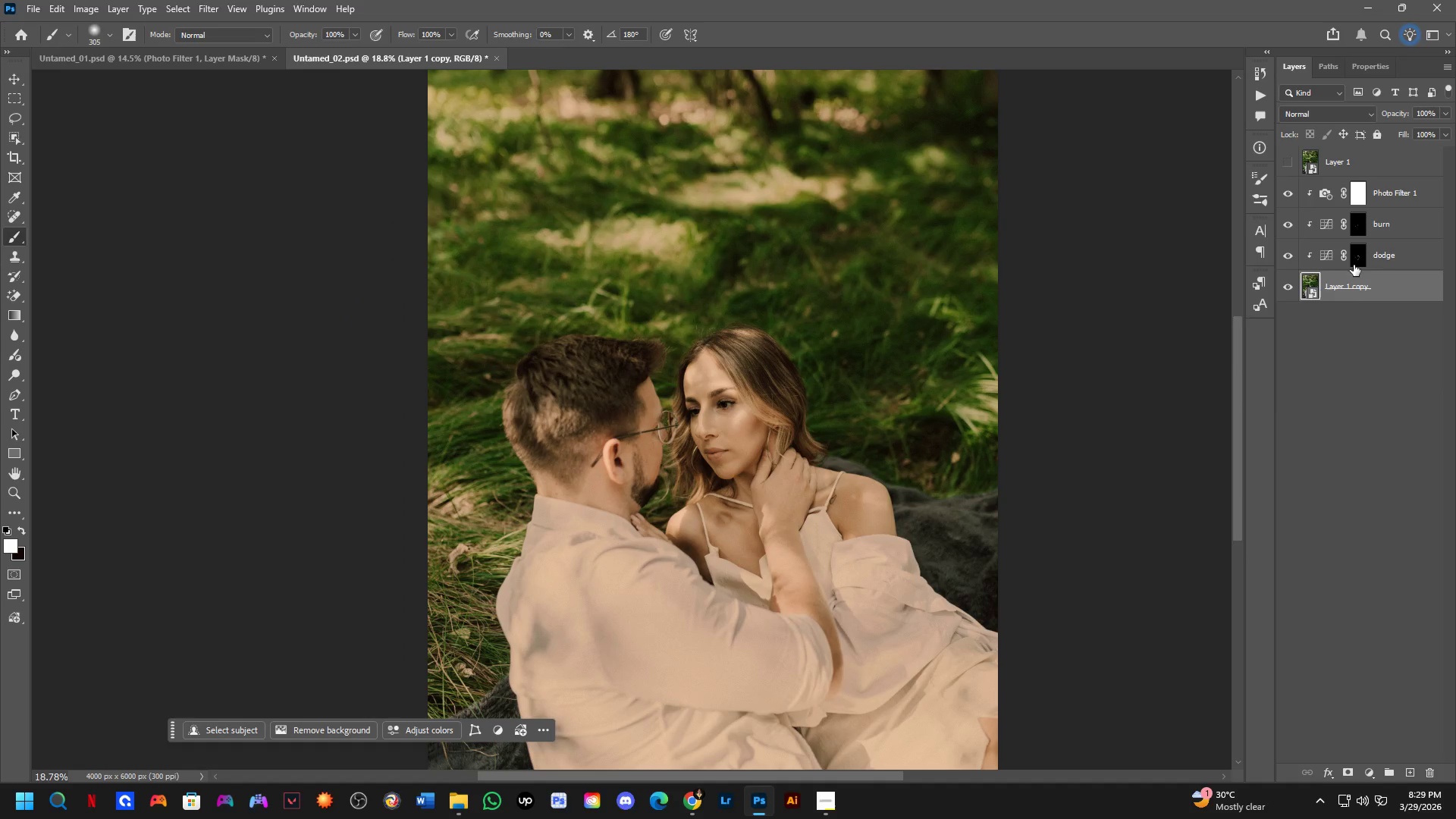 
key(Control+Shift+A)
 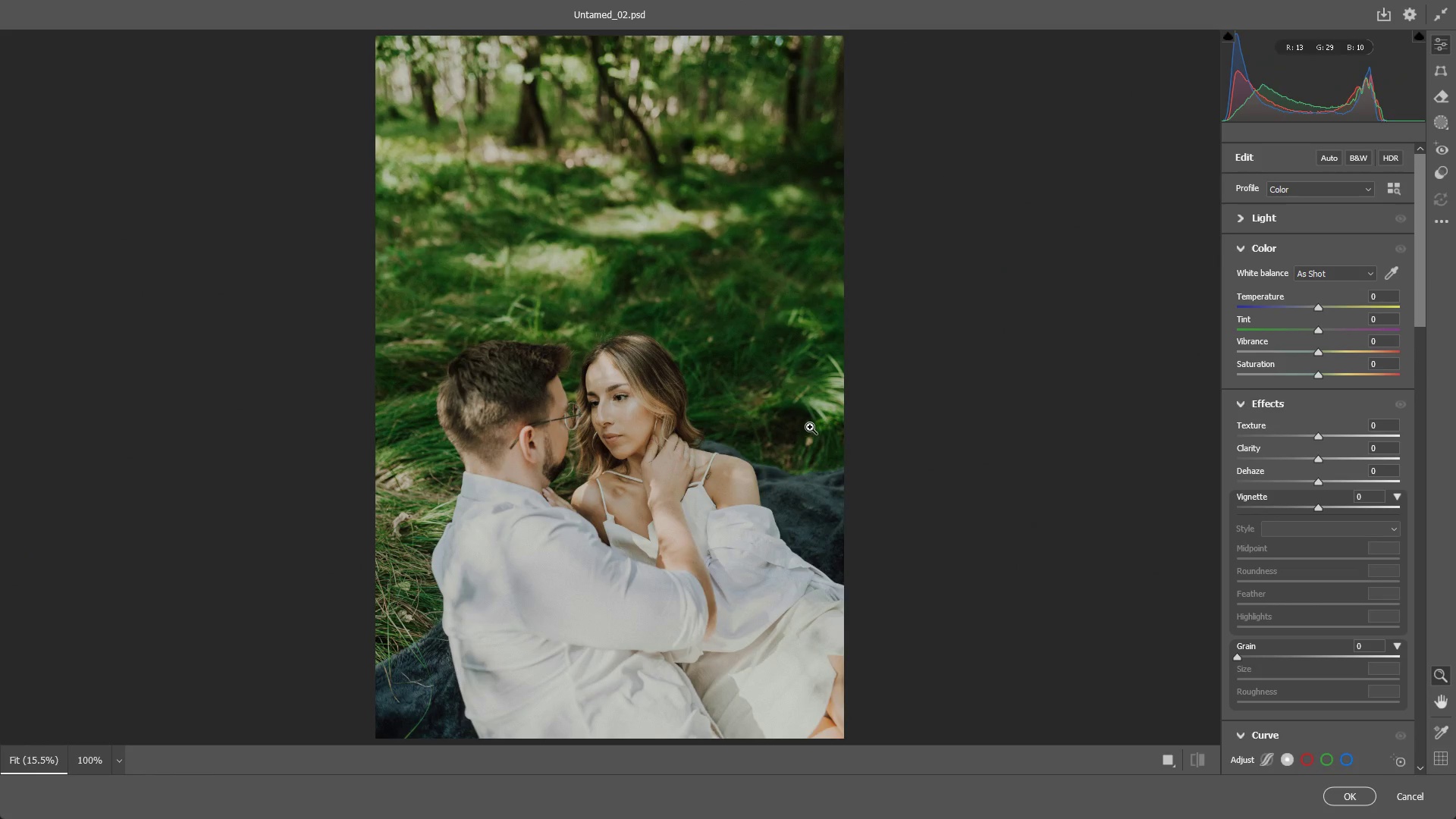 
left_click_drag(start_coordinate=[637, 421], to_coordinate=[656, 476])
 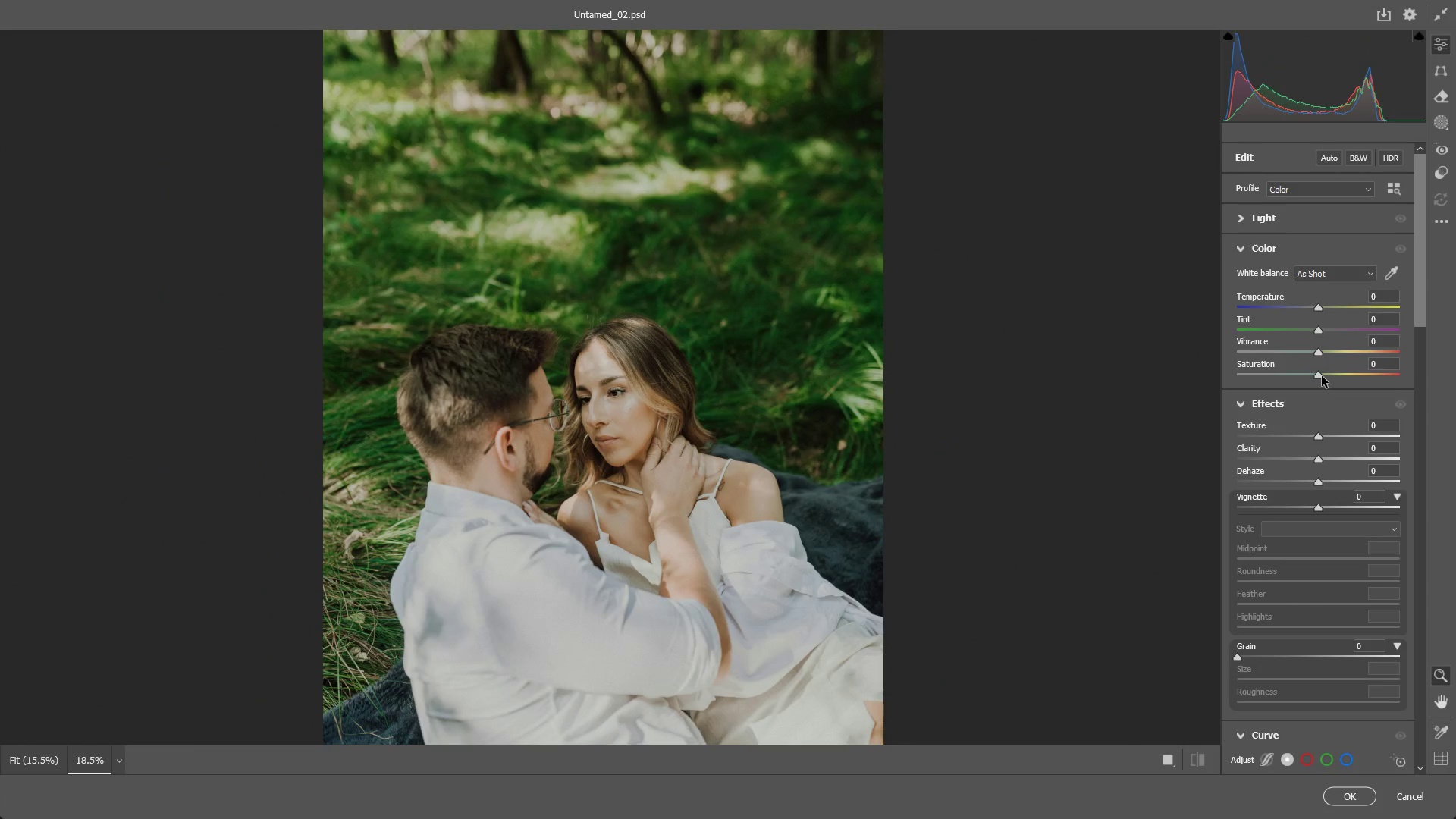 
left_click_drag(start_coordinate=[1320, 376], to_coordinate=[1331, 374])
 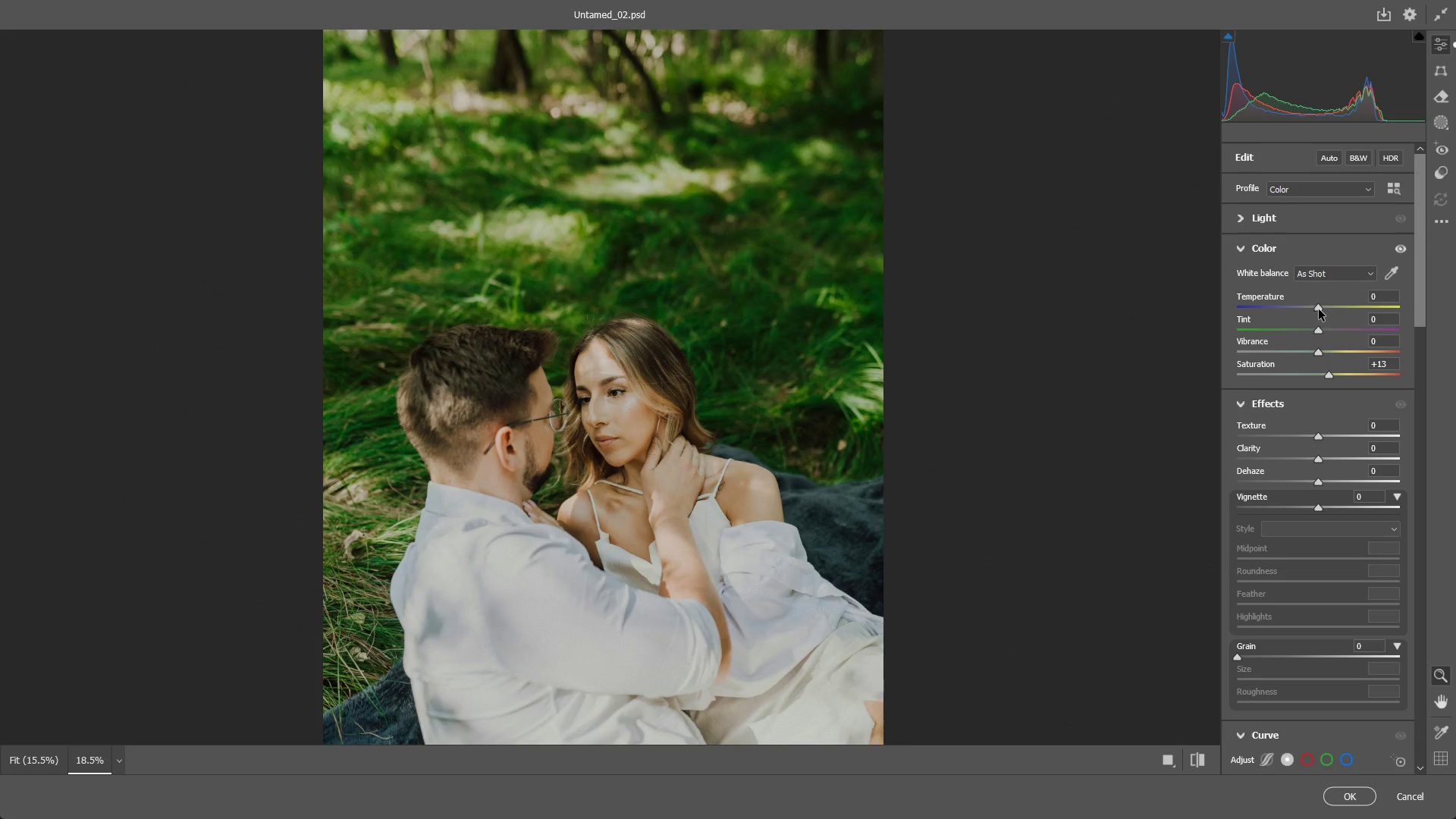 
left_click_drag(start_coordinate=[1319, 309], to_coordinate=[1308, 309])
 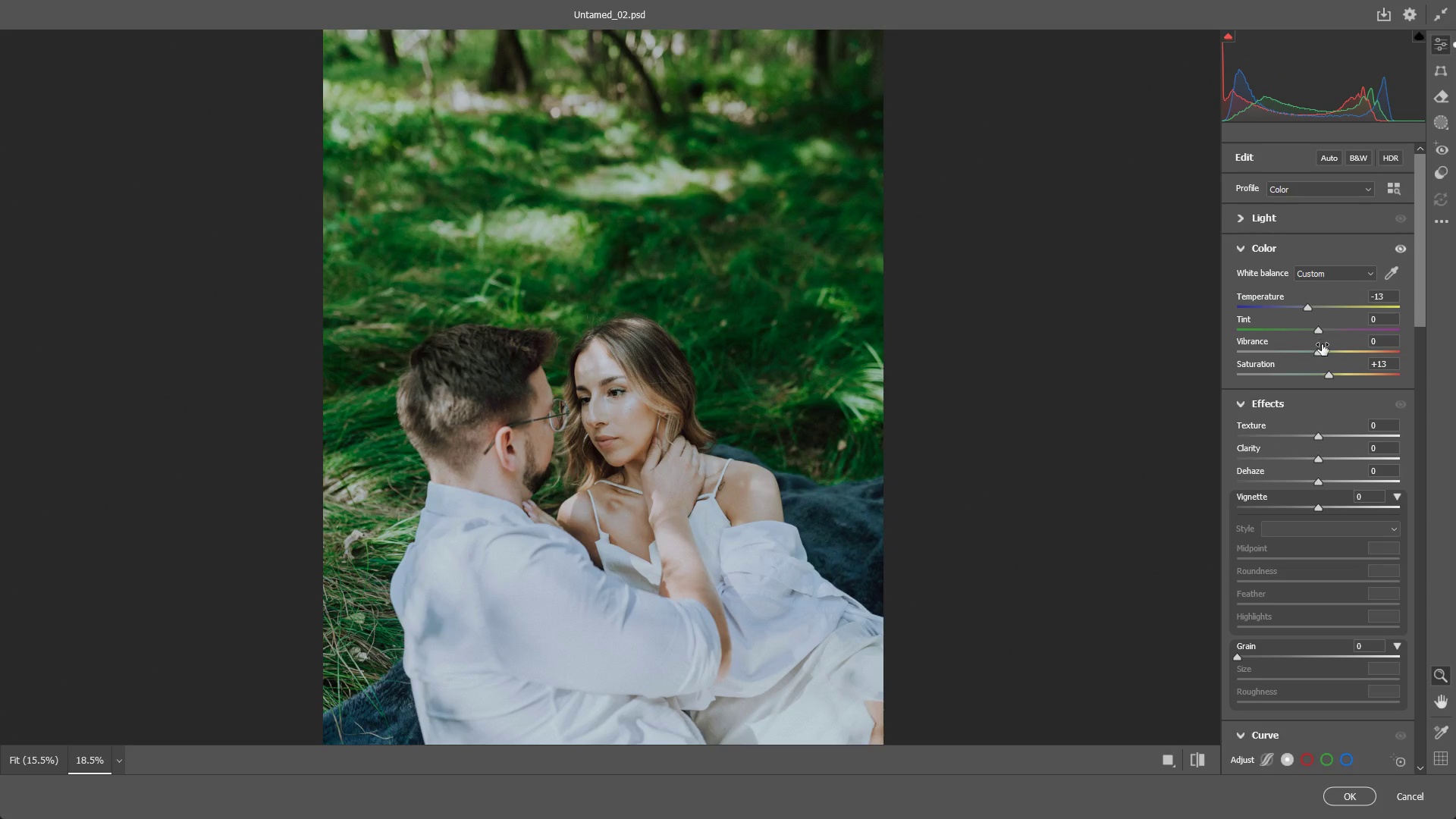 
left_click_drag(start_coordinate=[1319, 349], to_coordinate=[1326, 345])
 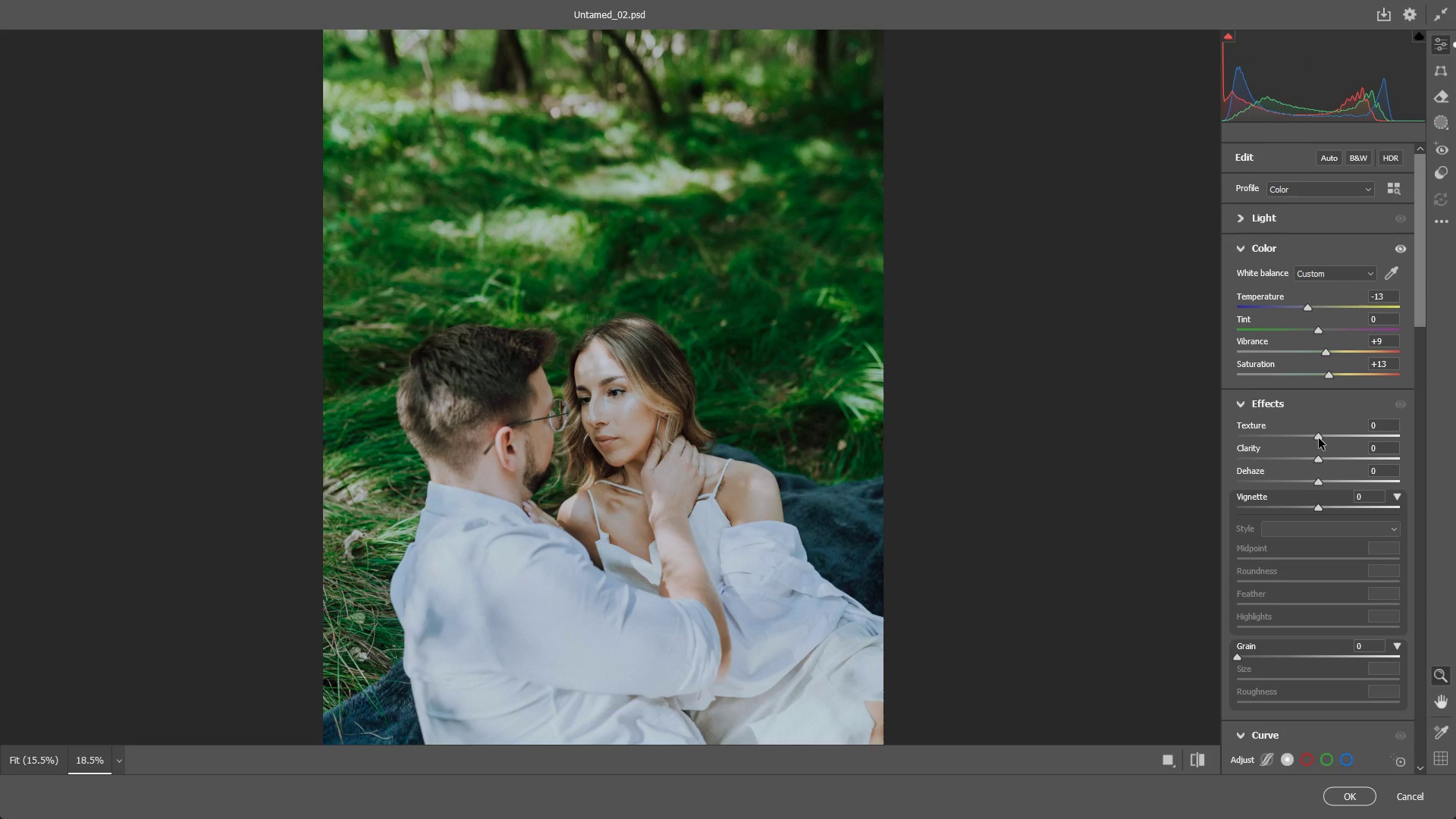 
left_click_drag(start_coordinate=[1320, 431], to_coordinate=[1332, 431])
 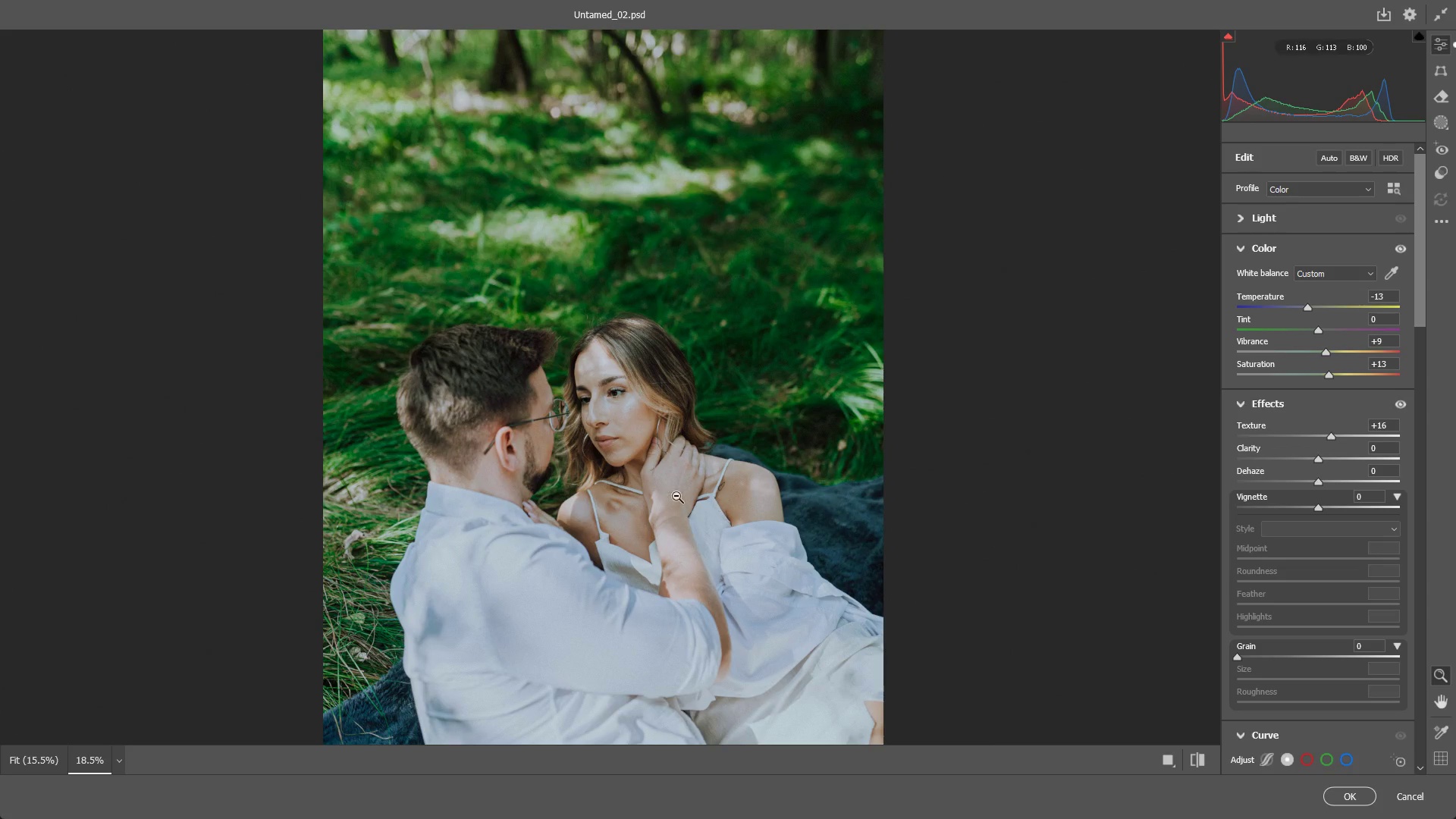 
left_click_drag(start_coordinate=[675, 478], to_coordinate=[757, 465])
 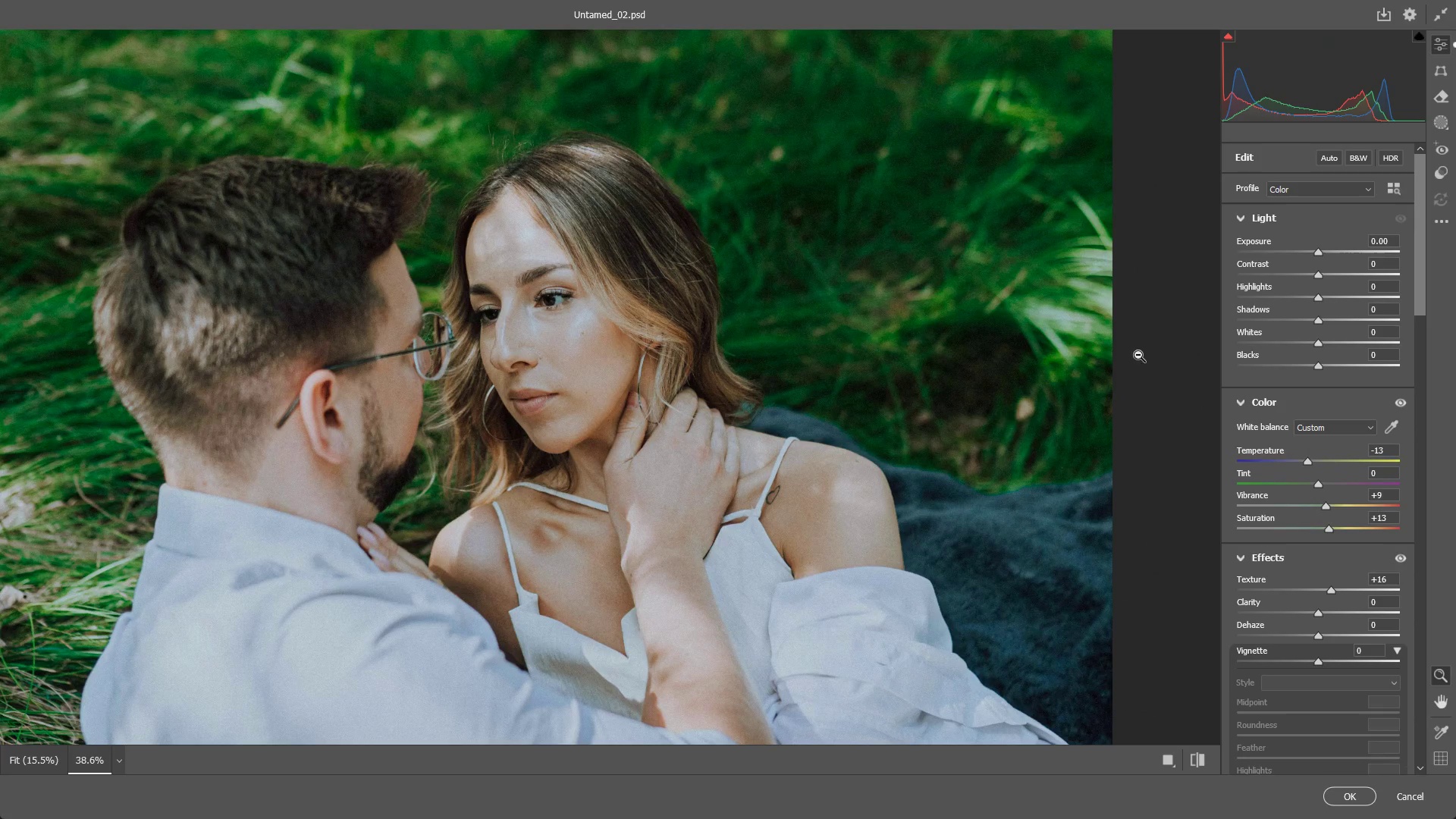 
left_click_drag(start_coordinate=[957, 438], to_coordinate=[902, 449])
 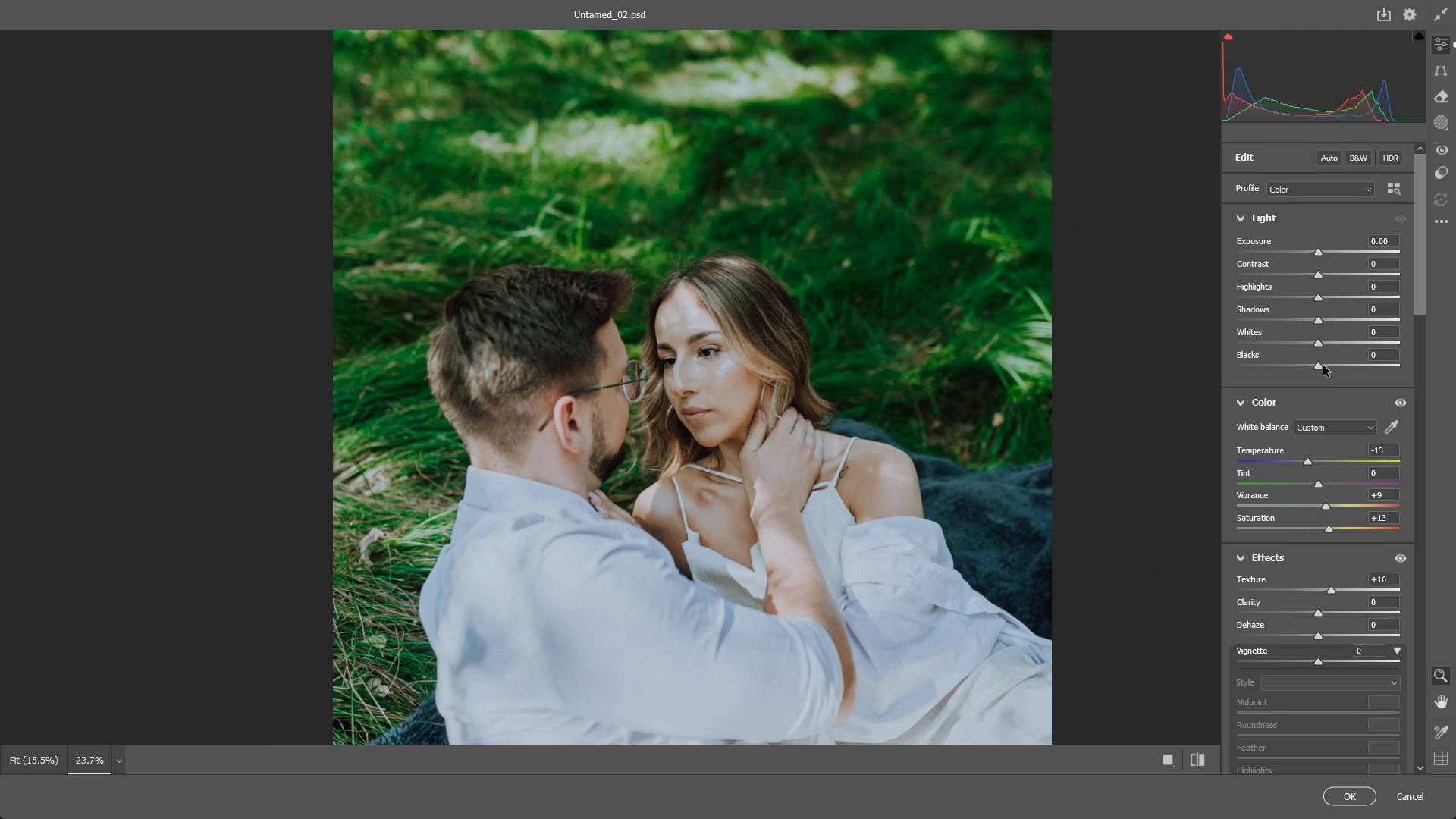 
left_click_drag(start_coordinate=[1323, 367], to_coordinate=[1227, 373])
 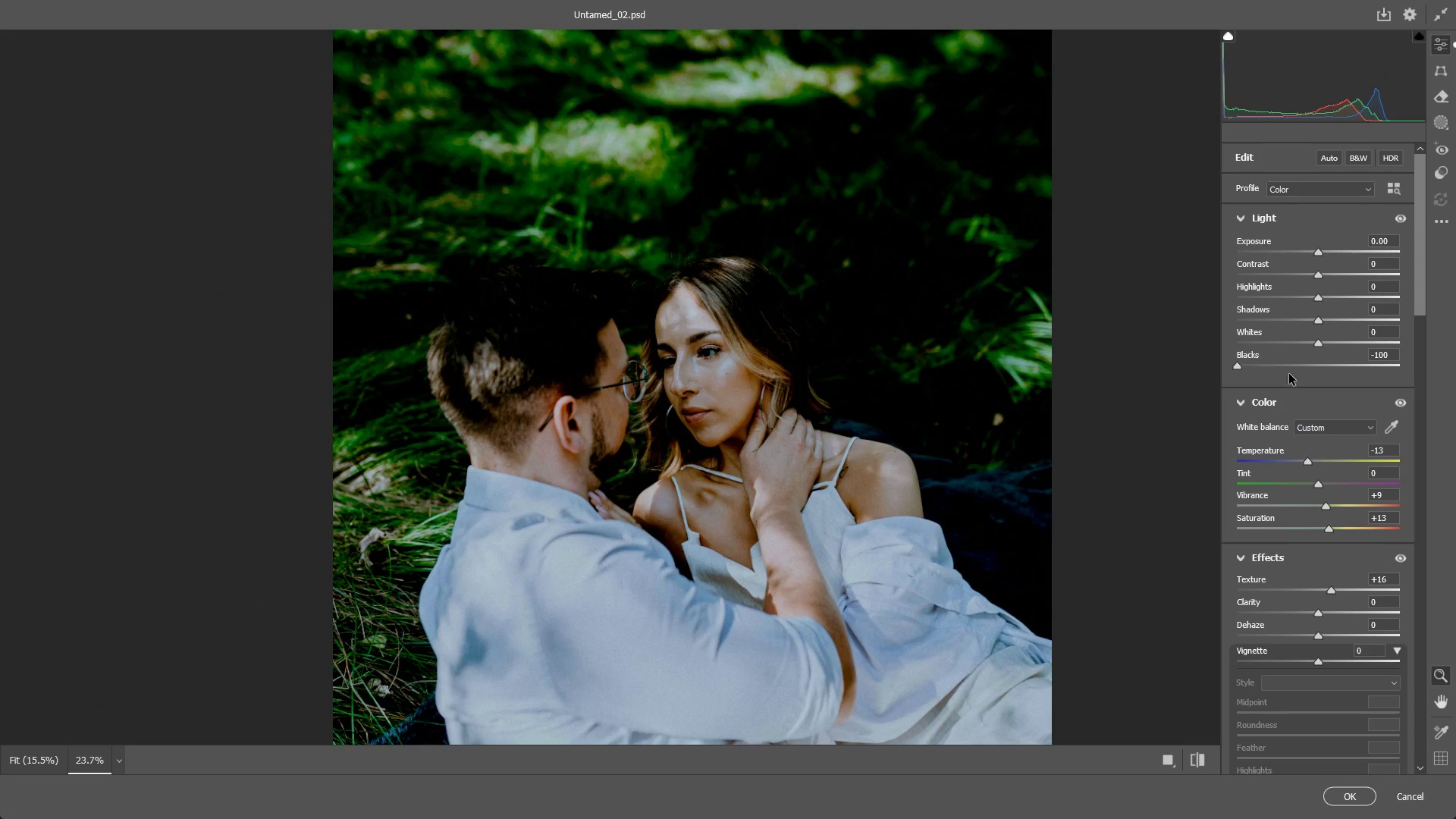 
key(Control+ControlLeft)
 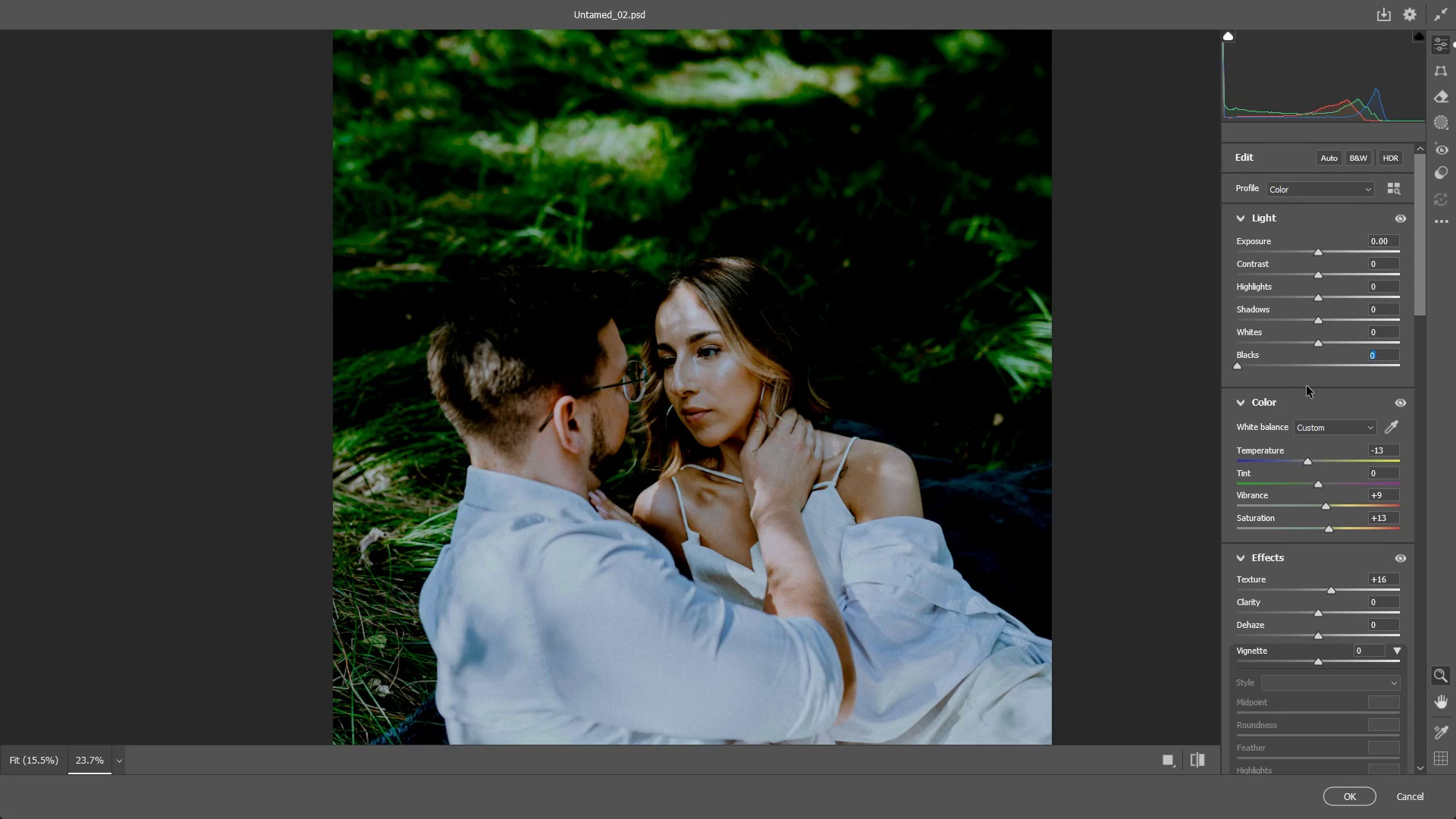 
key(Control+Z)
 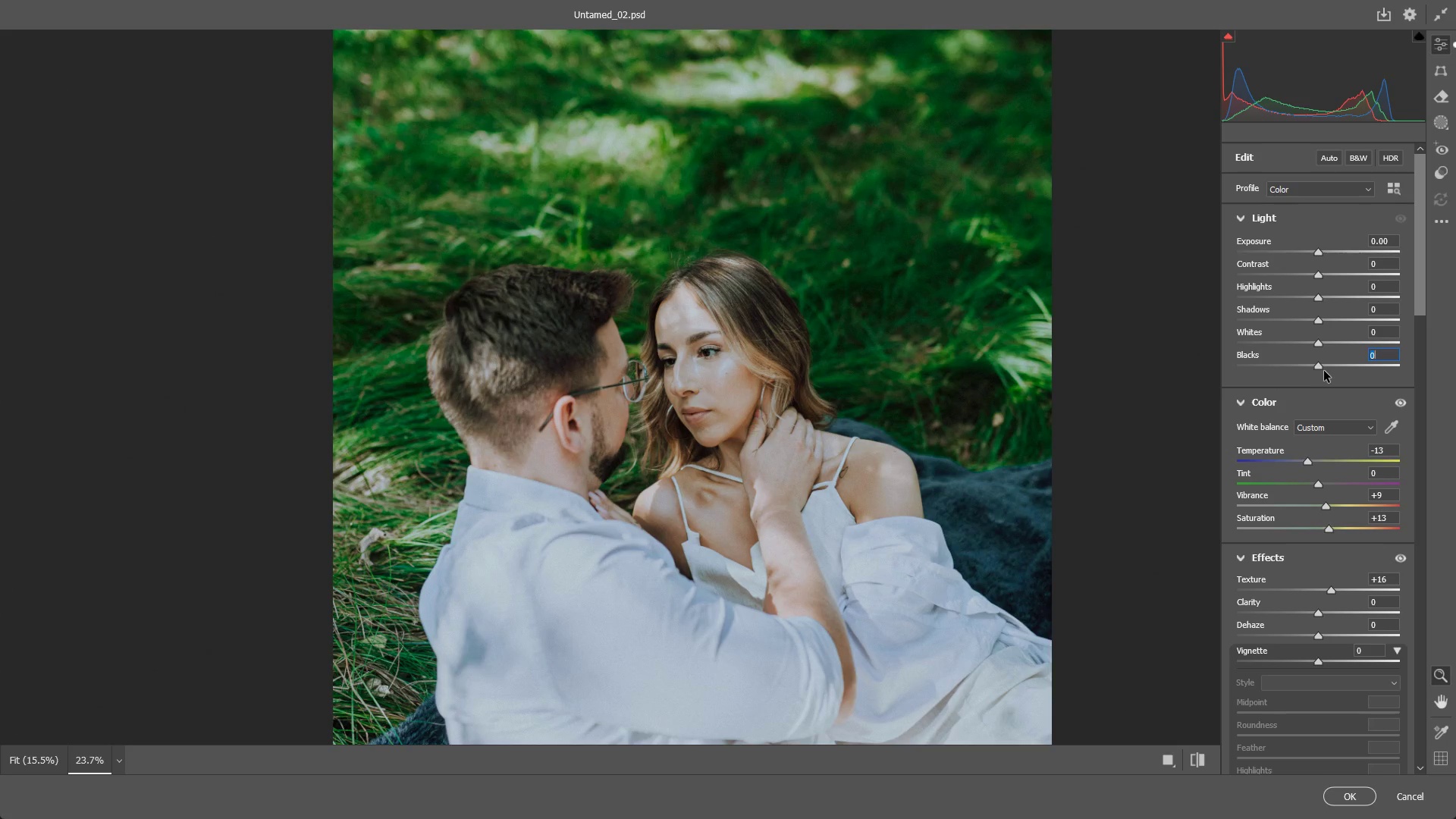 
left_click_drag(start_coordinate=[1322, 369], to_coordinate=[1295, 364])
 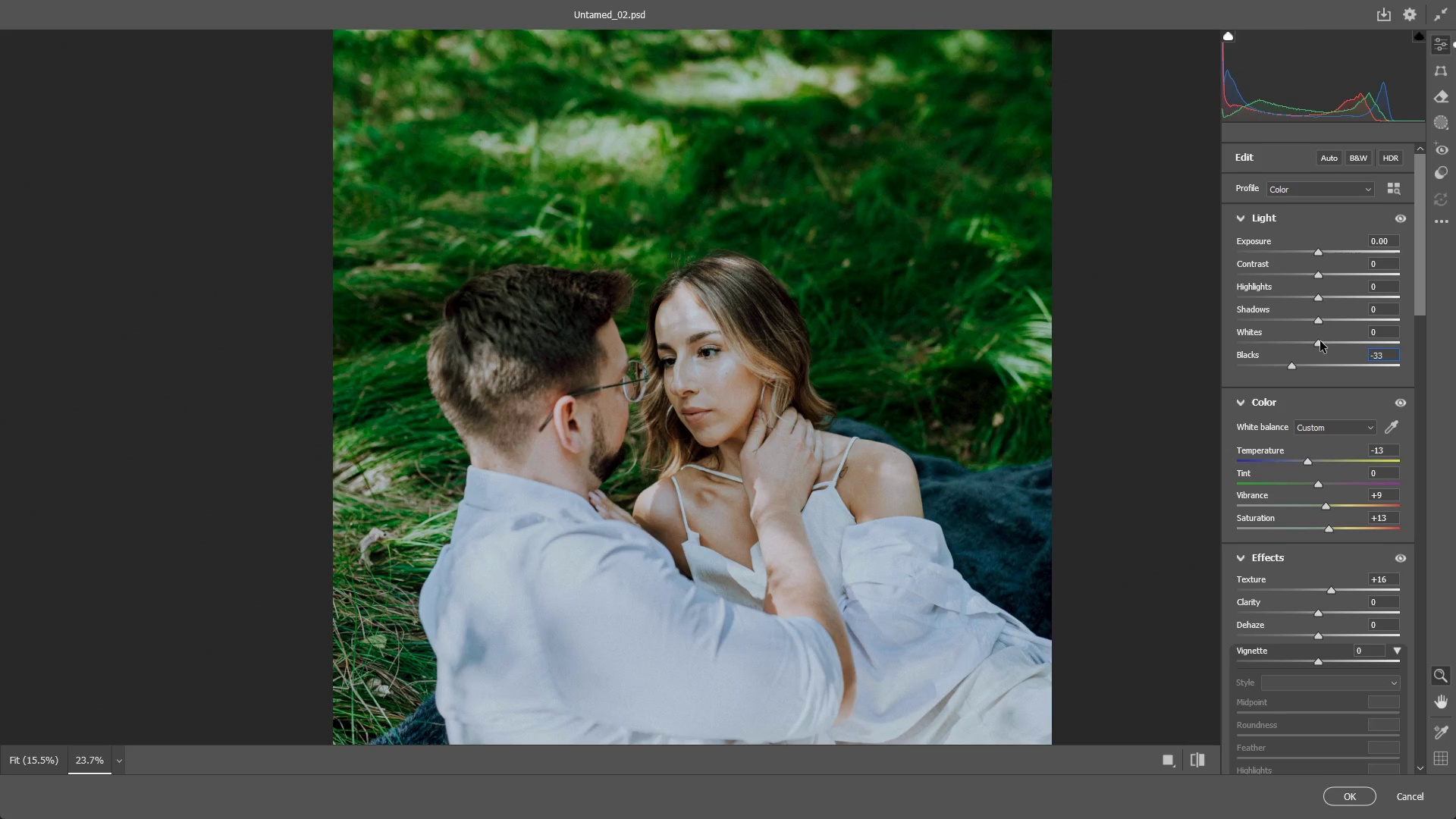 
left_click_drag(start_coordinate=[1320, 341], to_coordinate=[1311, 344])
 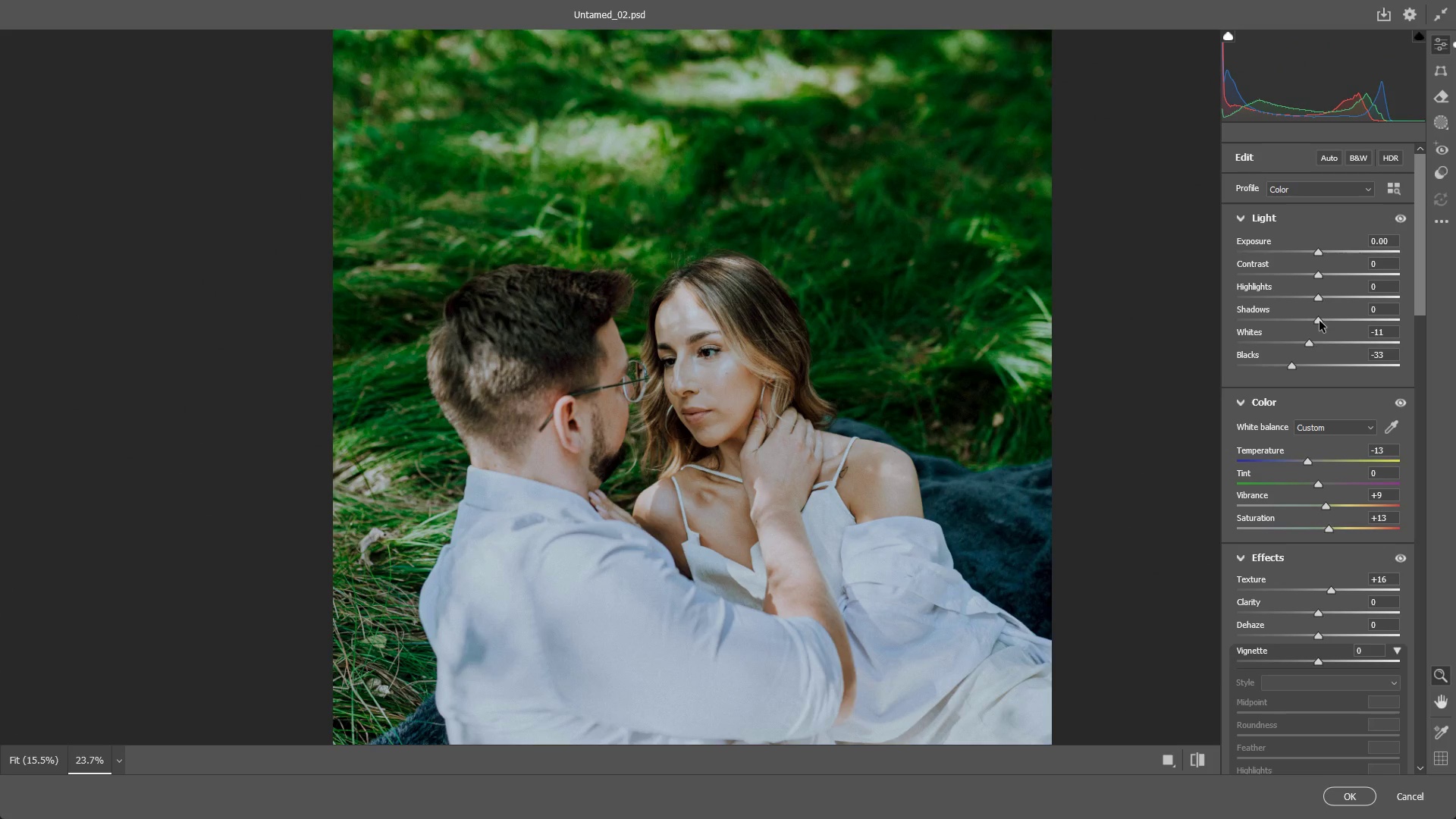 
left_click_drag(start_coordinate=[1320, 320], to_coordinate=[1298, 327])
 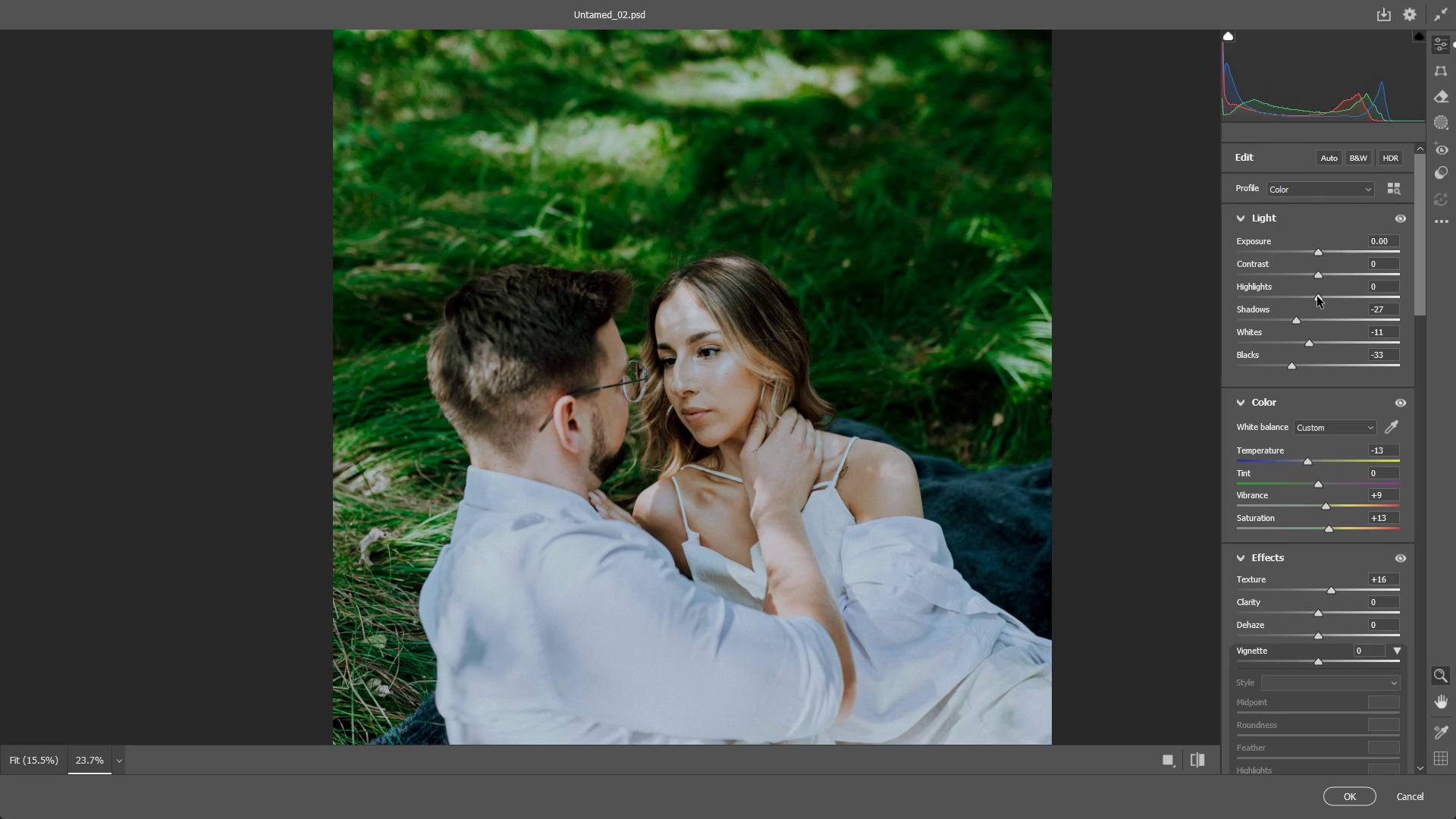 
left_click_drag(start_coordinate=[1317, 297], to_coordinate=[1295, 319])
 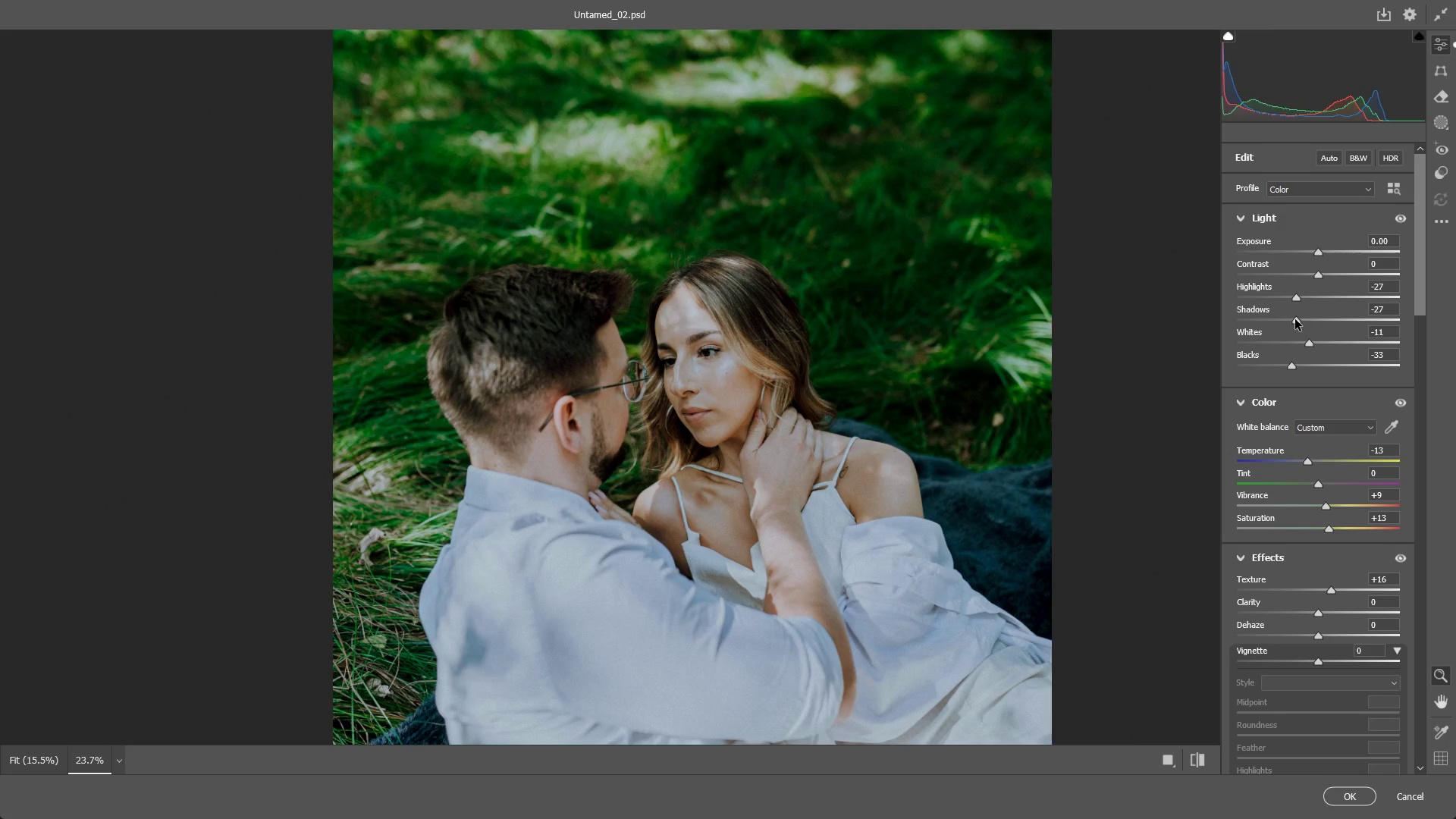 
key(Control+ControlLeft)
 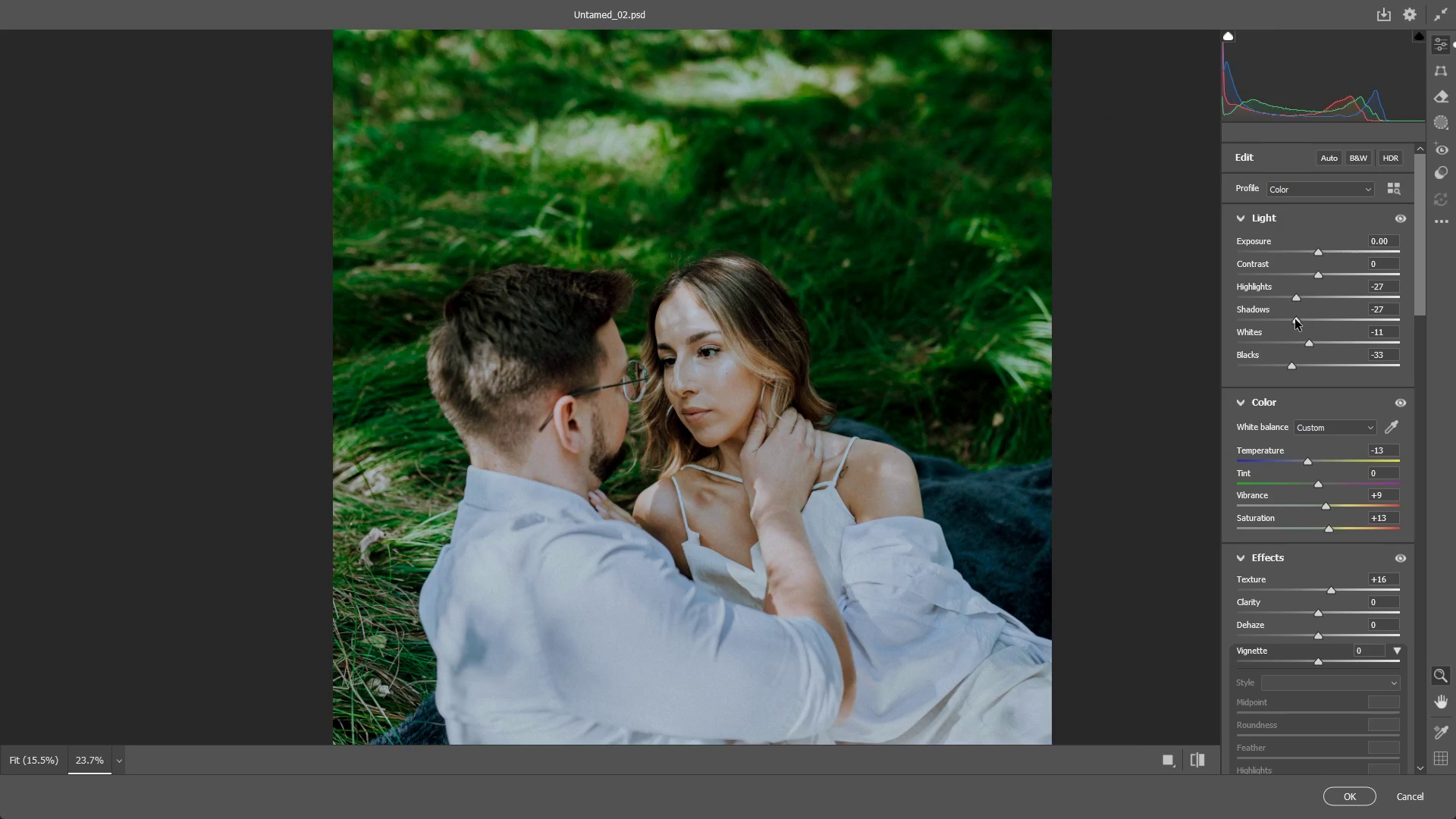 
key(Control+Z)
 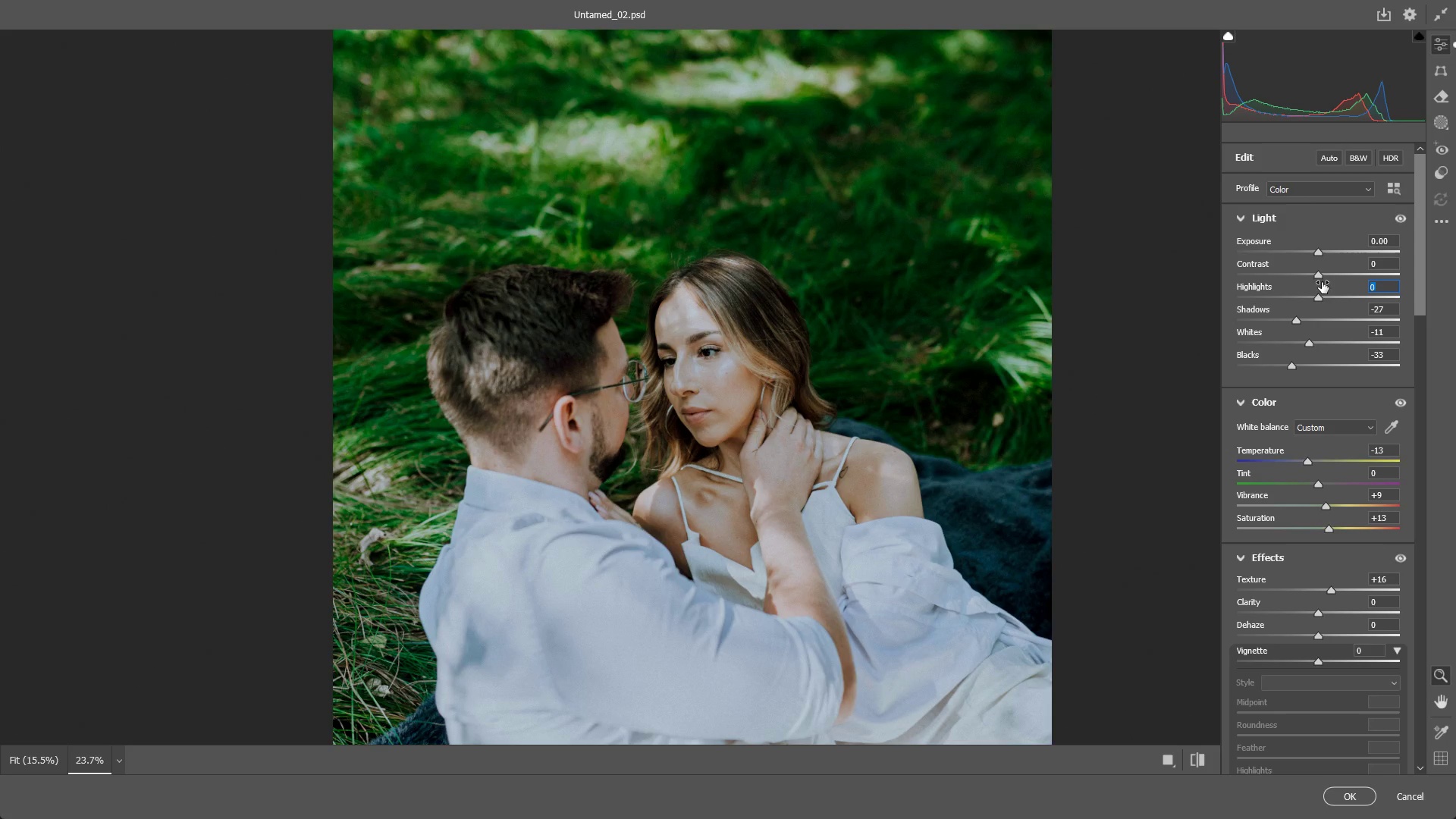 
left_click_drag(start_coordinate=[1320, 275], to_coordinate=[1334, 271])
 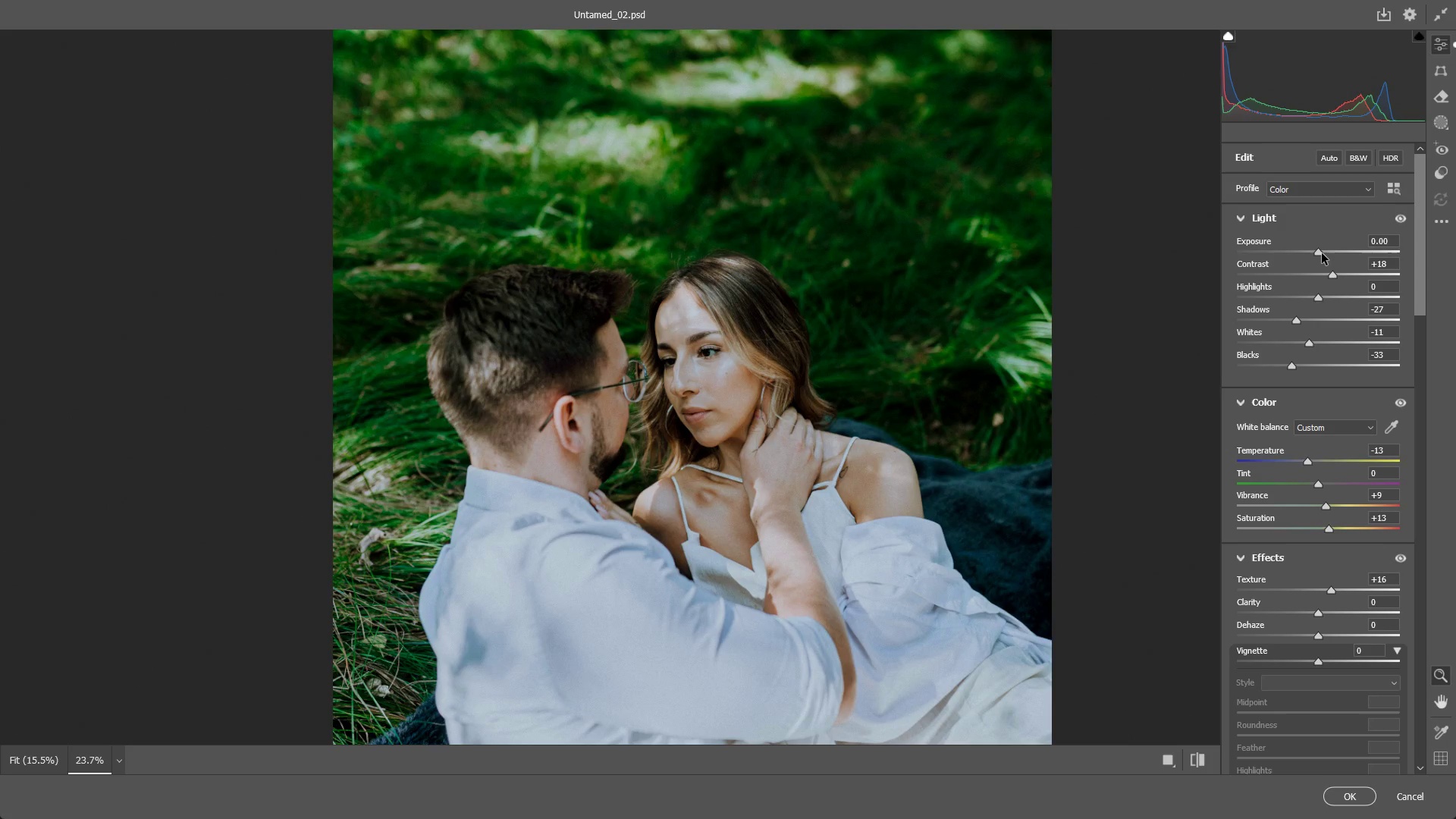 
left_click_drag(start_coordinate=[1322, 253], to_coordinate=[1329, 252])
 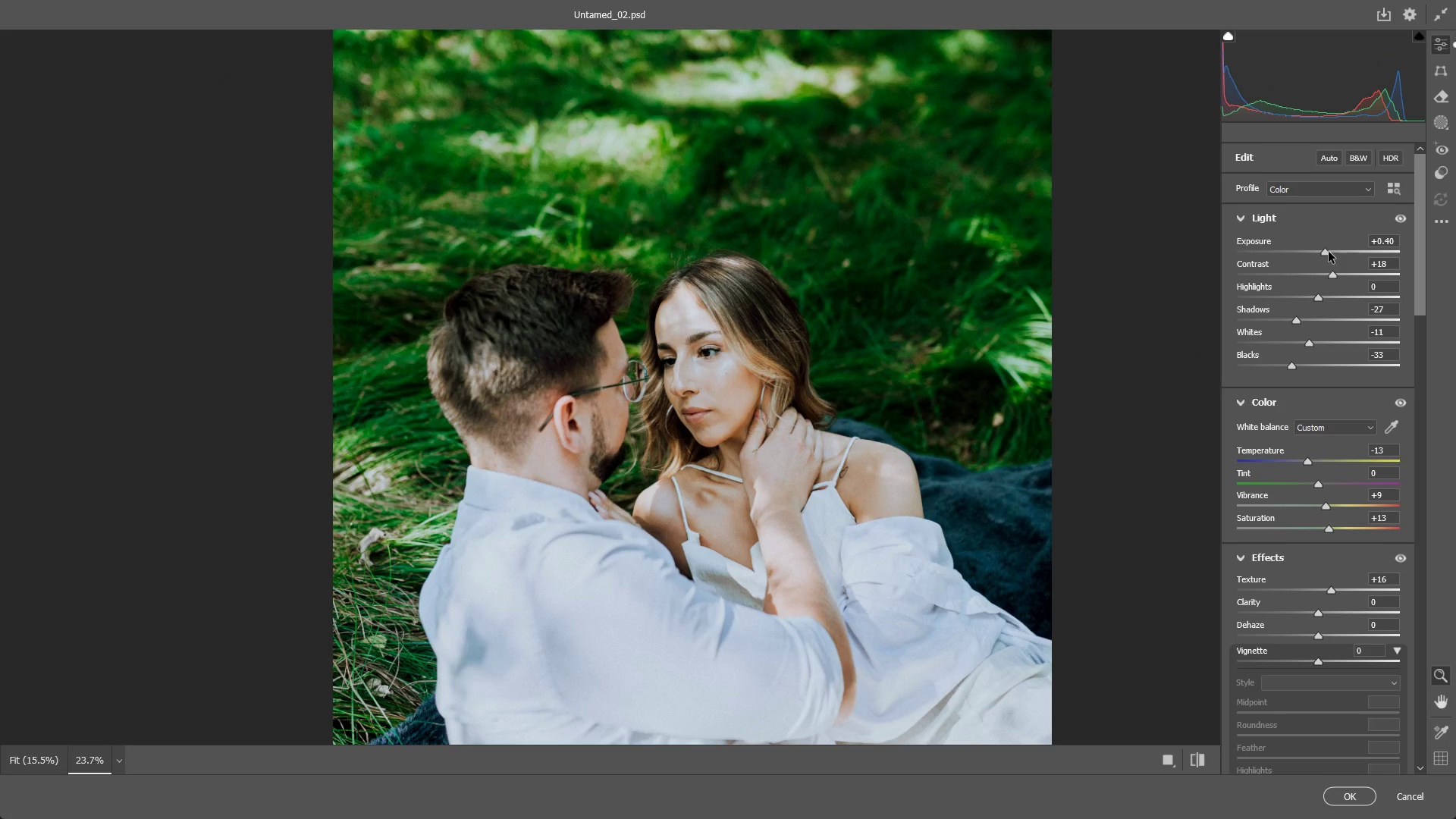 
key(Control+ControlLeft)
 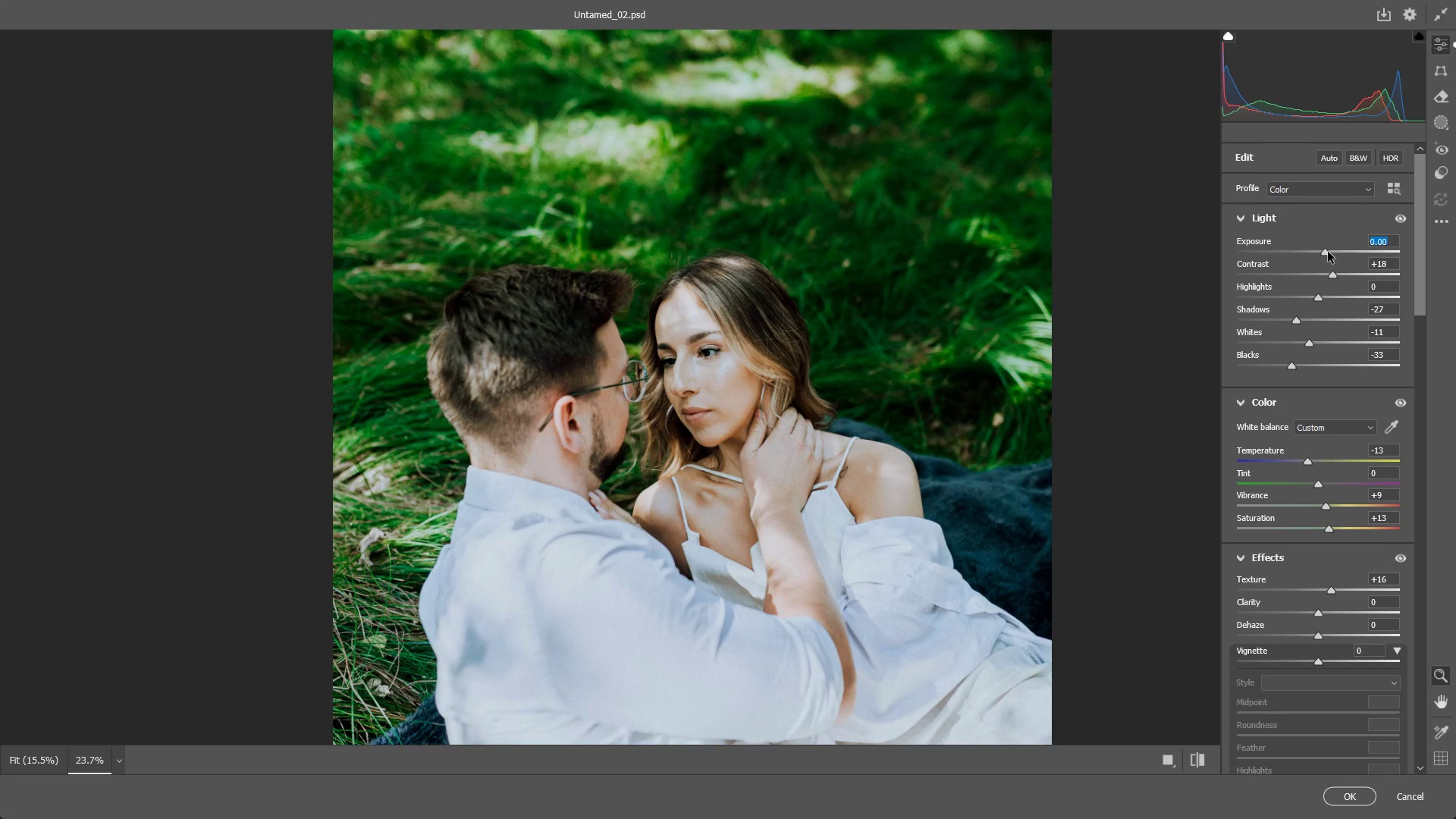 
key(Control+Z)
 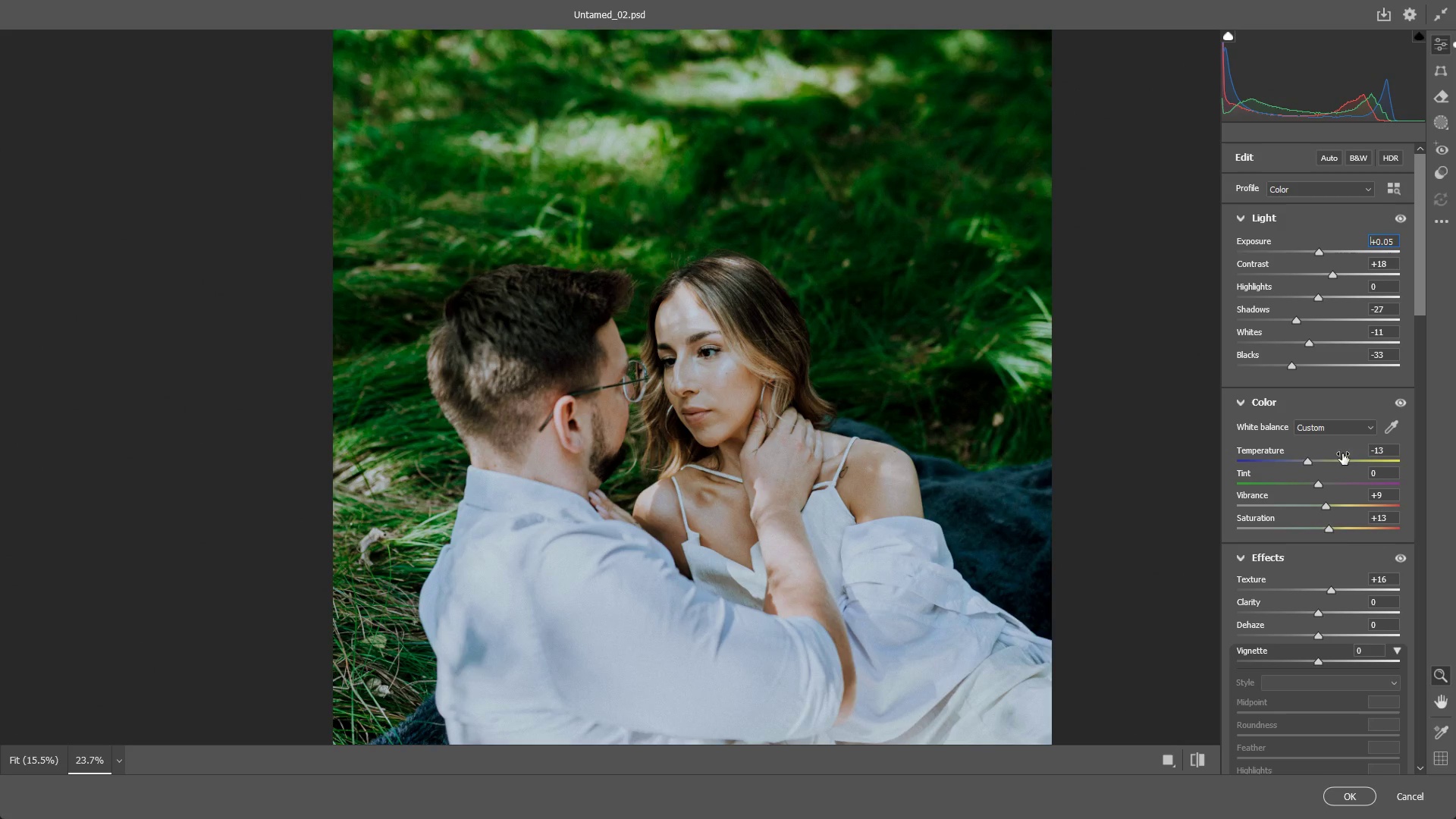 
double_click([1197, 761])
 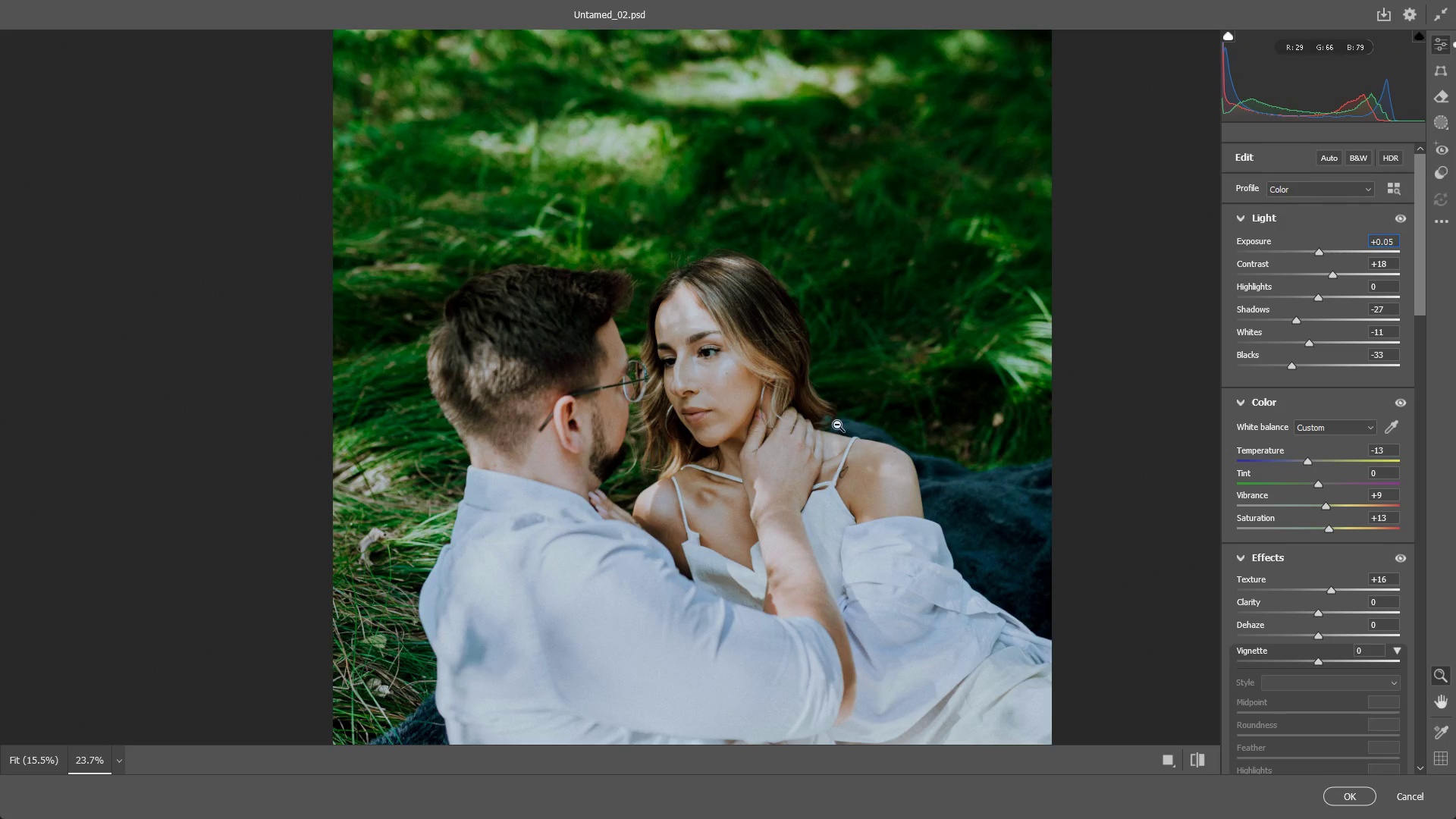 
left_click_drag(start_coordinate=[835, 425], to_coordinate=[878, 413])
 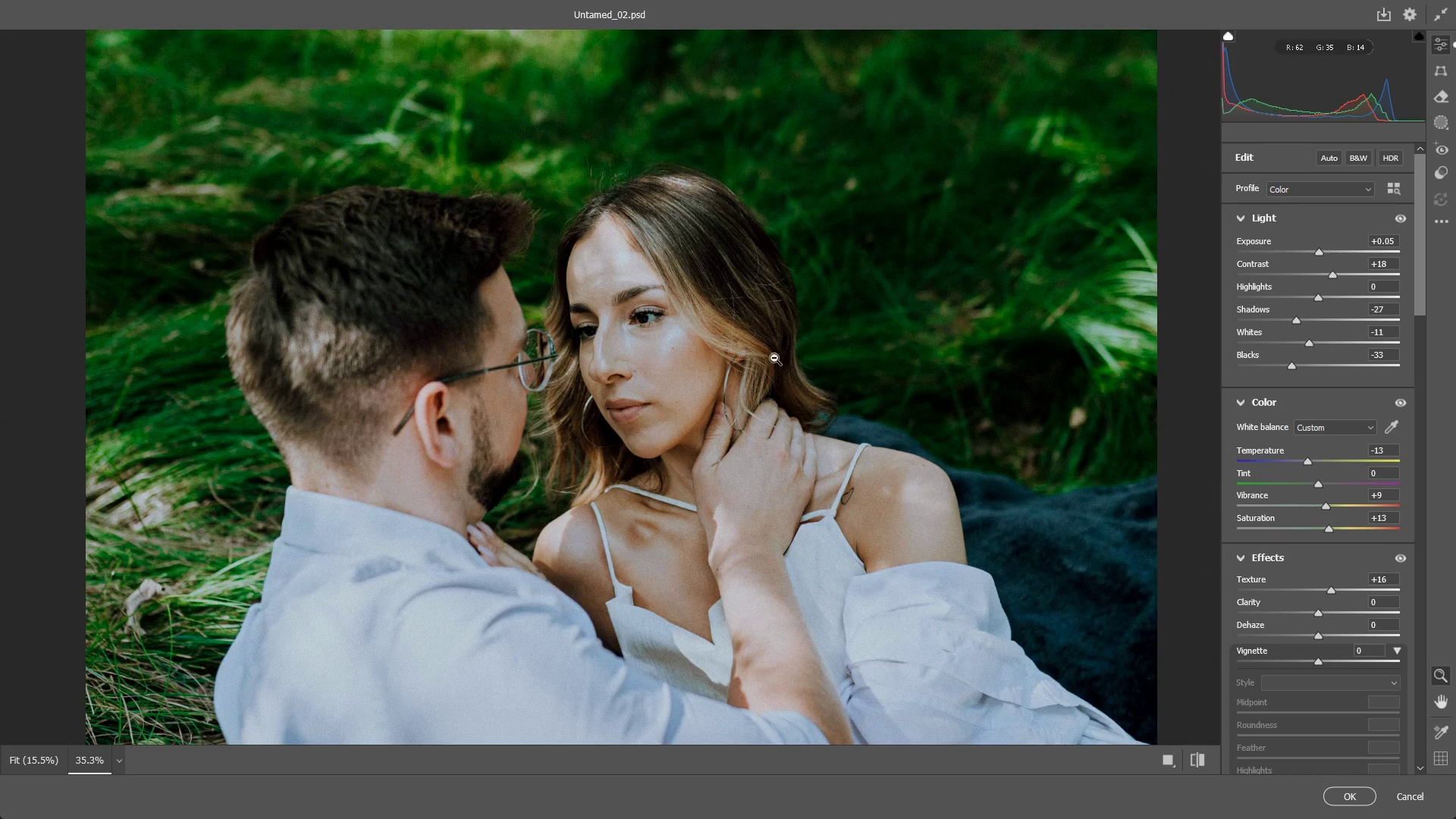 
left_click_drag(start_coordinate=[607, 252], to_coordinate=[681, 233])
 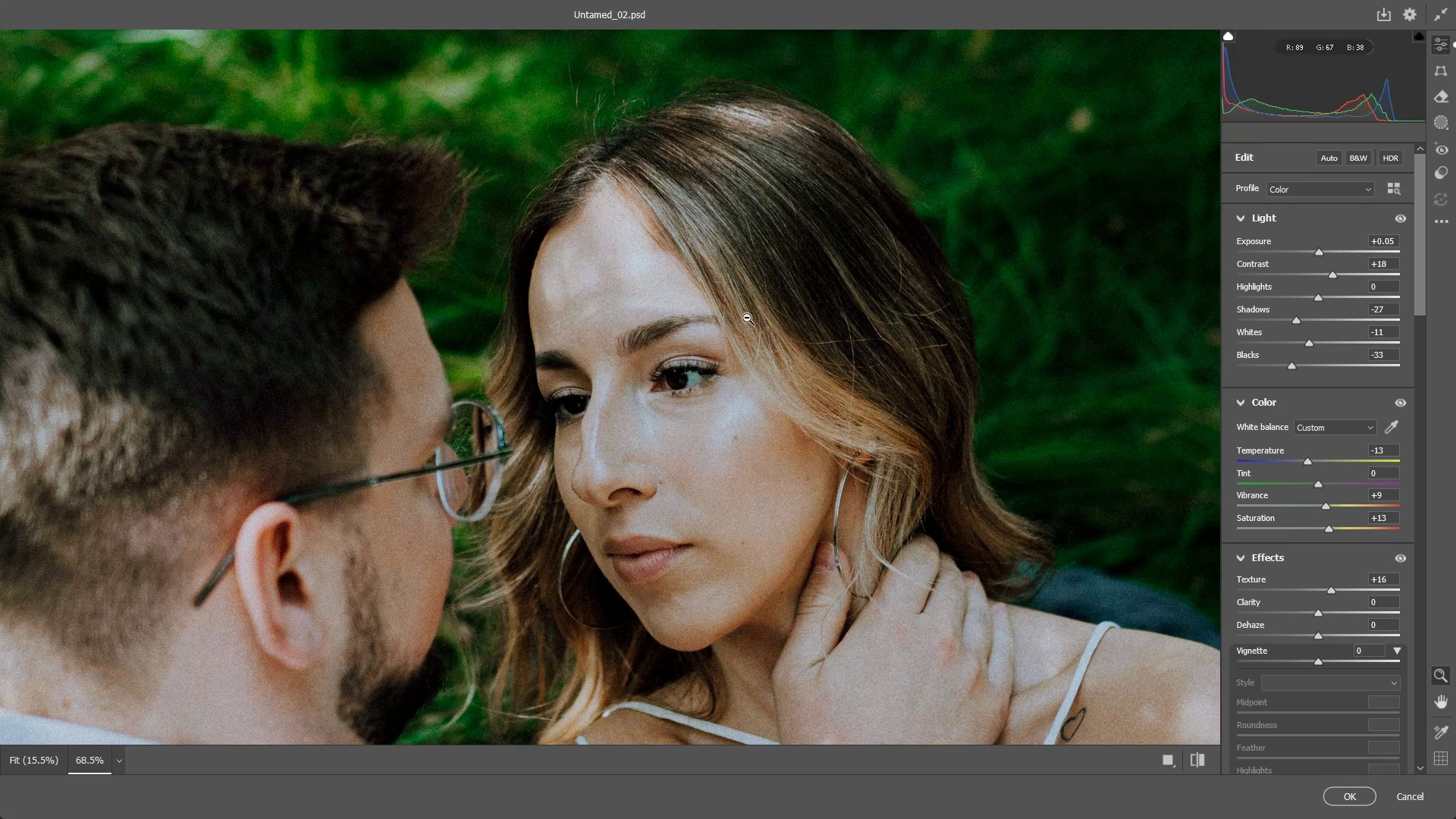 
left_click_drag(start_coordinate=[747, 318], to_coordinate=[724, 325])
 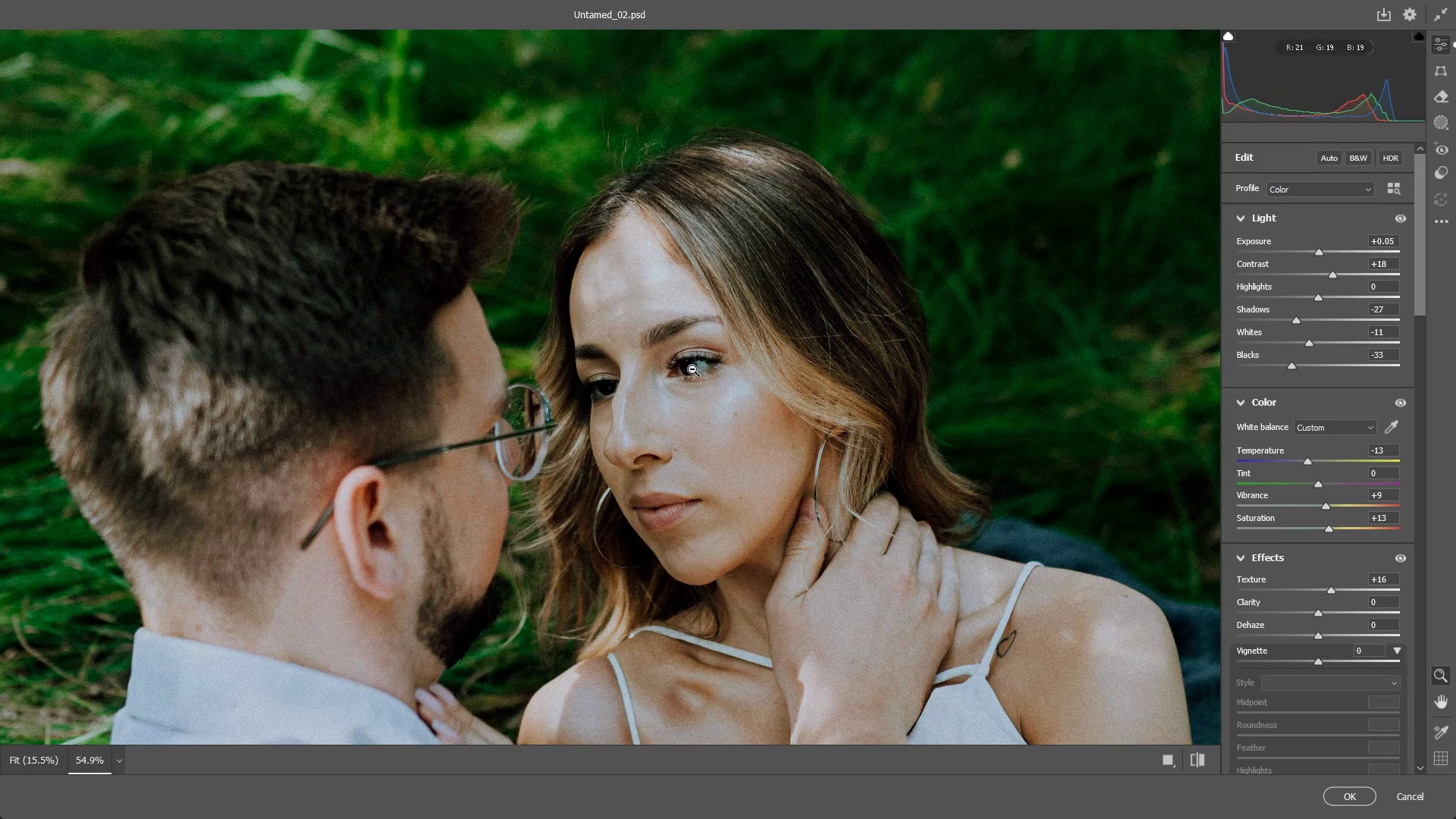 
left_click_drag(start_coordinate=[688, 369], to_coordinate=[712, 368])
 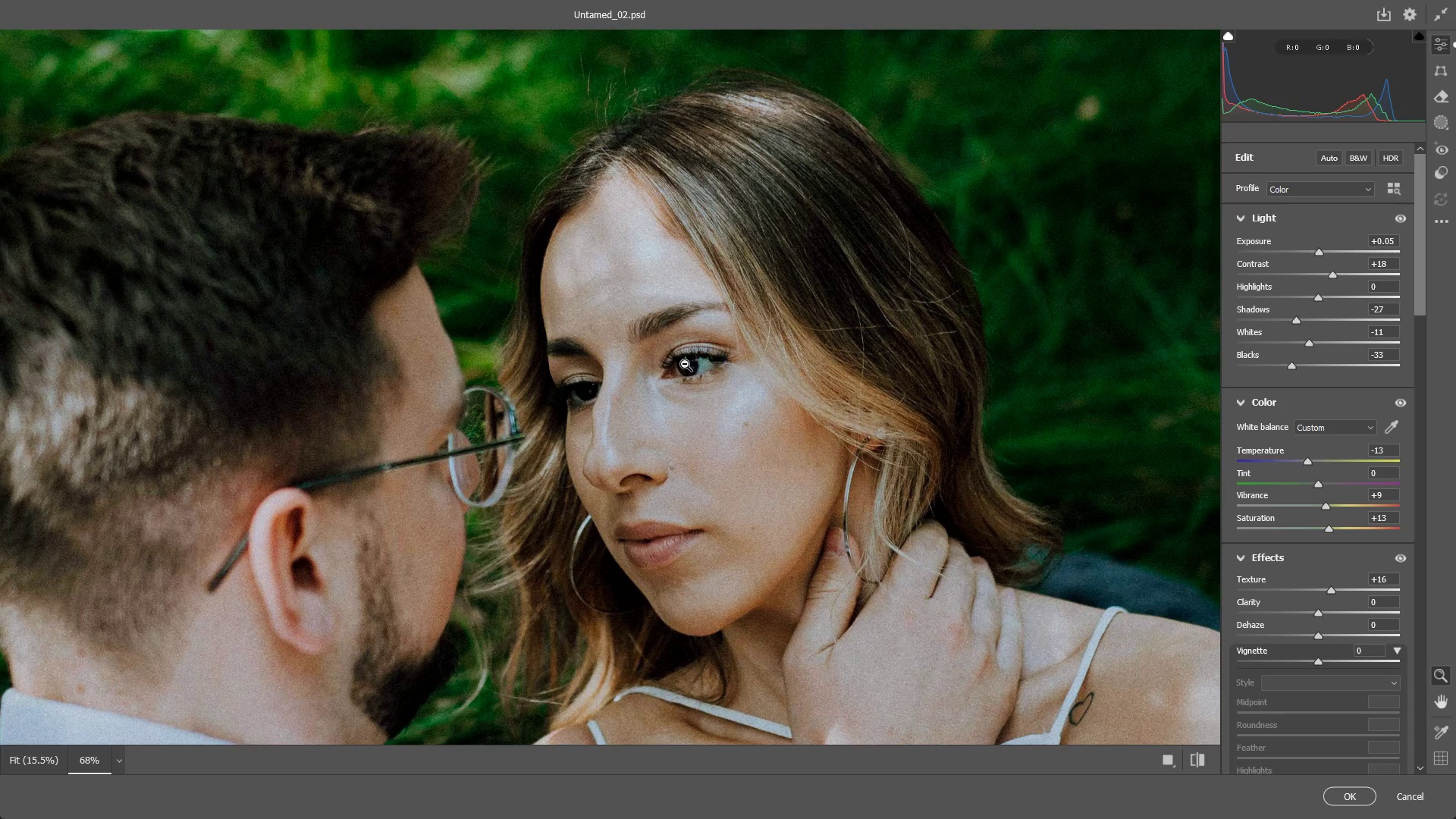 
left_click_drag(start_coordinate=[685, 364], to_coordinate=[694, 367])
 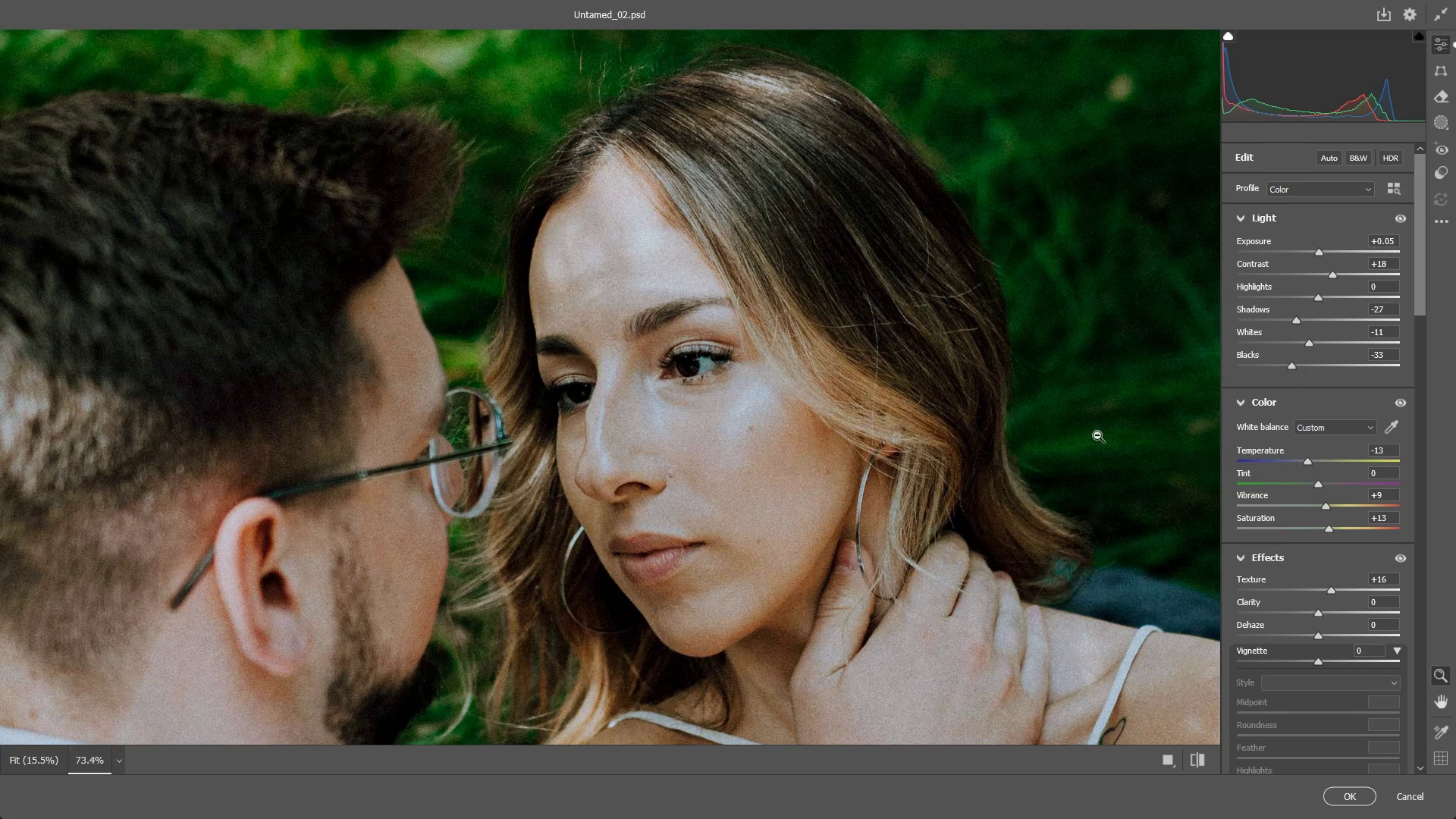 
left_click_drag(start_coordinate=[919, 455], to_coordinate=[826, 452])
 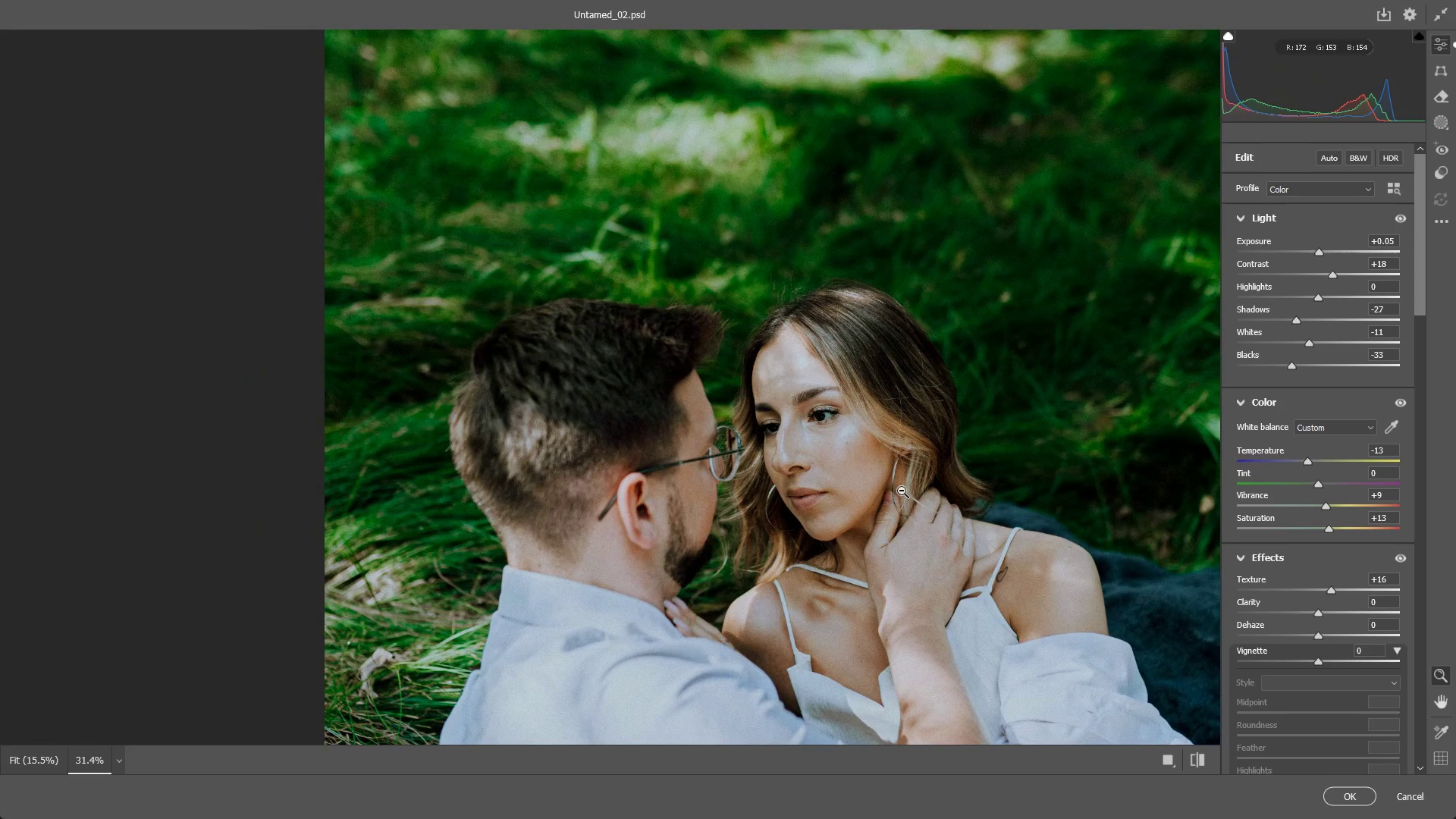 
hold_key(key=Space, duration=0.52)
 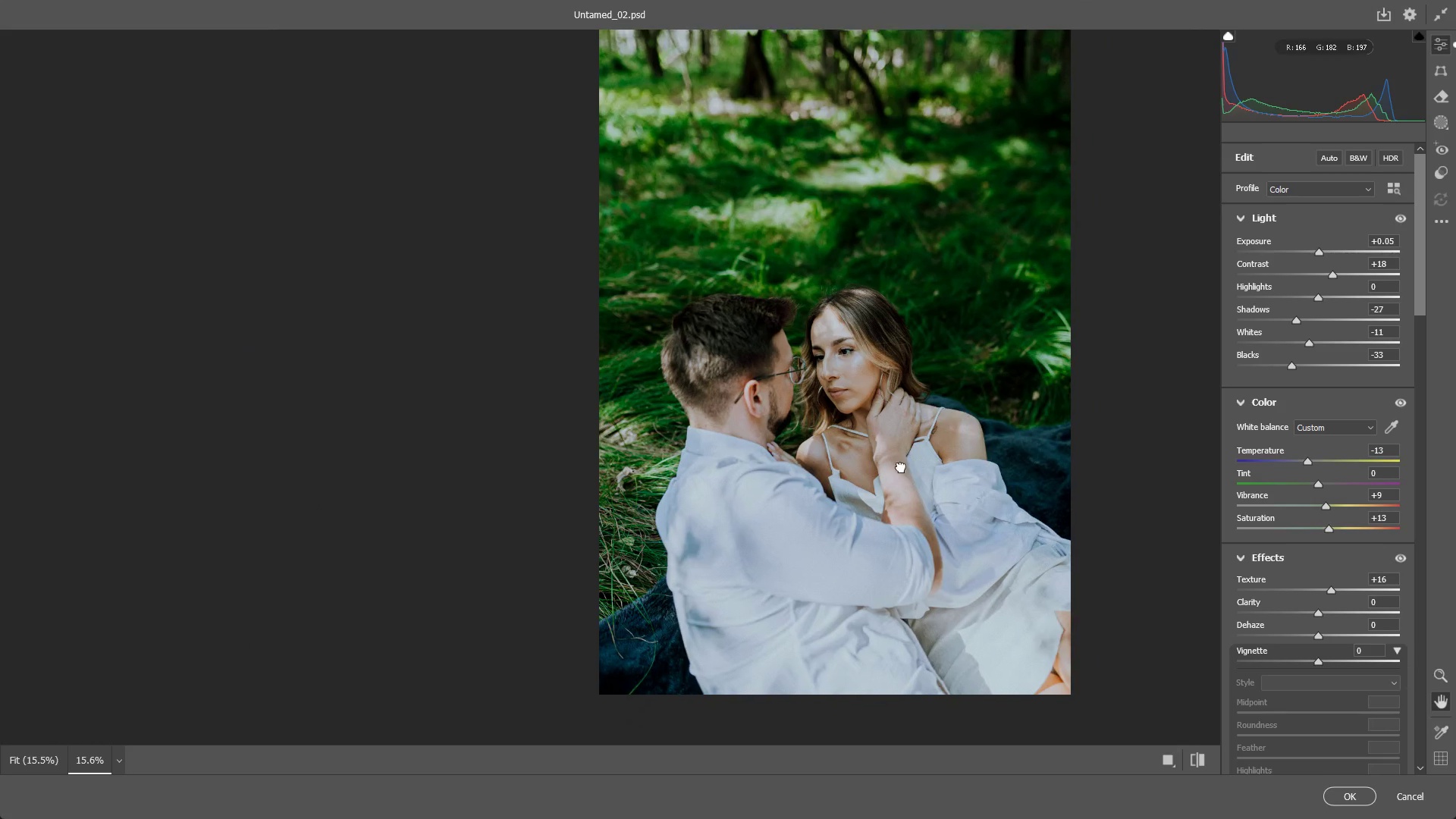 
left_click_drag(start_coordinate=[918, 507], to_coordinate=[896, 384])
 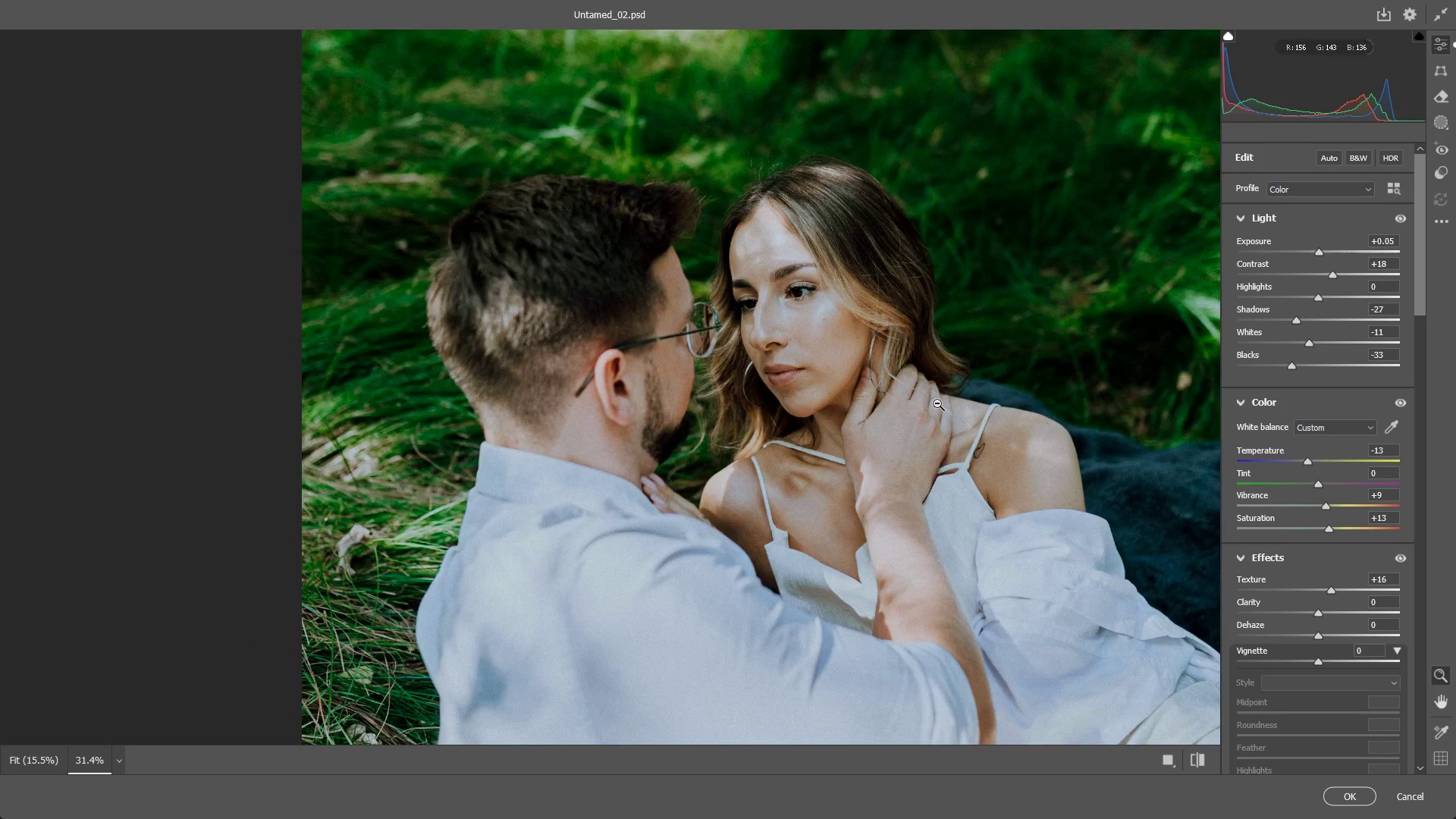 
left_click_drag(start_coordinate=[937, 404], to_coordinate=[860, 428])
 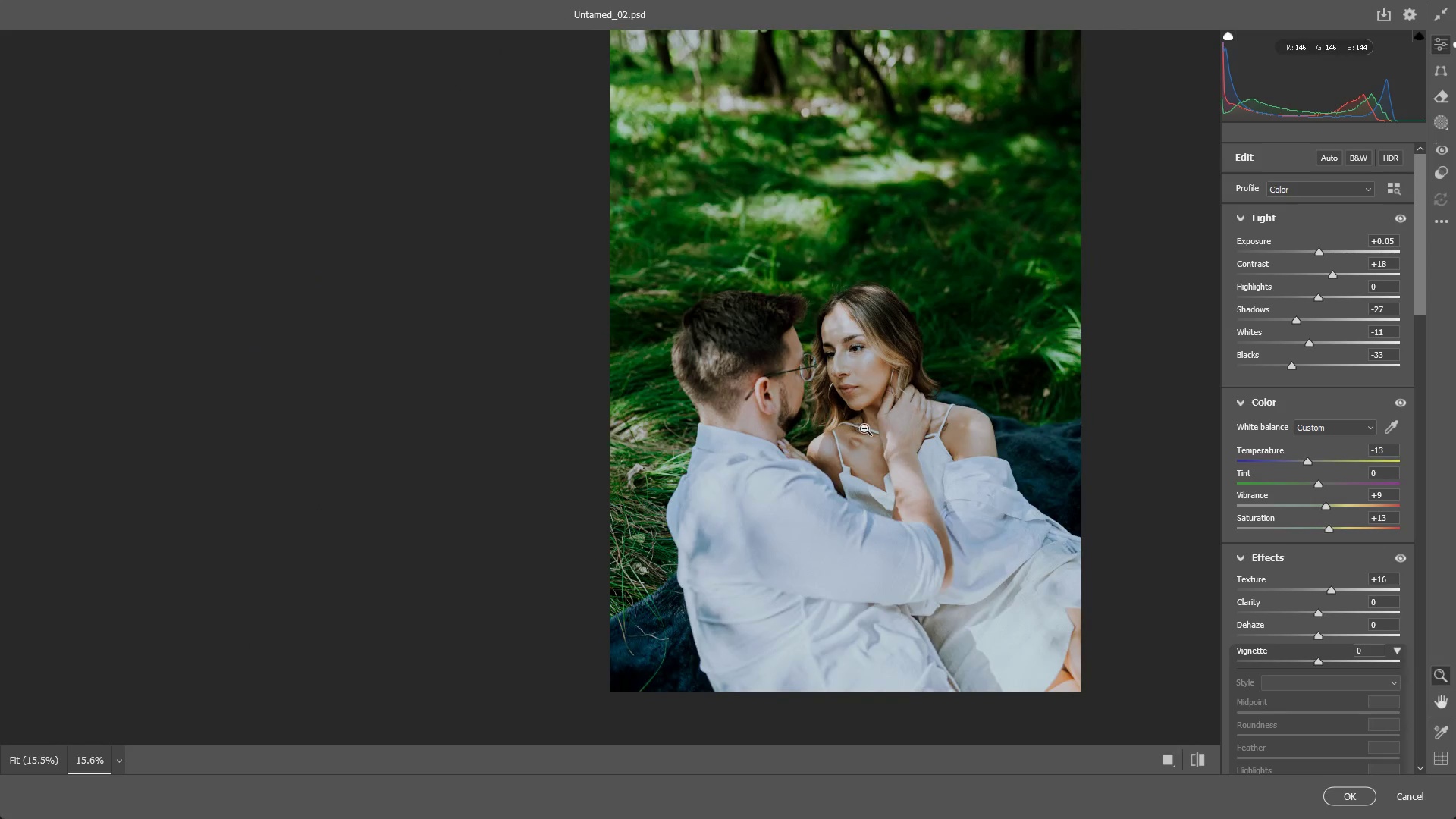 
hold_key(key=Space, duration=0.58)
 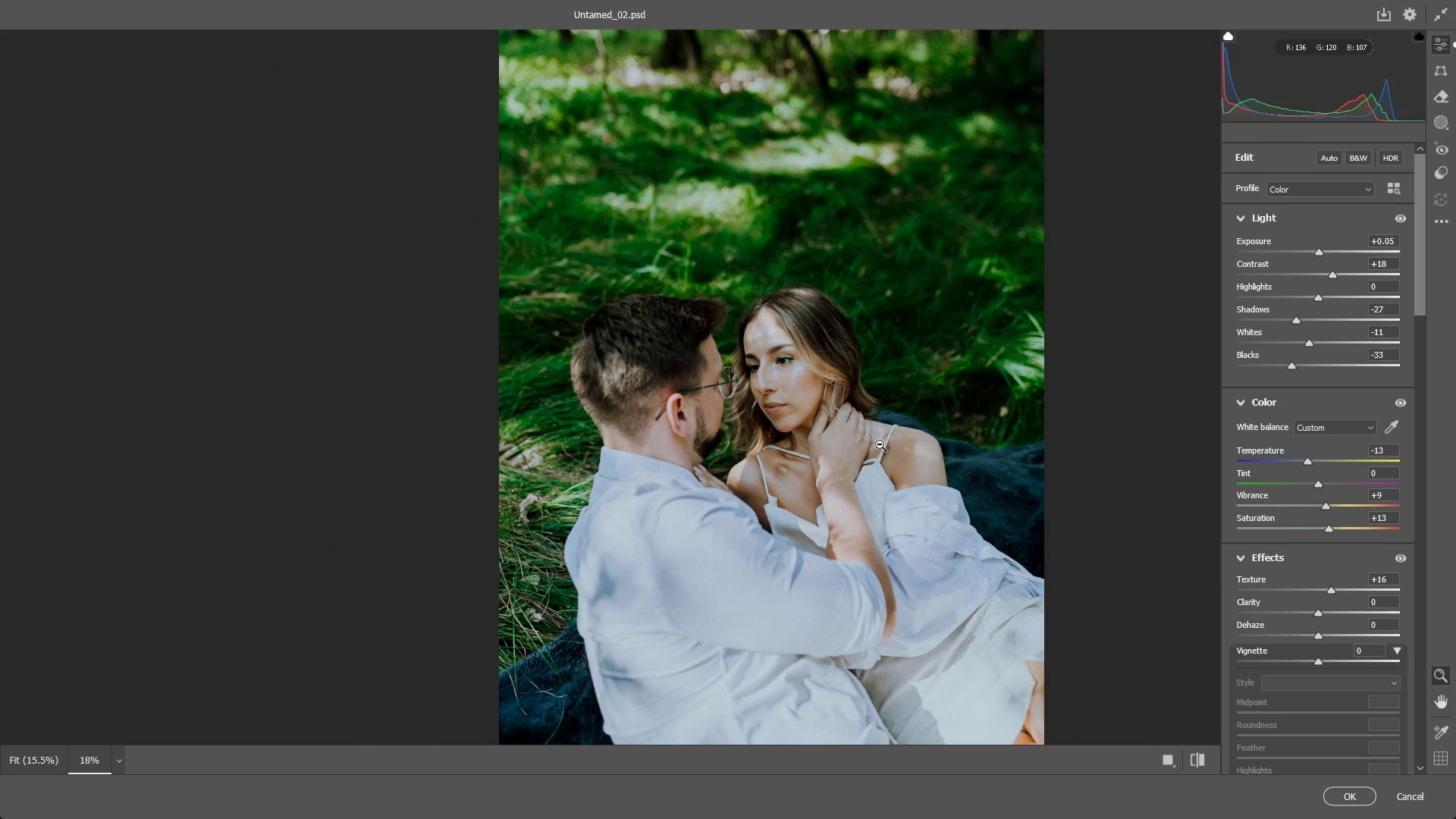 
left_click_drag(start_coordinate=[927, 460], to_coordinate=[865, 485])
 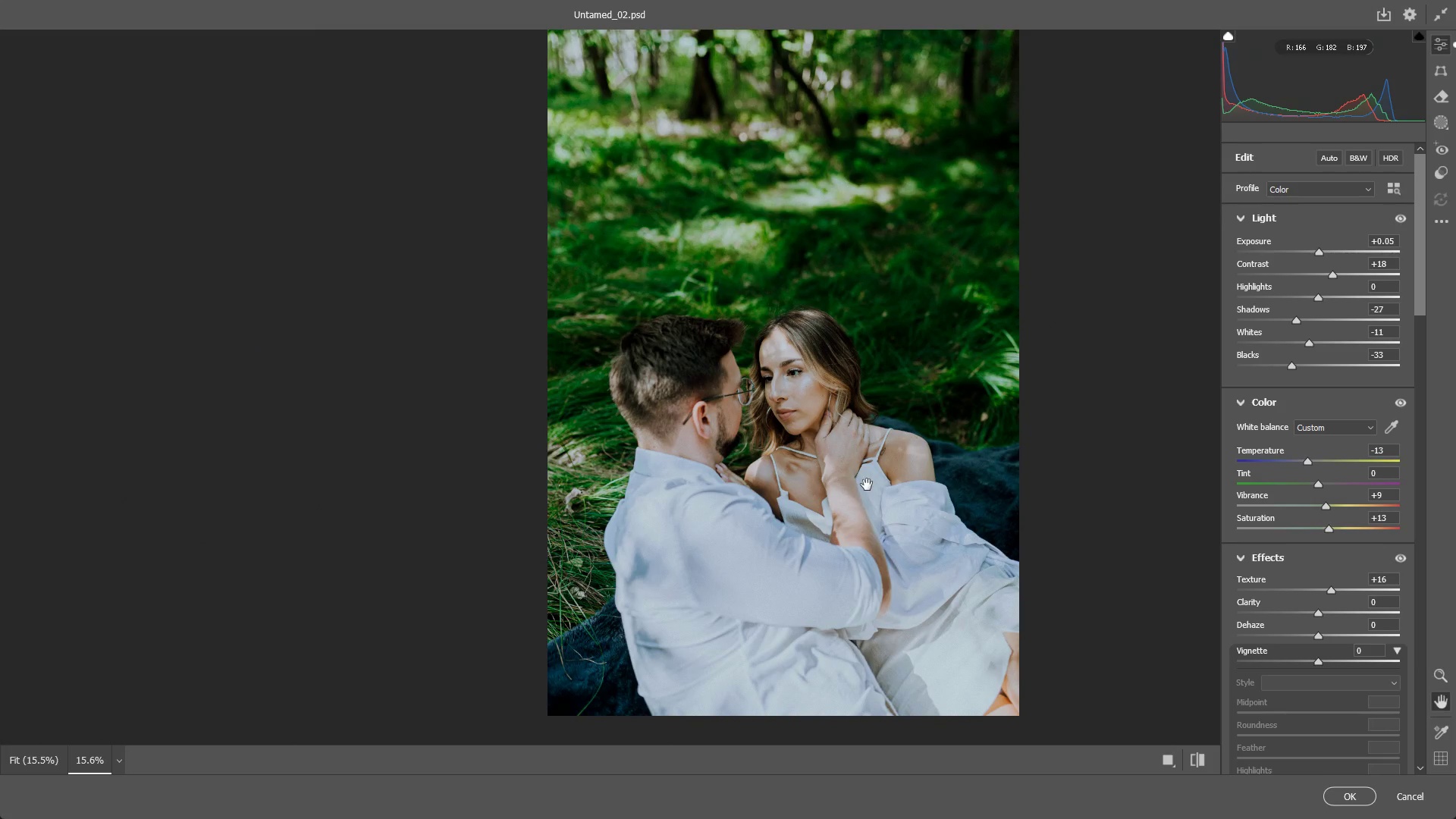 
hold_key(key=Space, duration=1.03)
 